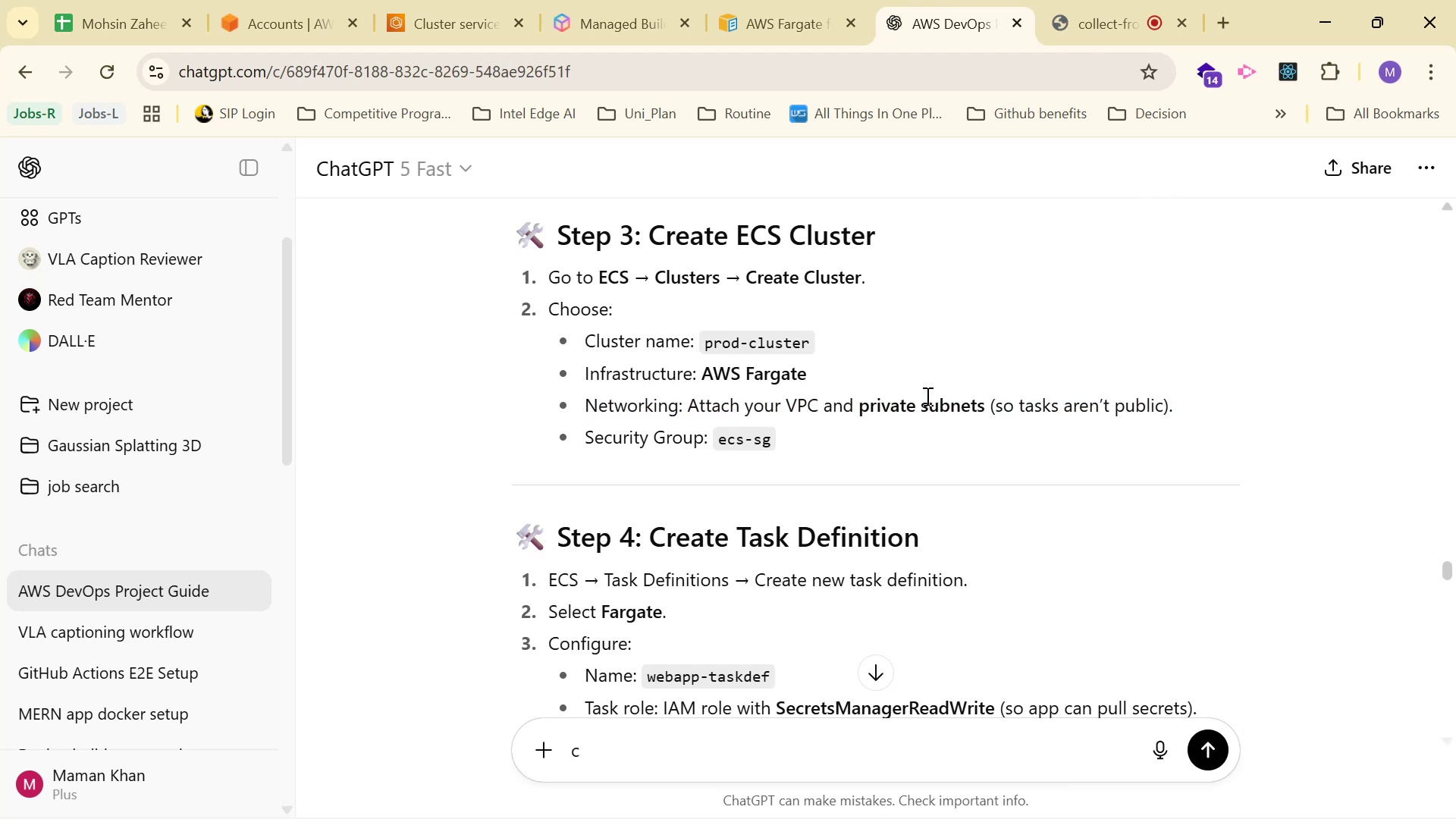 
triple_click([926, 396])
 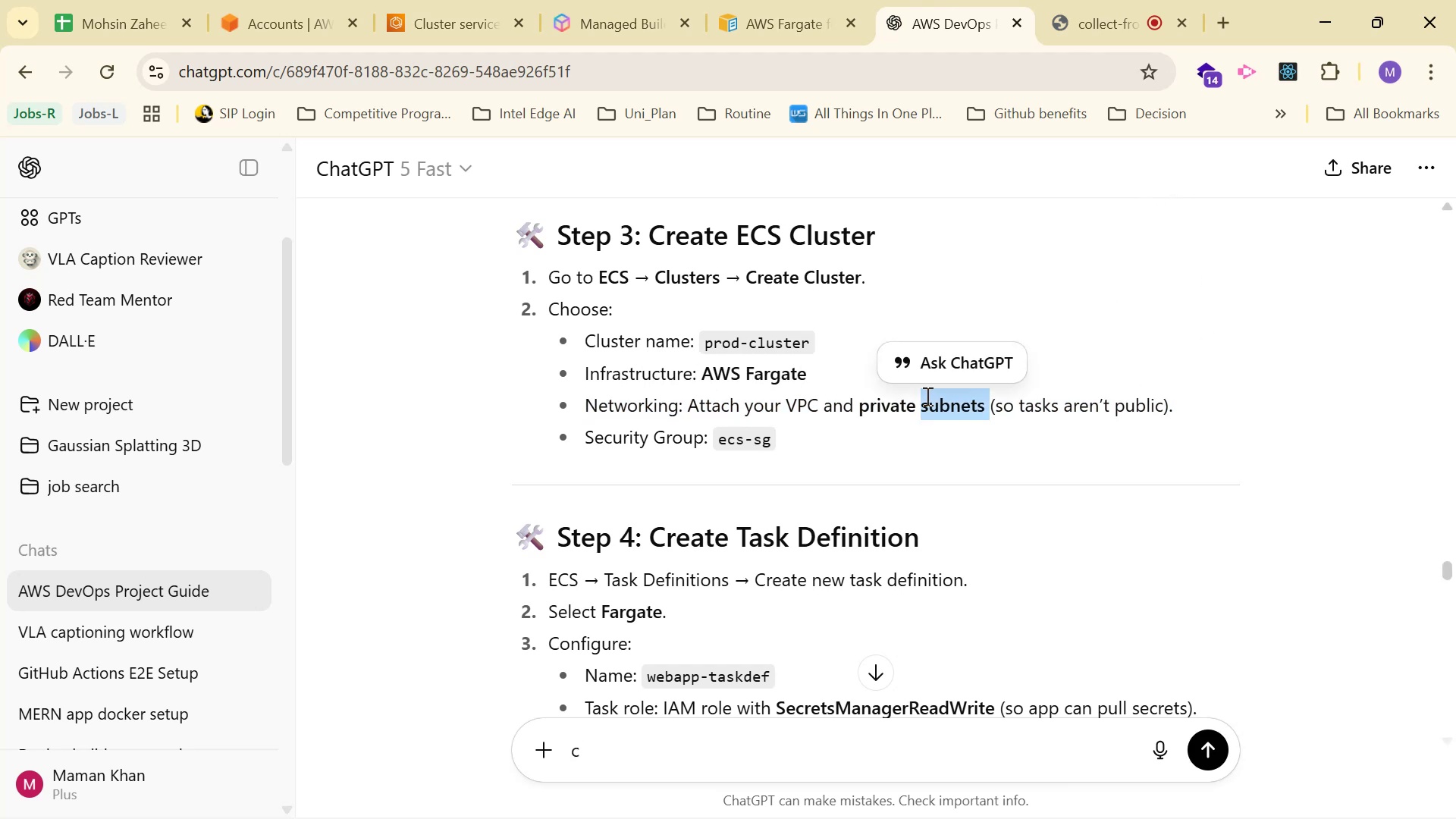 
triple_click([926, 396])
 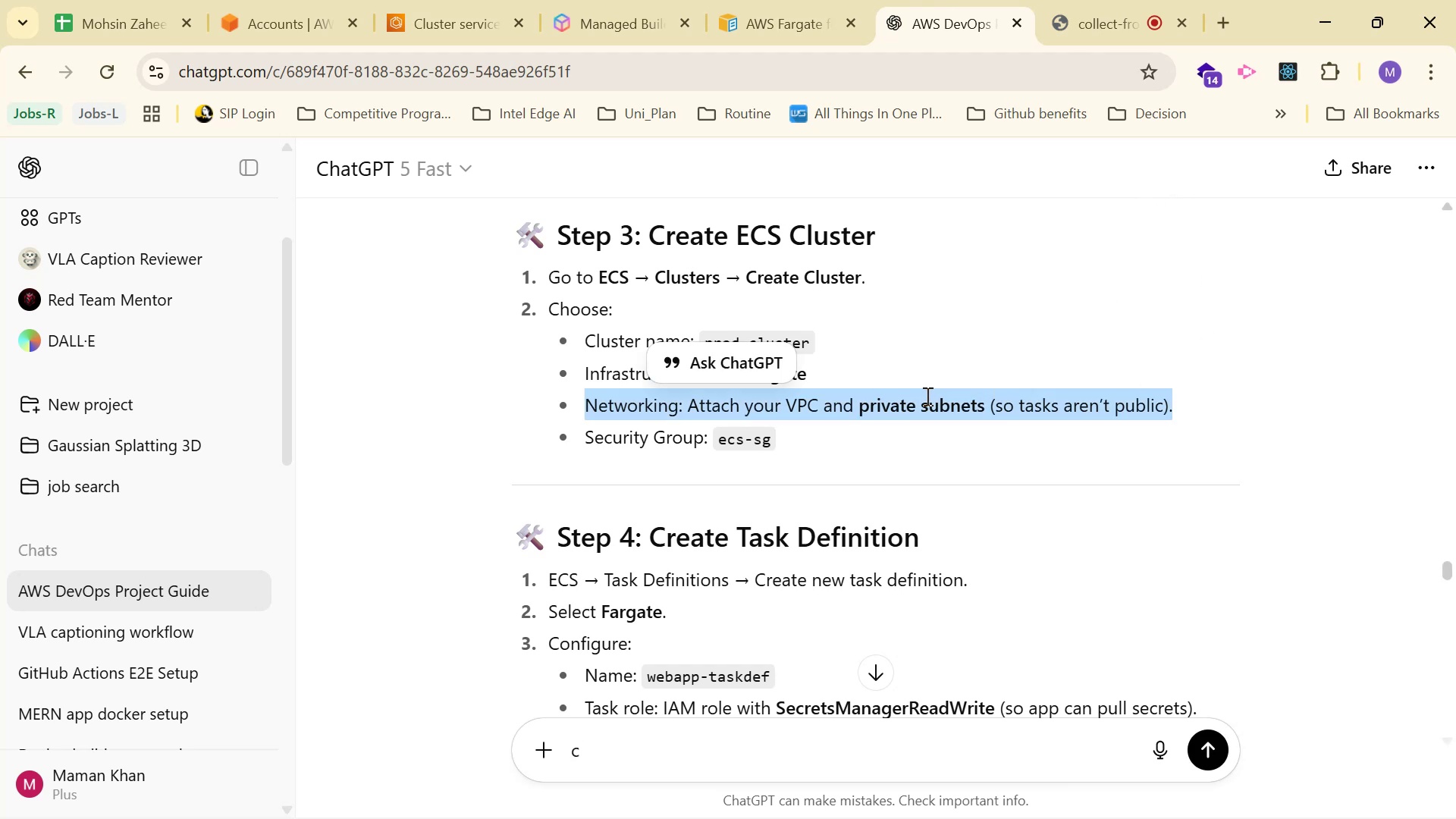 
key(Control+C)
 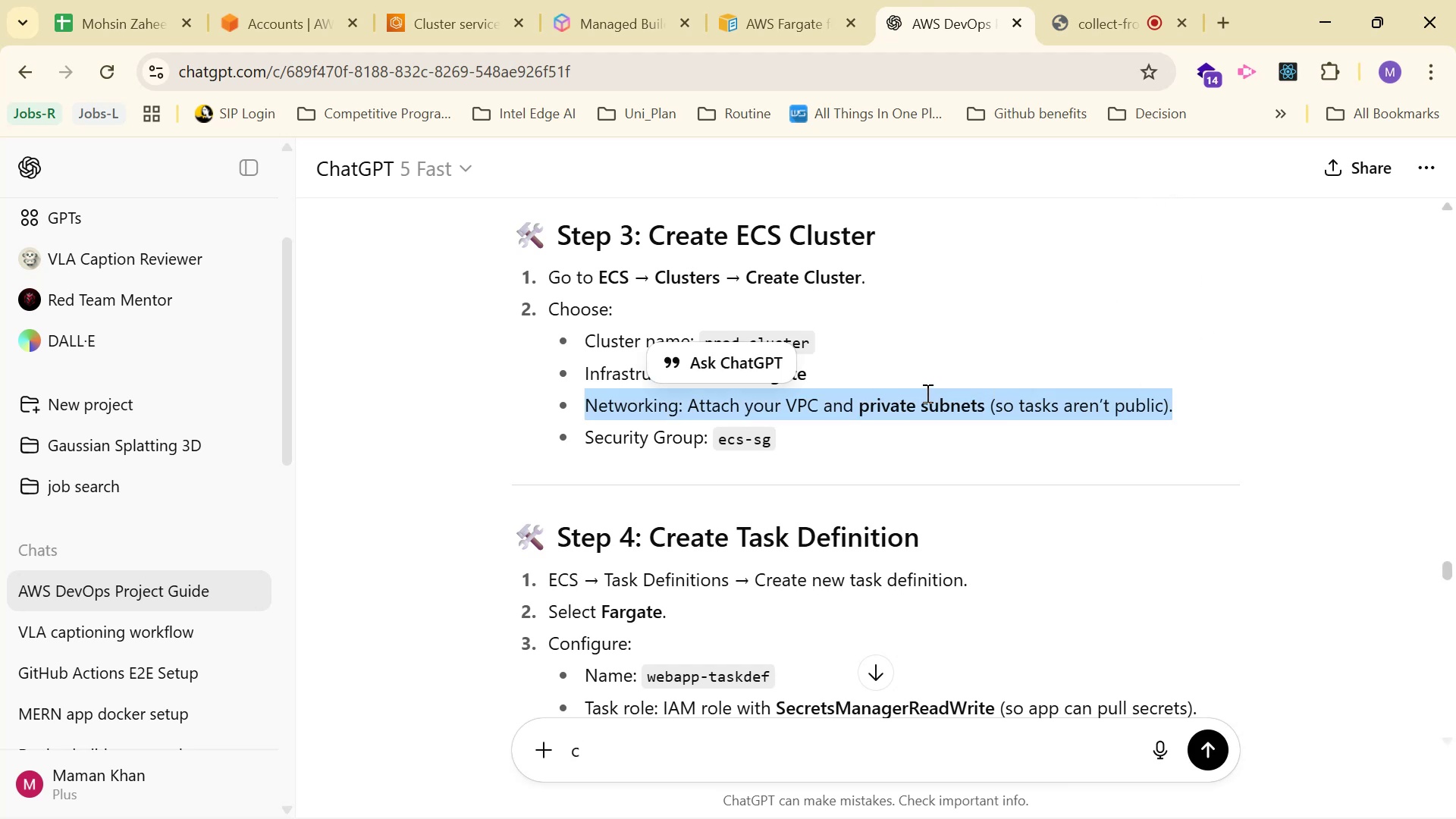 
key(Control+C)
 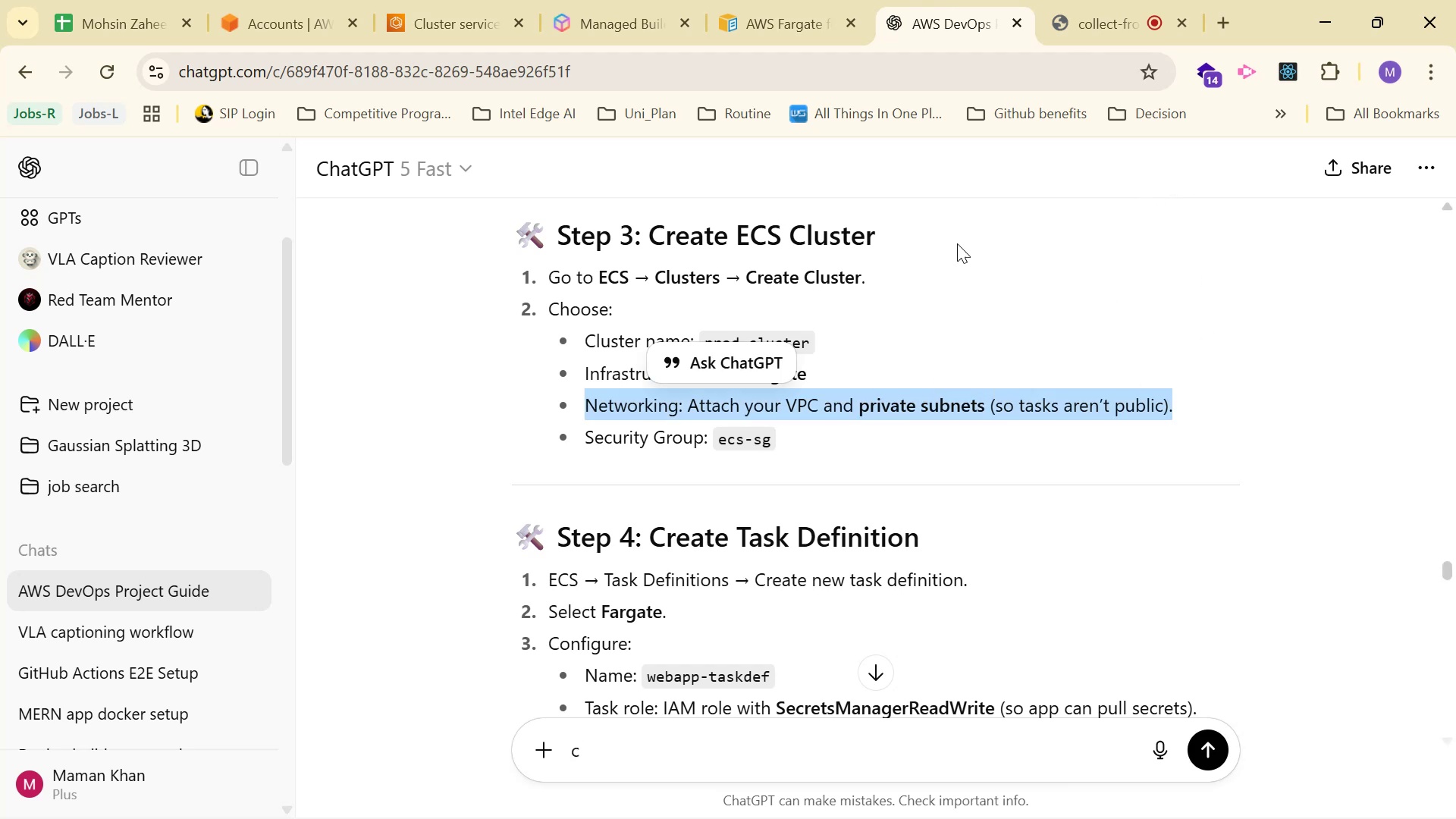 
key(Control+C)
 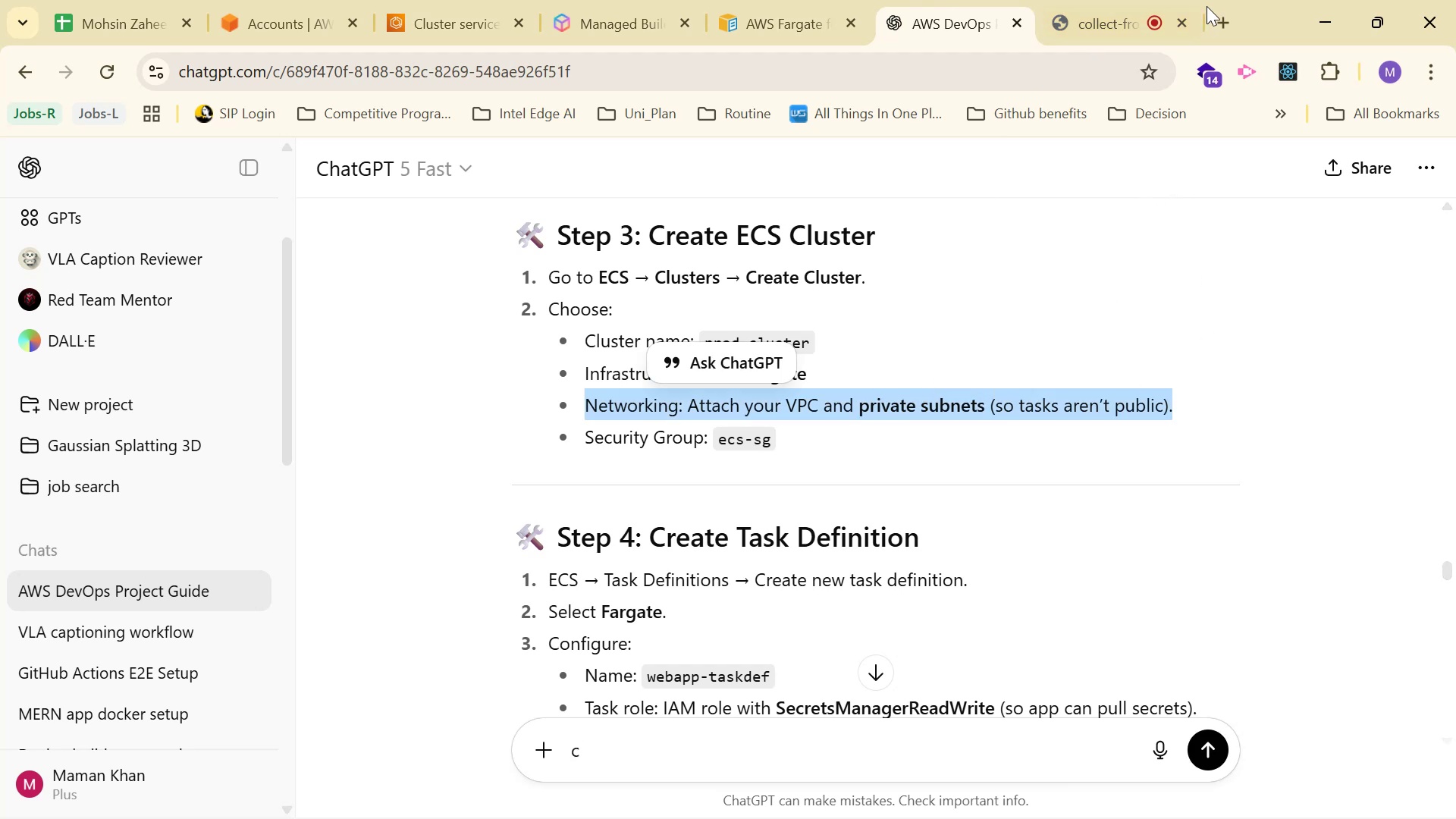 
left_click([1231, 24])
 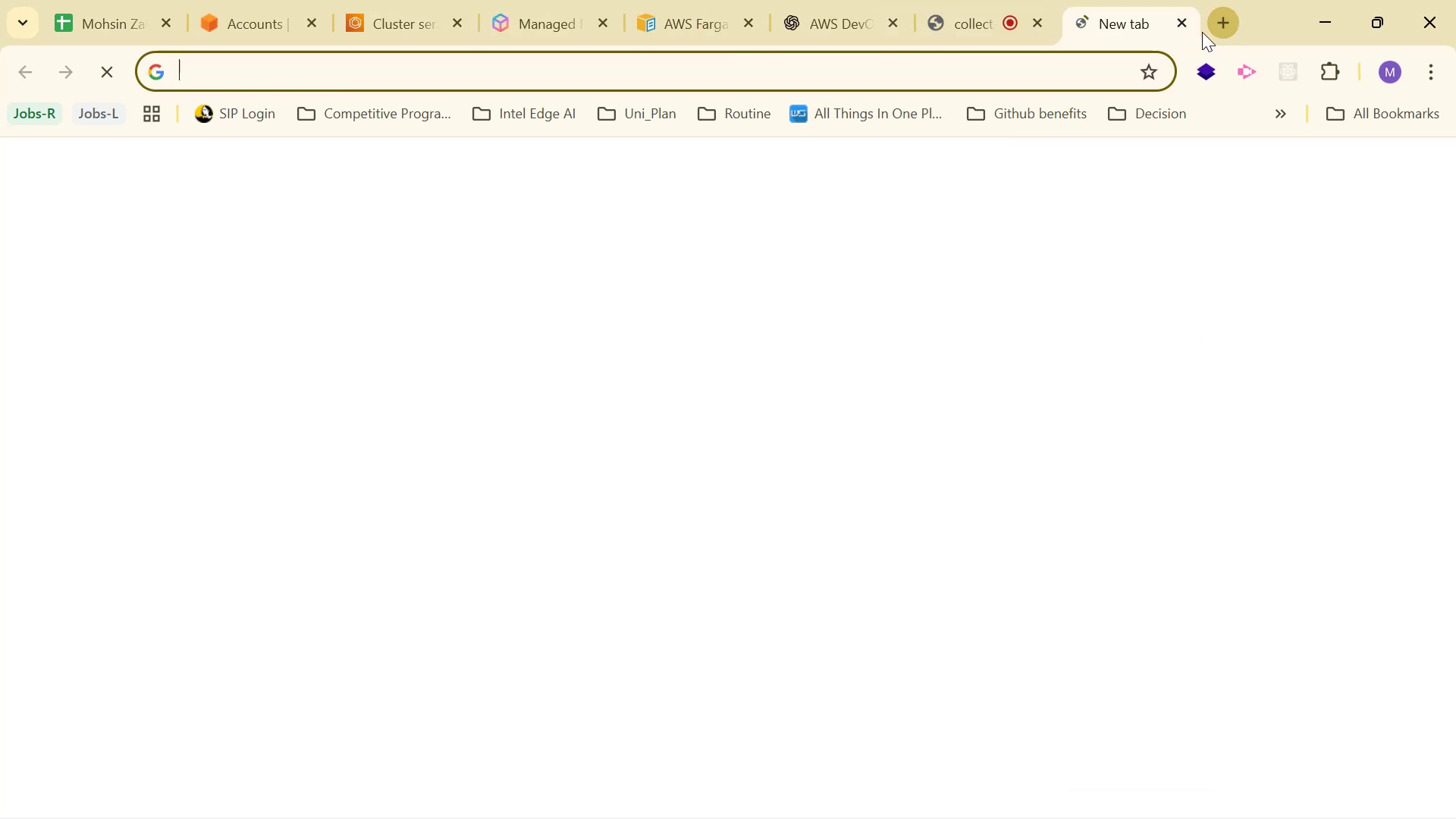 
type(gpt)
 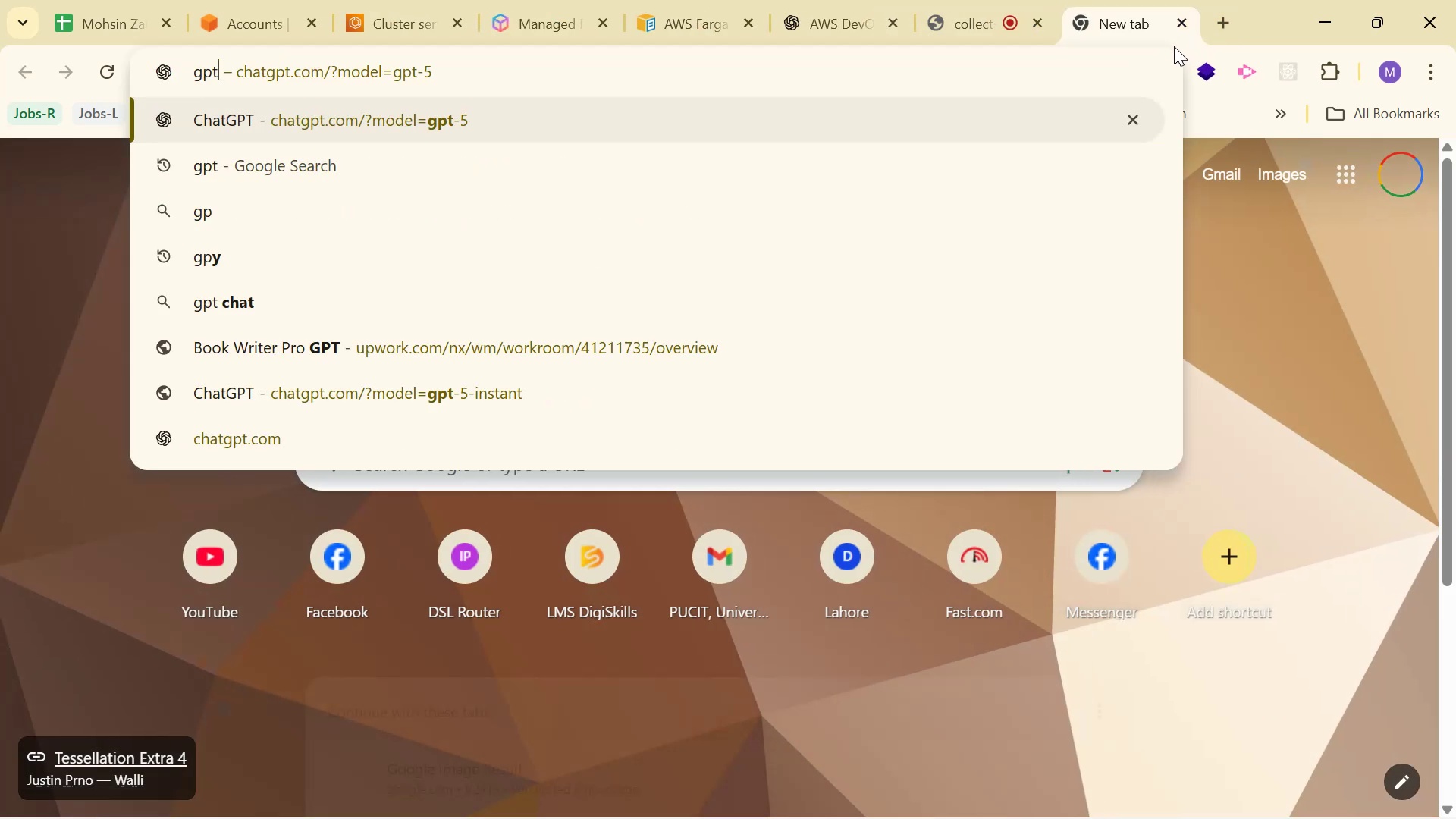 
key(Enter)
 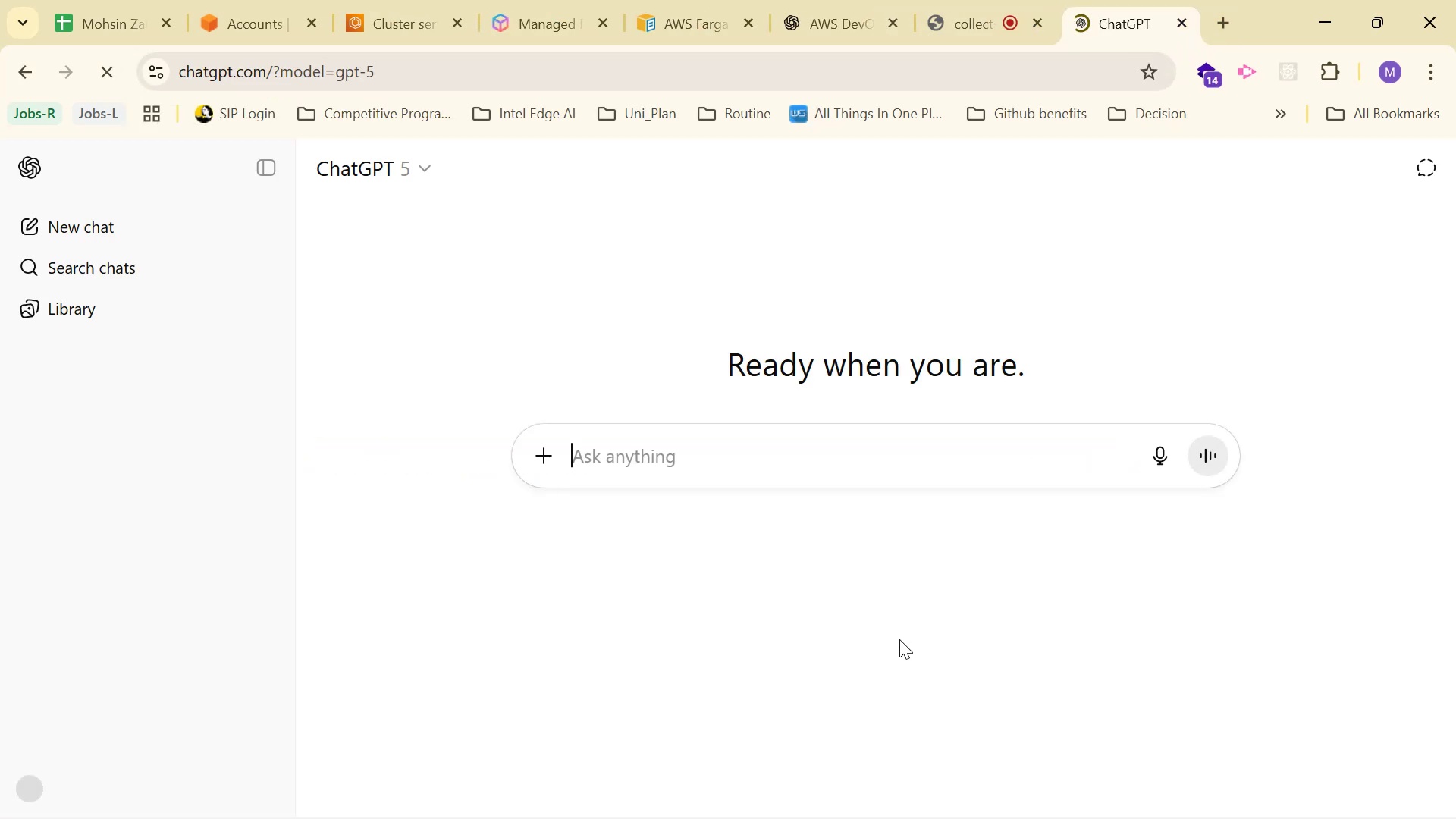 
type(J)
key(Backspace)
key(Backspace)
type(Ho)
key(Backspace)
type(ow can i do this in EC )
key(Backspace)
type(s)
key(Backspace)
type(S cluster: )
 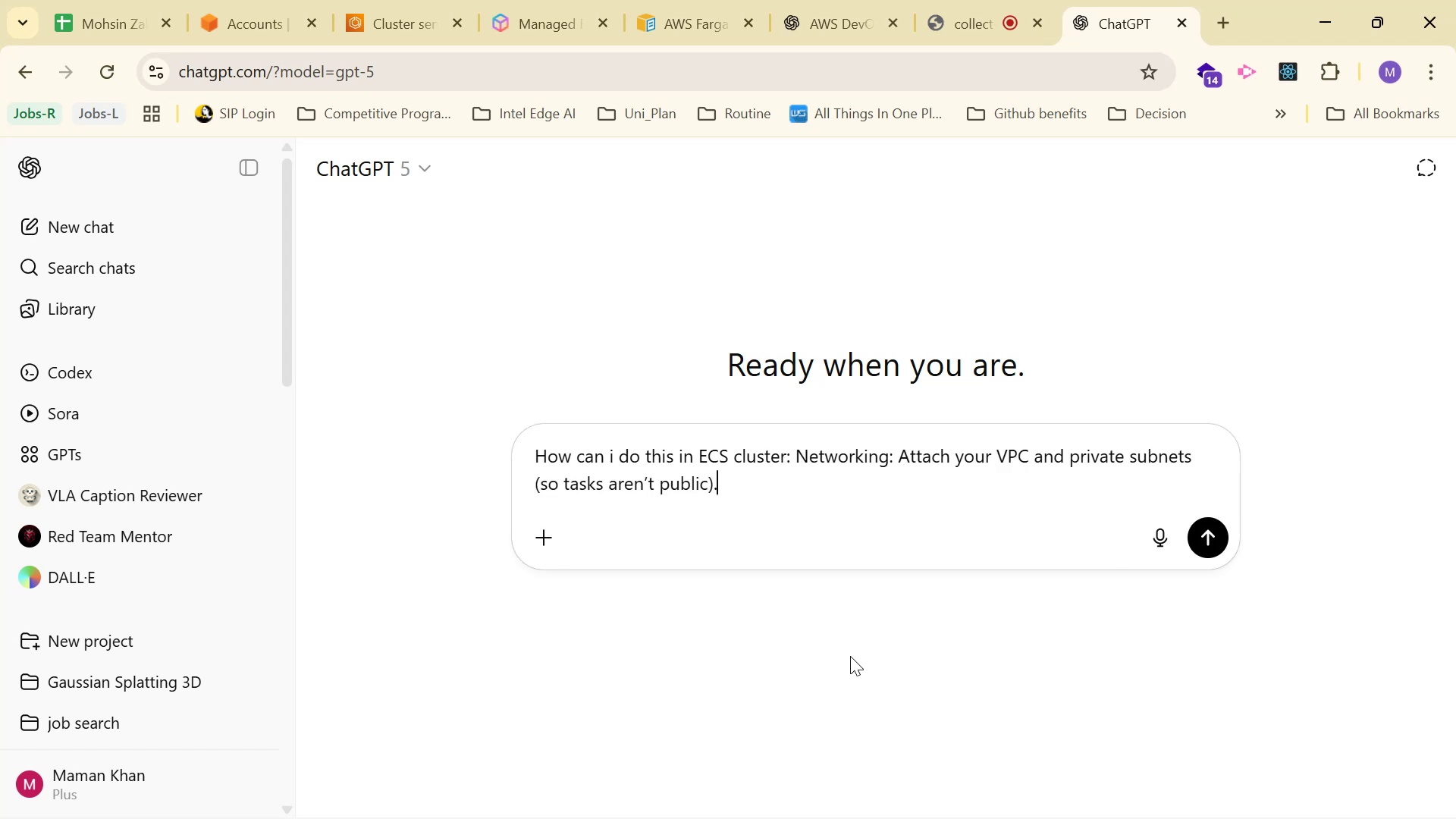 
key(Control+V)
 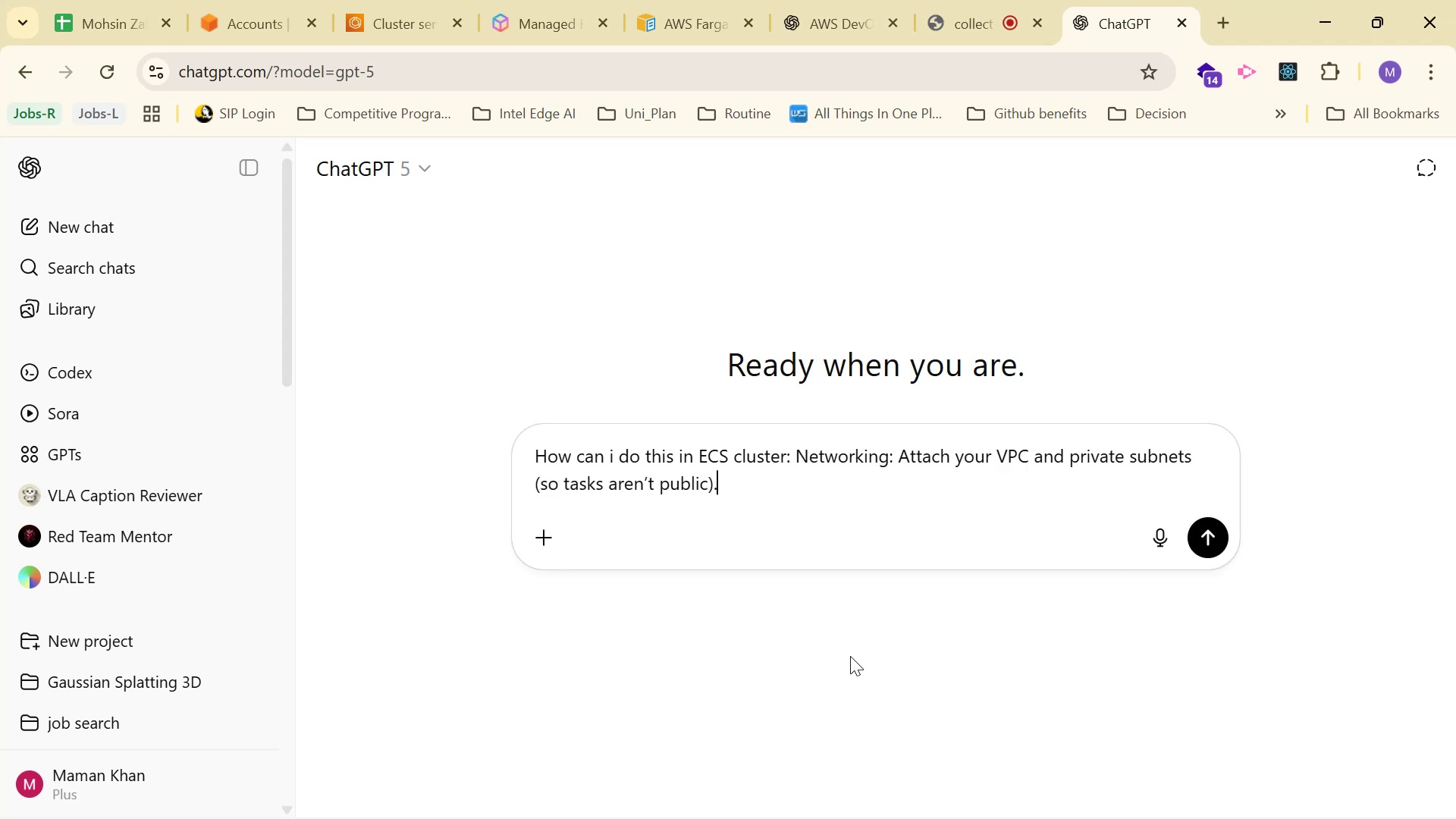 
key(Control+Enter)
 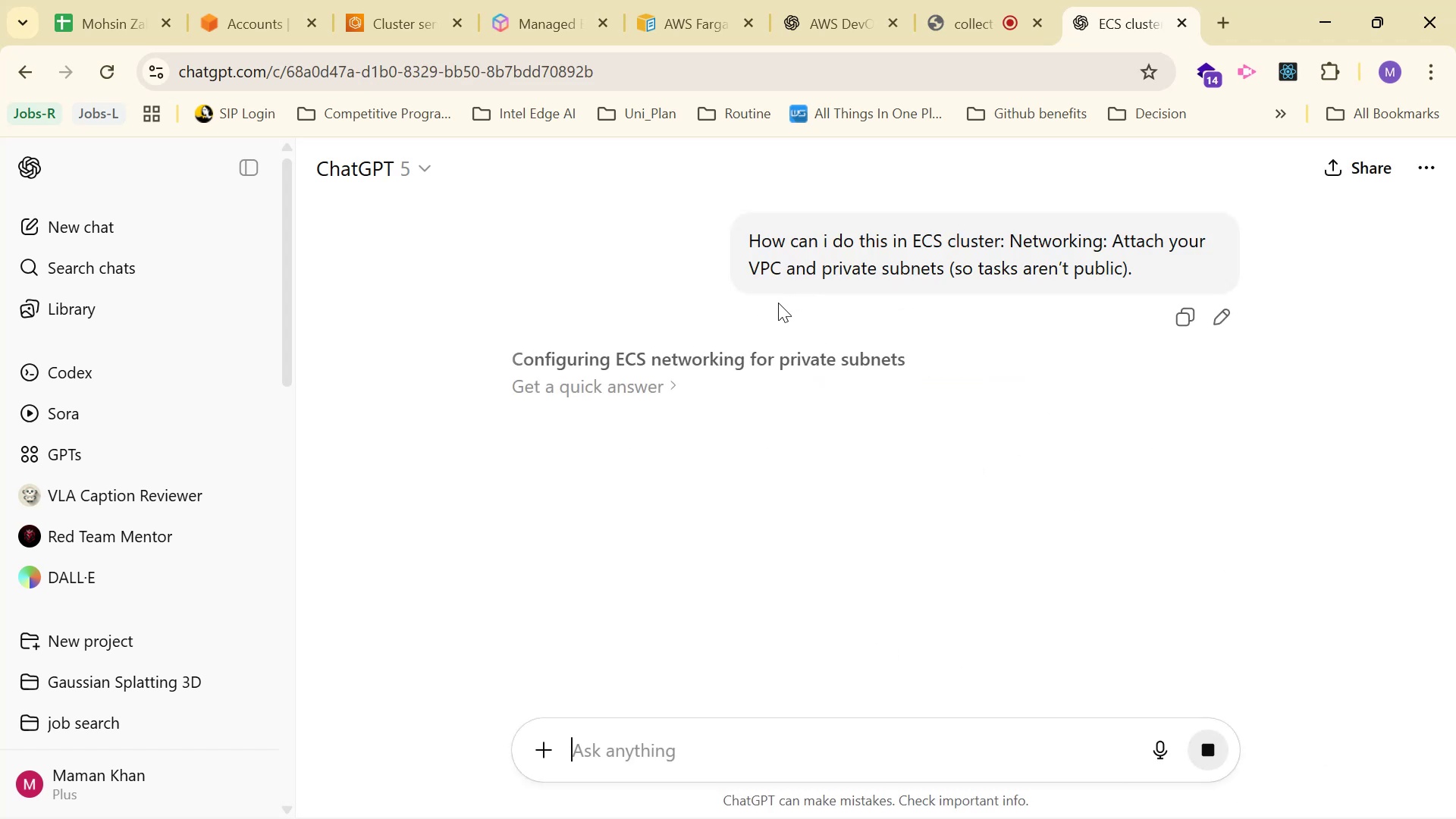 
wait(14.02)
 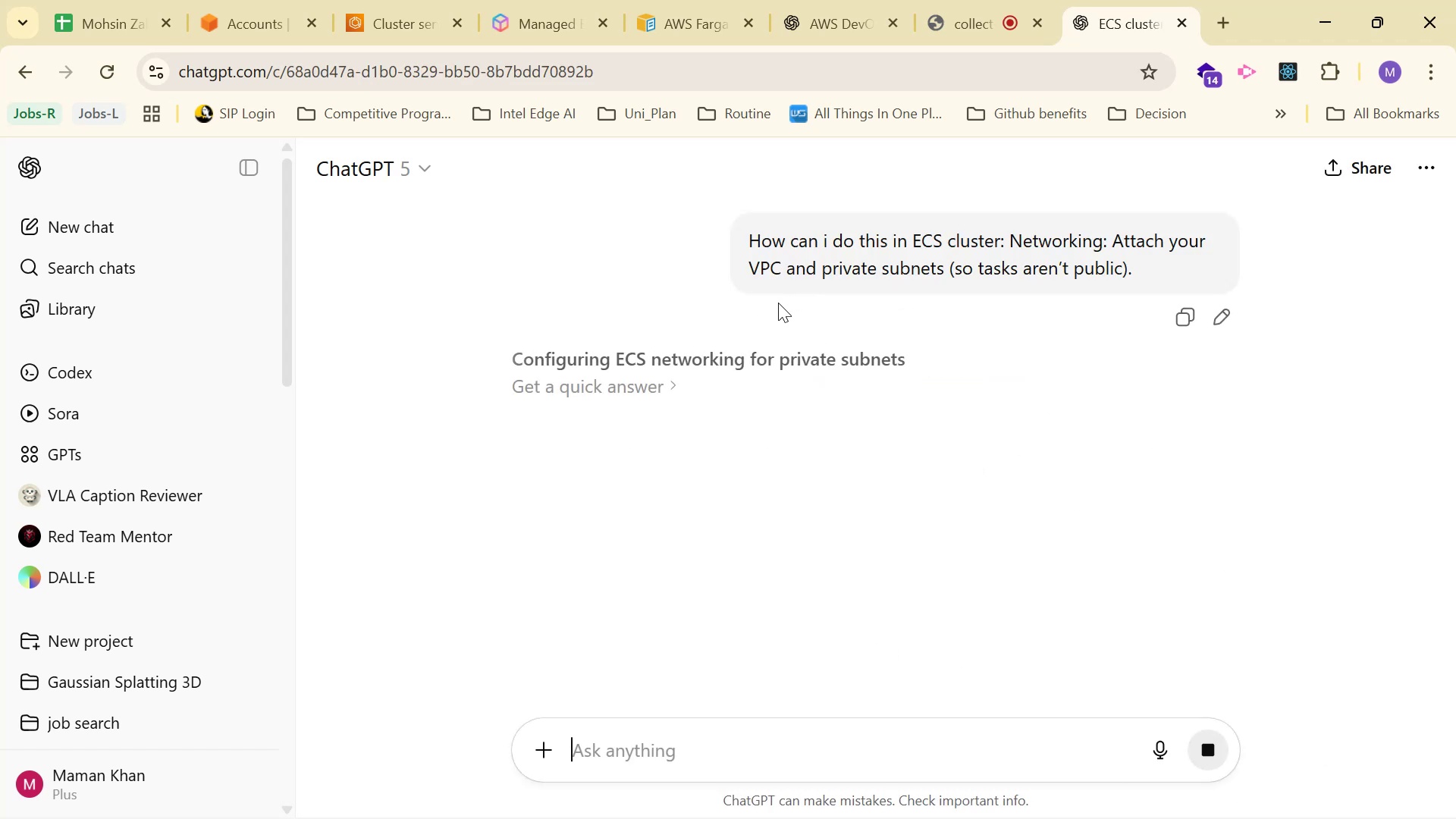 
mouse_move([723, 310])
 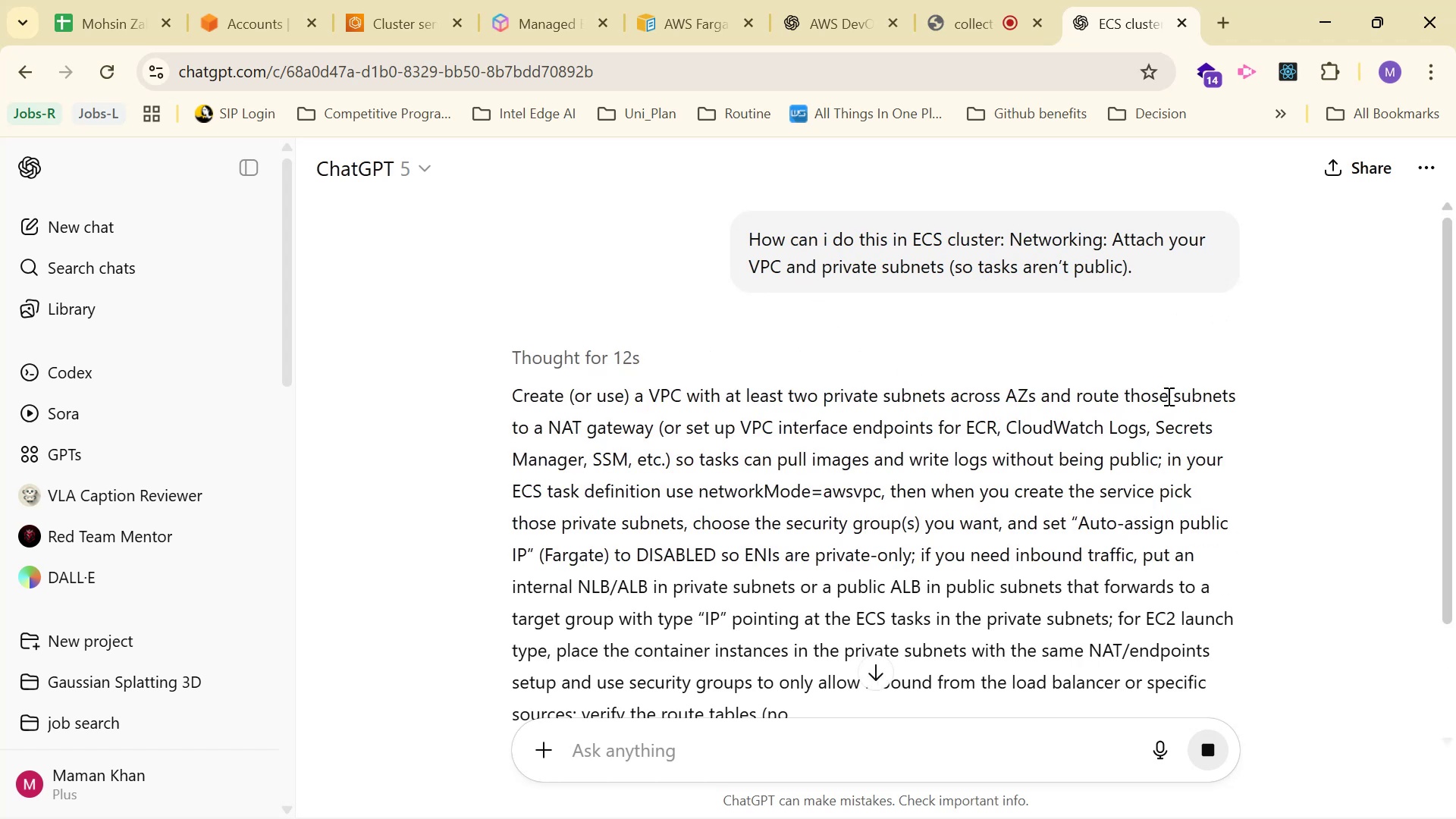 
scroll: coordinate [1158, 385], scroll_direction: down, amount: 1.0
 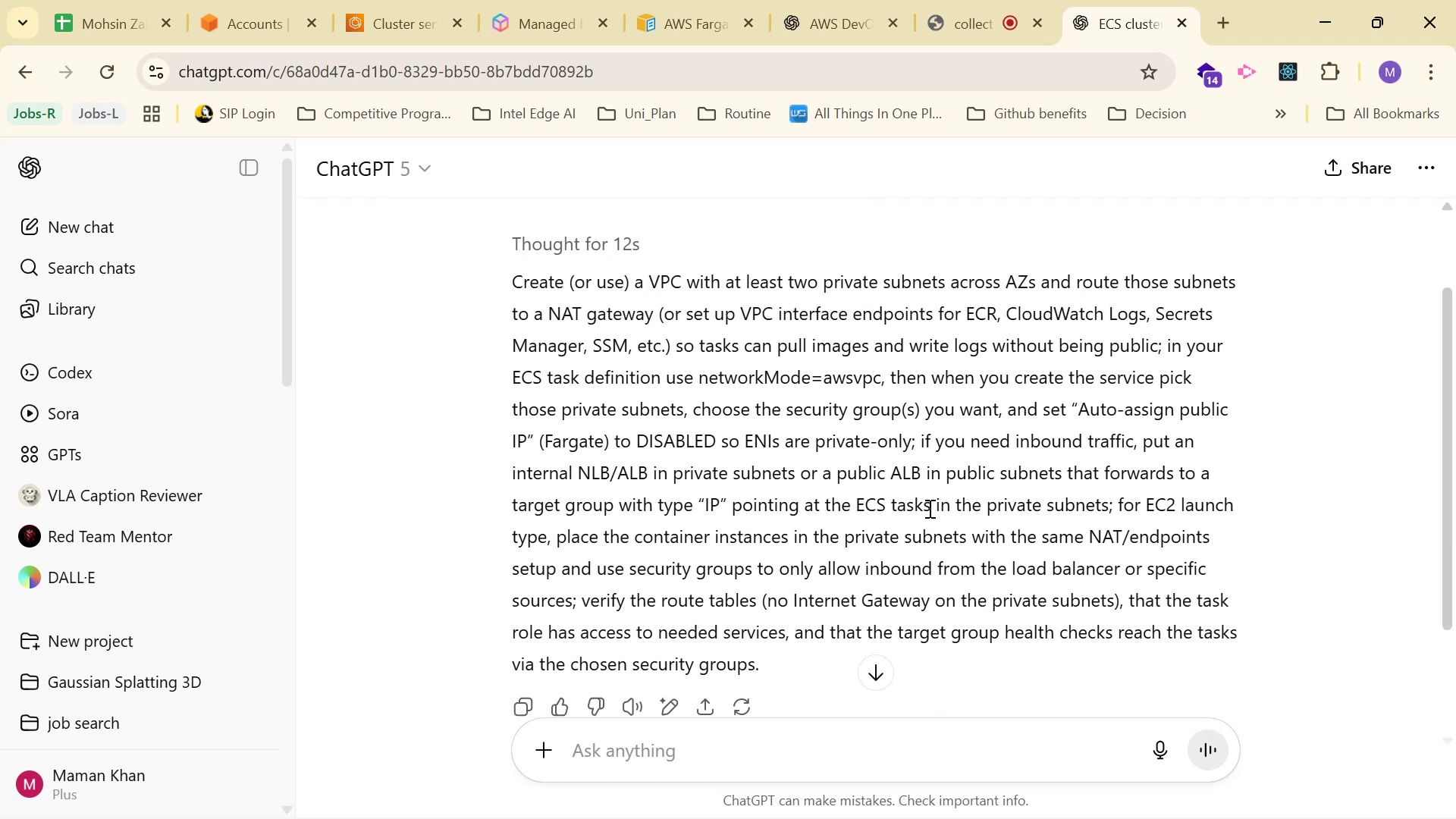 
wait(12.95)
 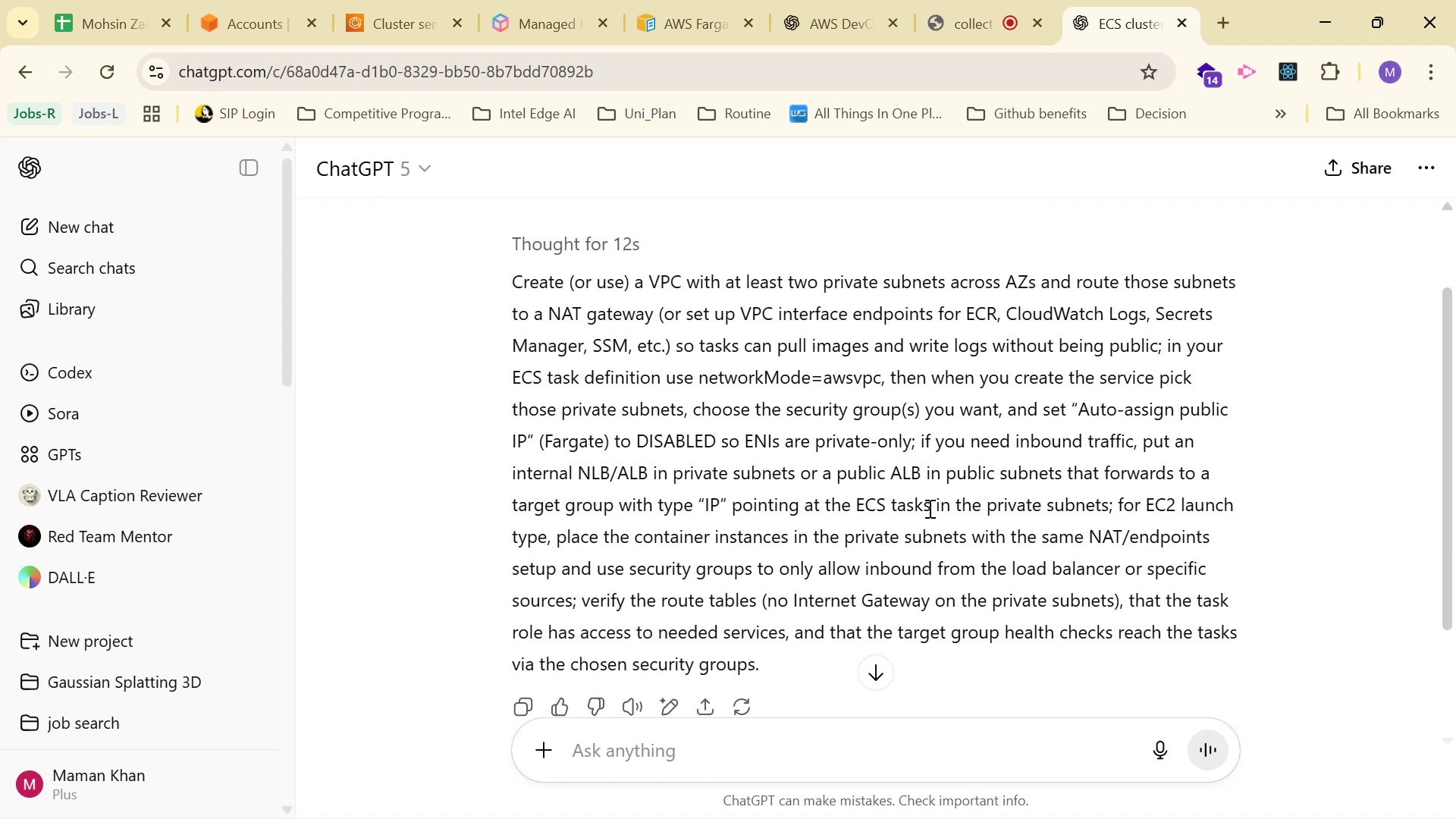 
left_click_drag(start_coordinate=[501, 281], to_coordinate=[1003, 286])
 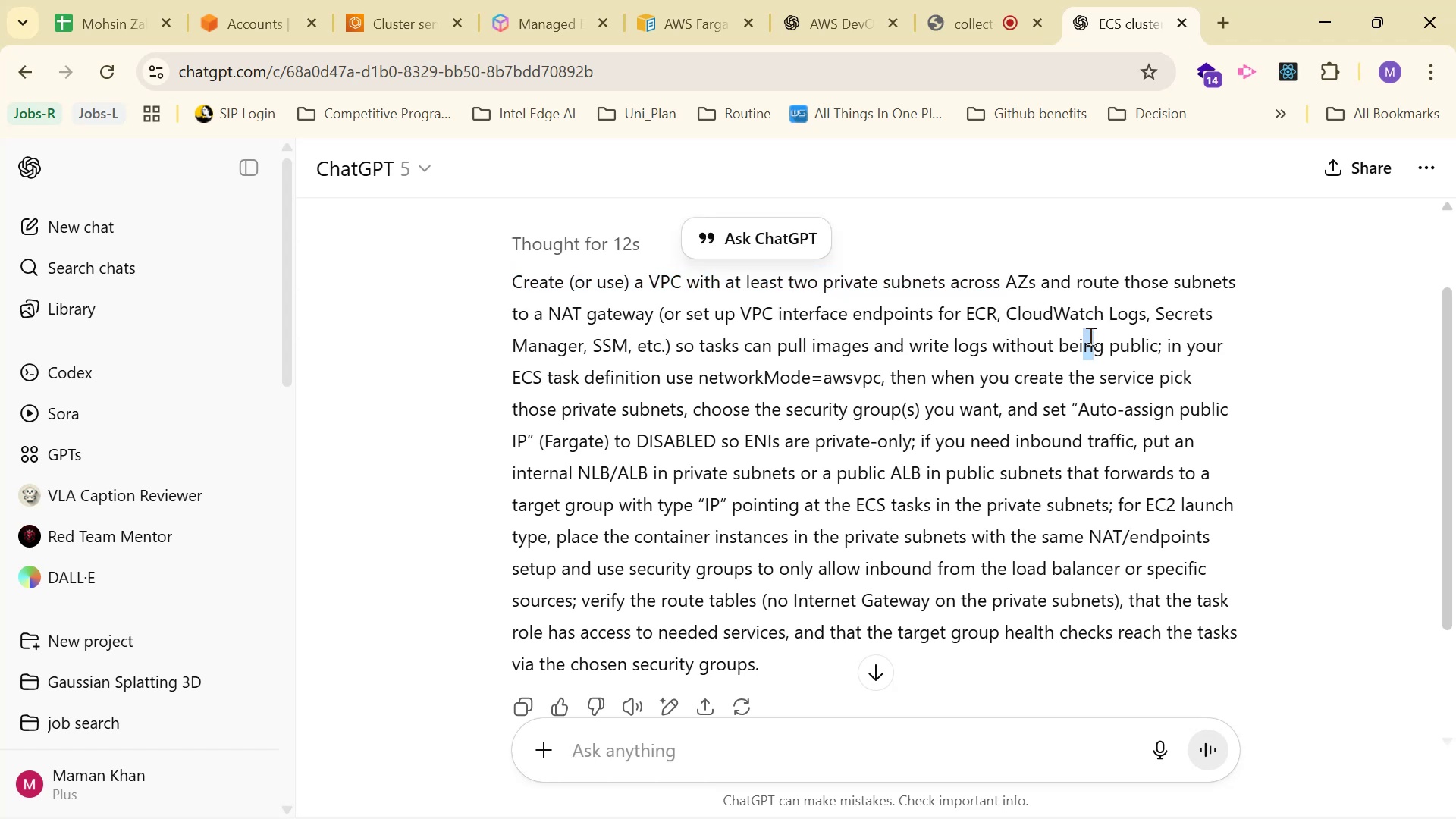 
scroll: coordinate [1078, 340], scroll_direction: up, amount: 1.0
 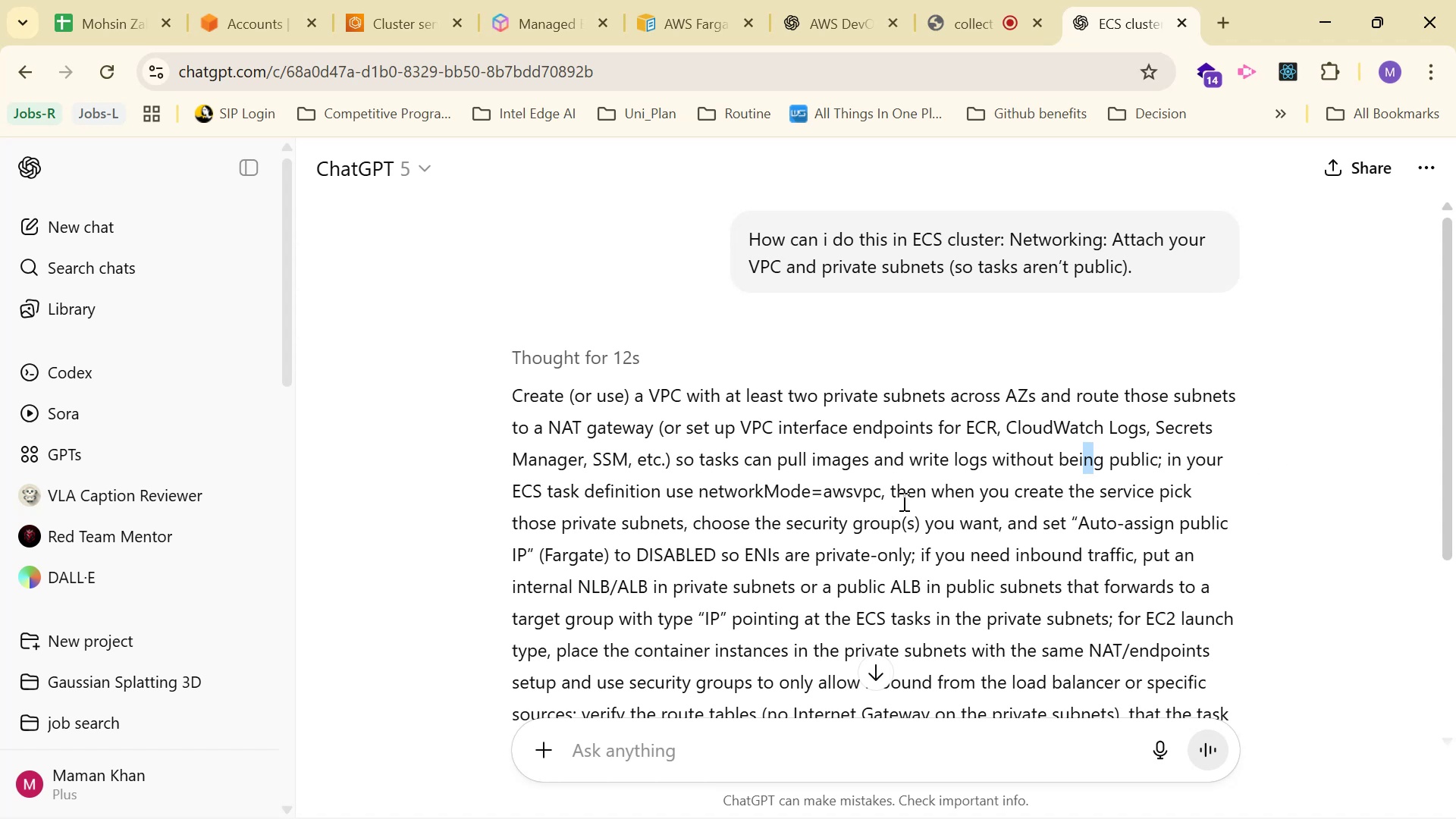 
wait(14.85)
 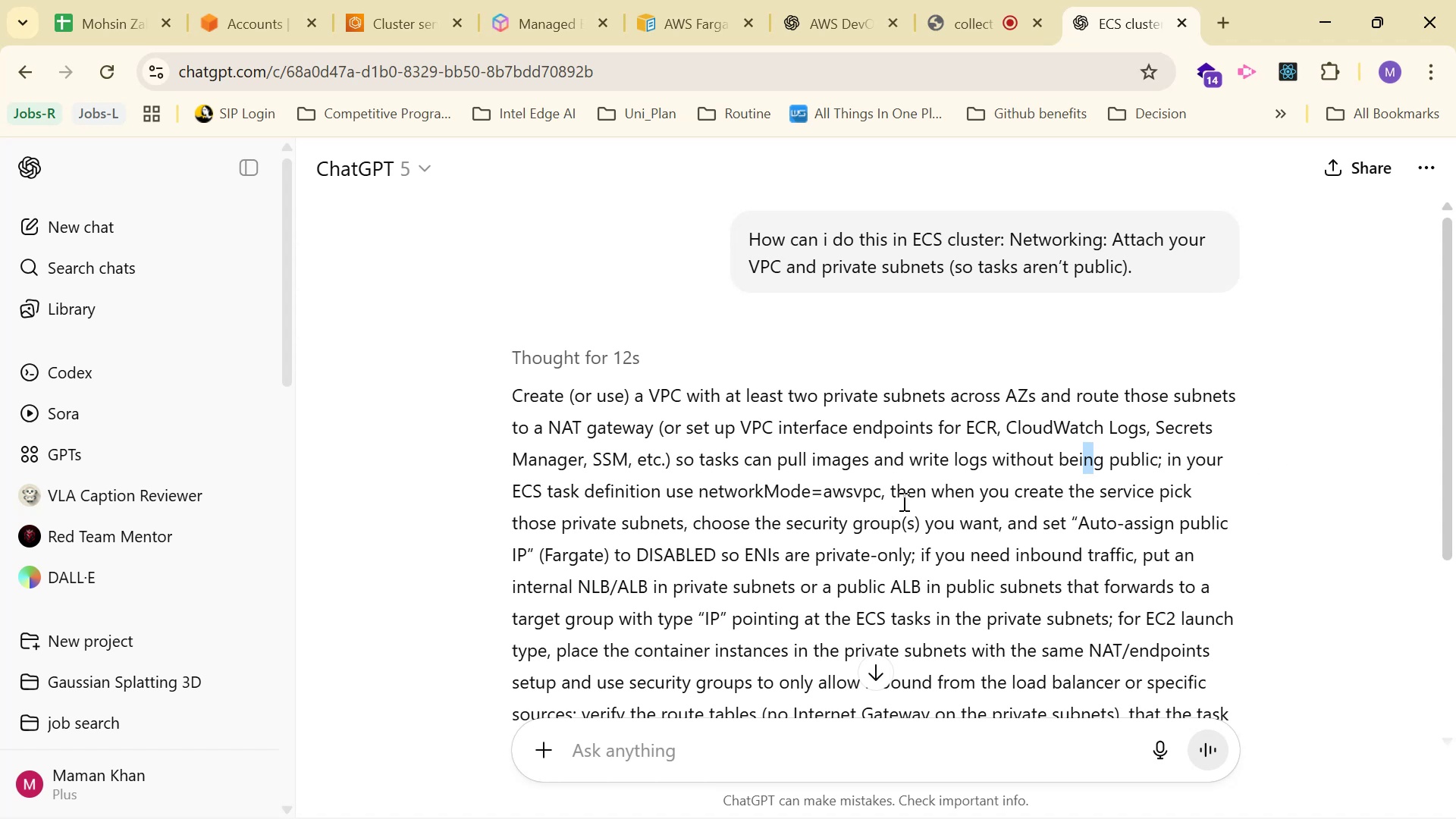 
scroll: coordinate [1360, 481], scroll_direction: down, amount: 1.0
 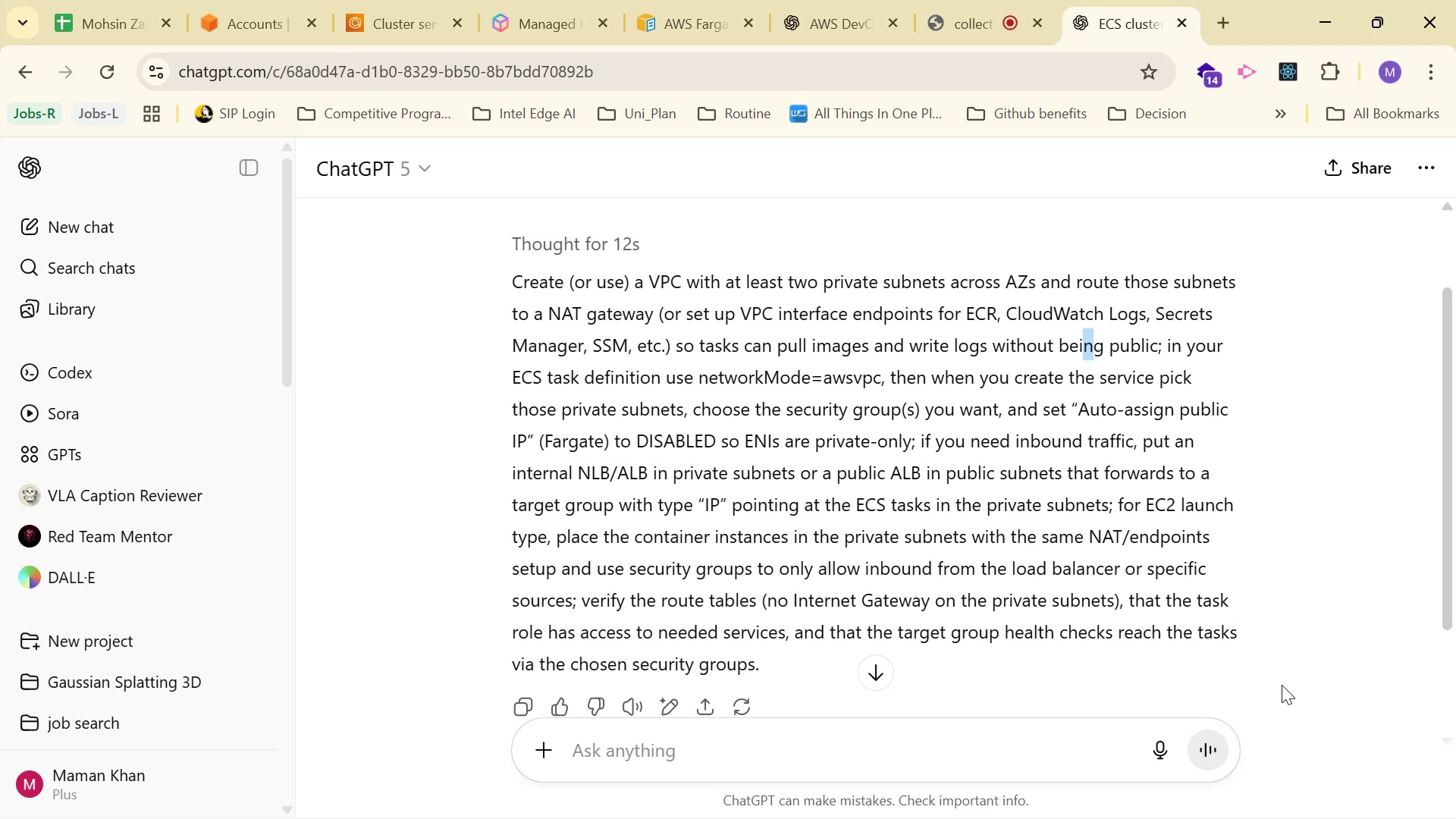 
wait(20.12)
 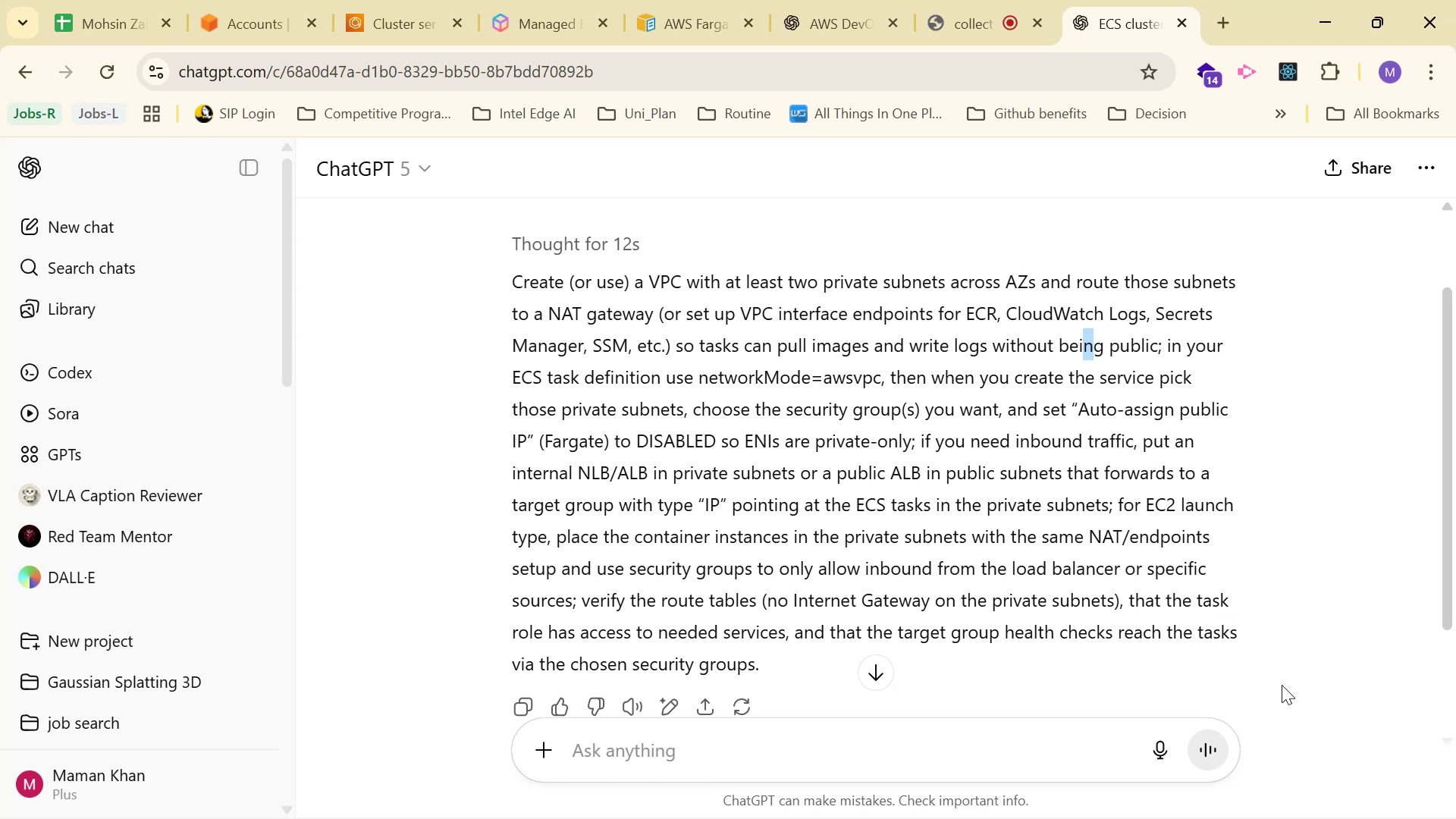 
left_click_drag(start_coordinate=[714, 438], to_coordinate=[783, 446])
 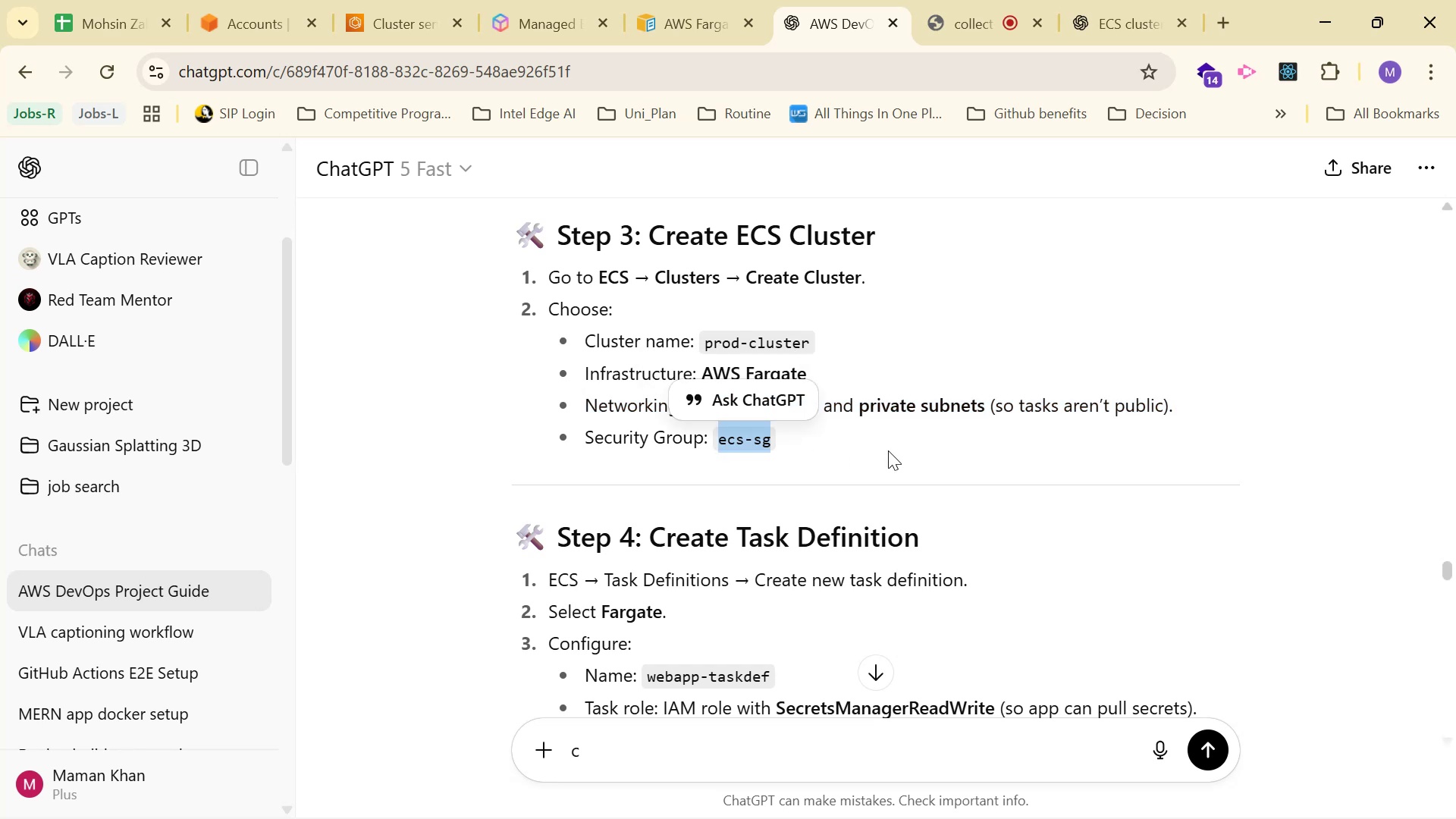 
left_click([888, 450])
 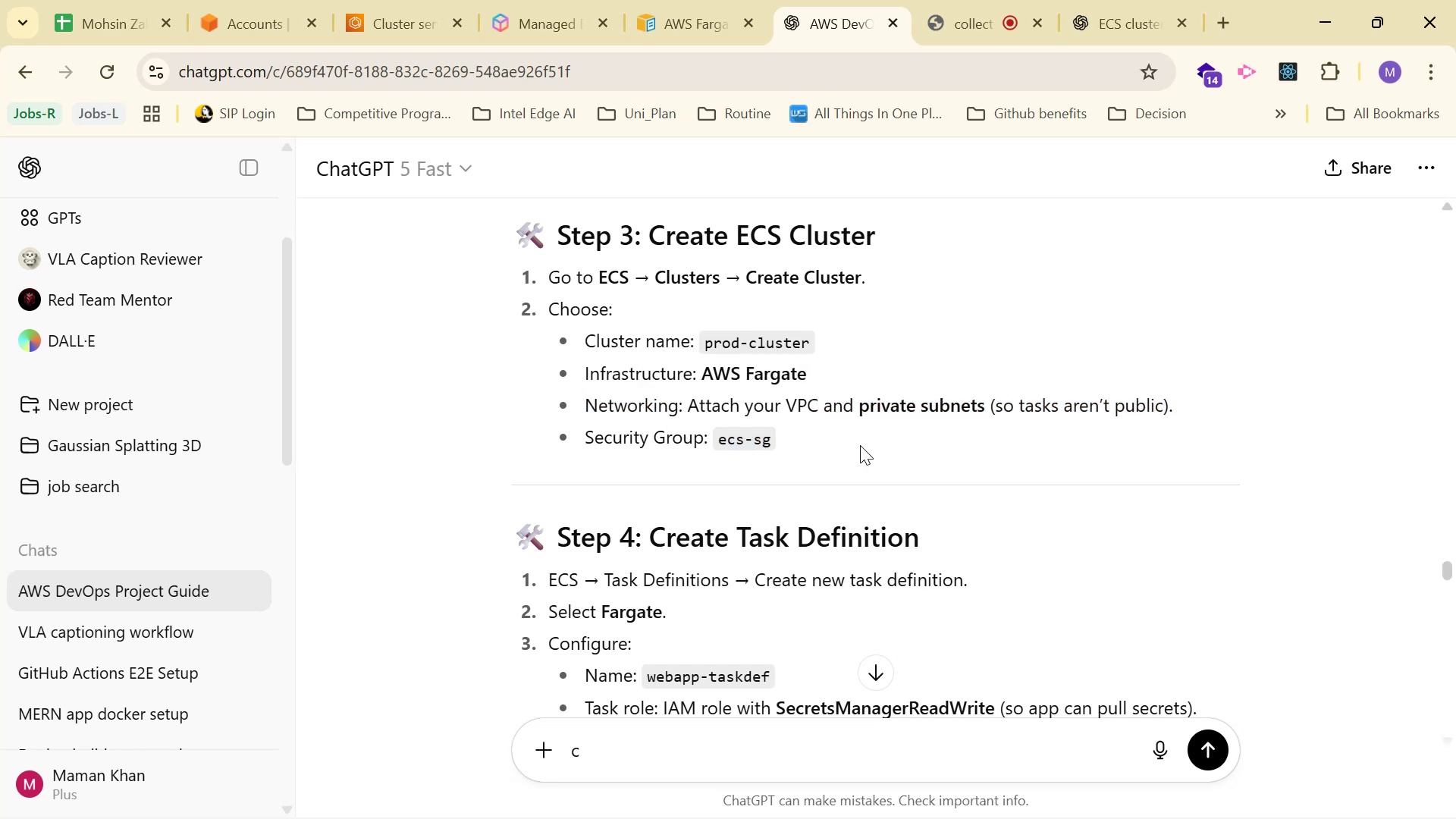 
wait(8.11)
 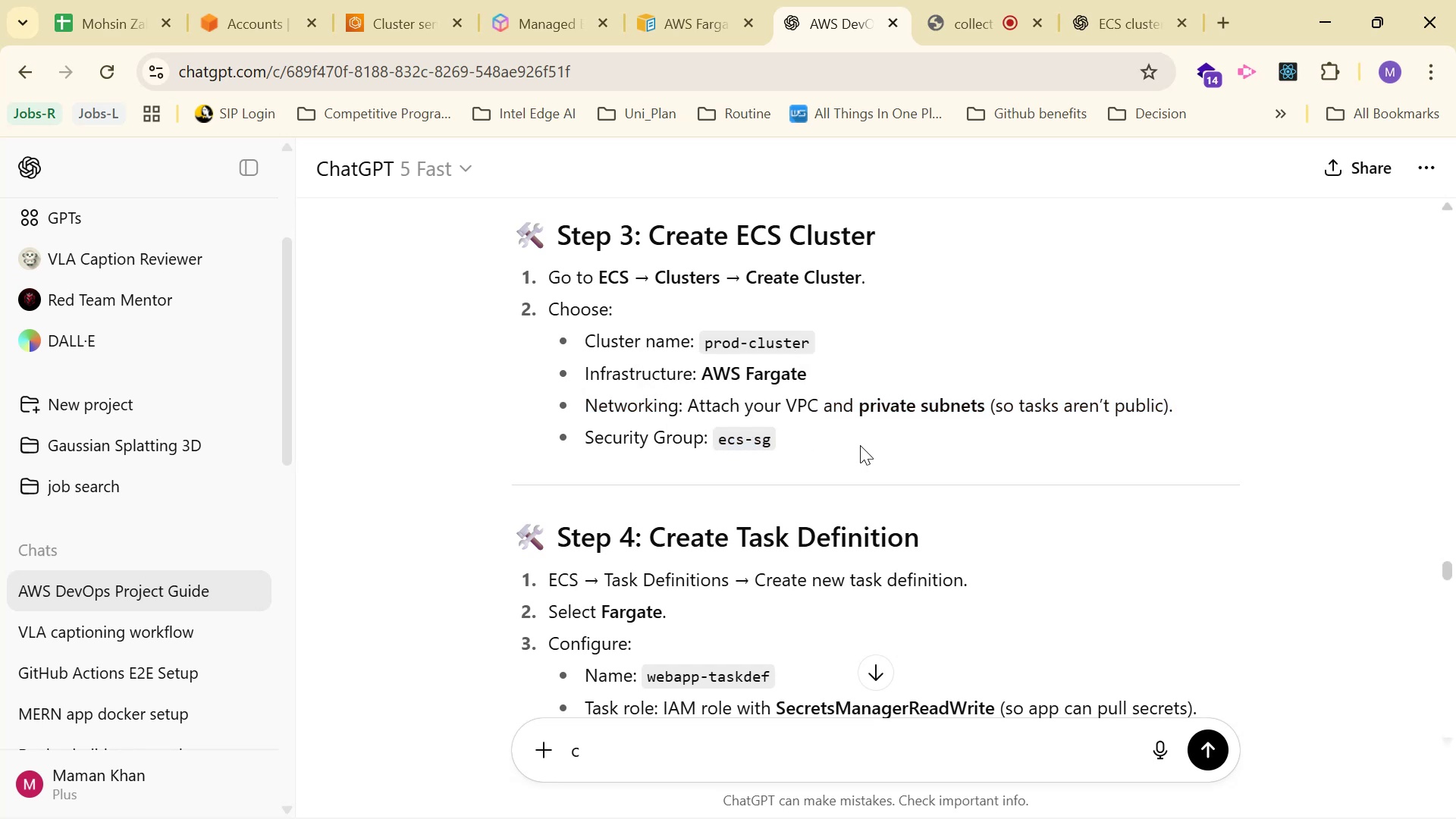 
left_click([527, 33])
 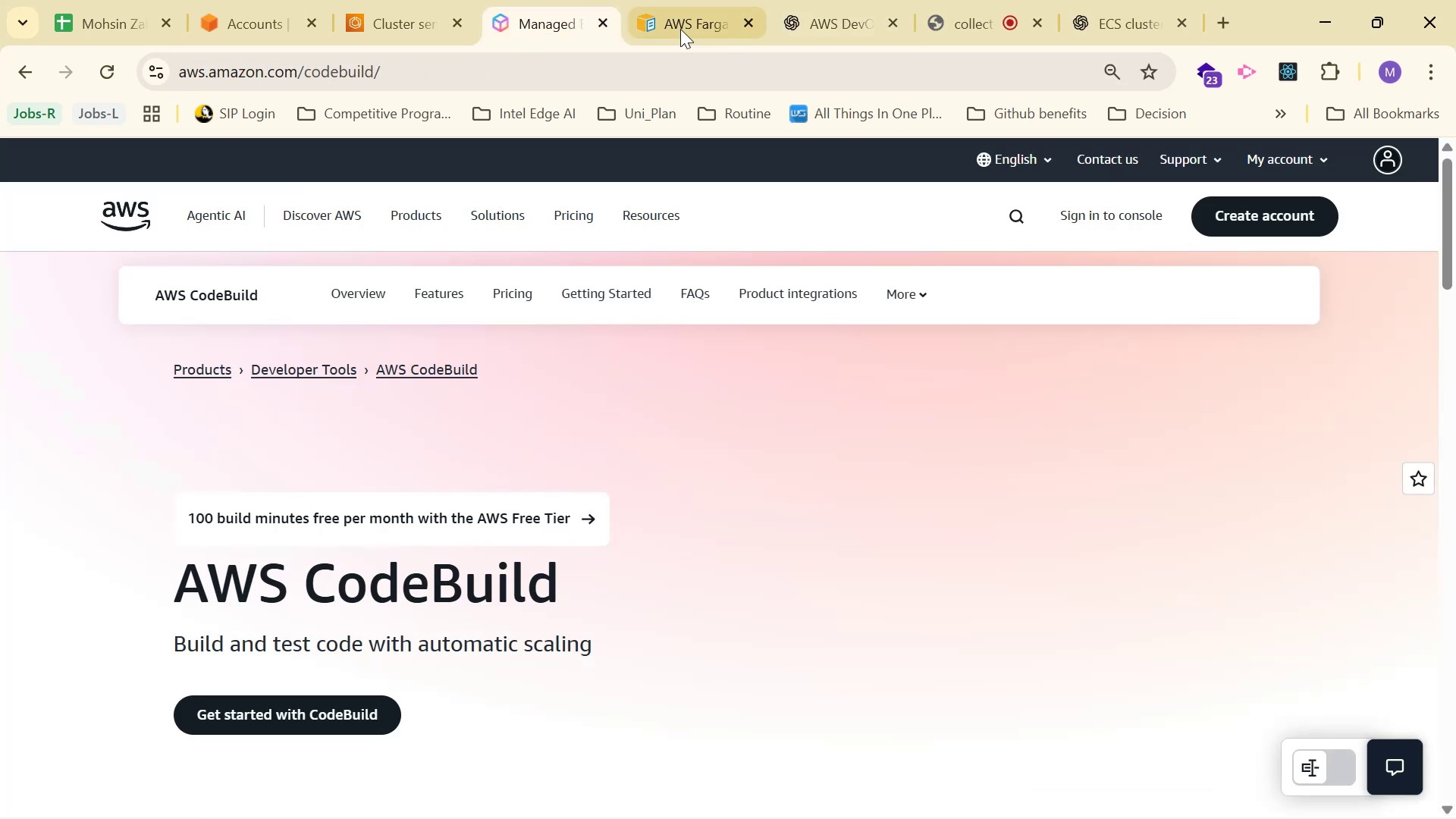 
left_click([692, 27])
 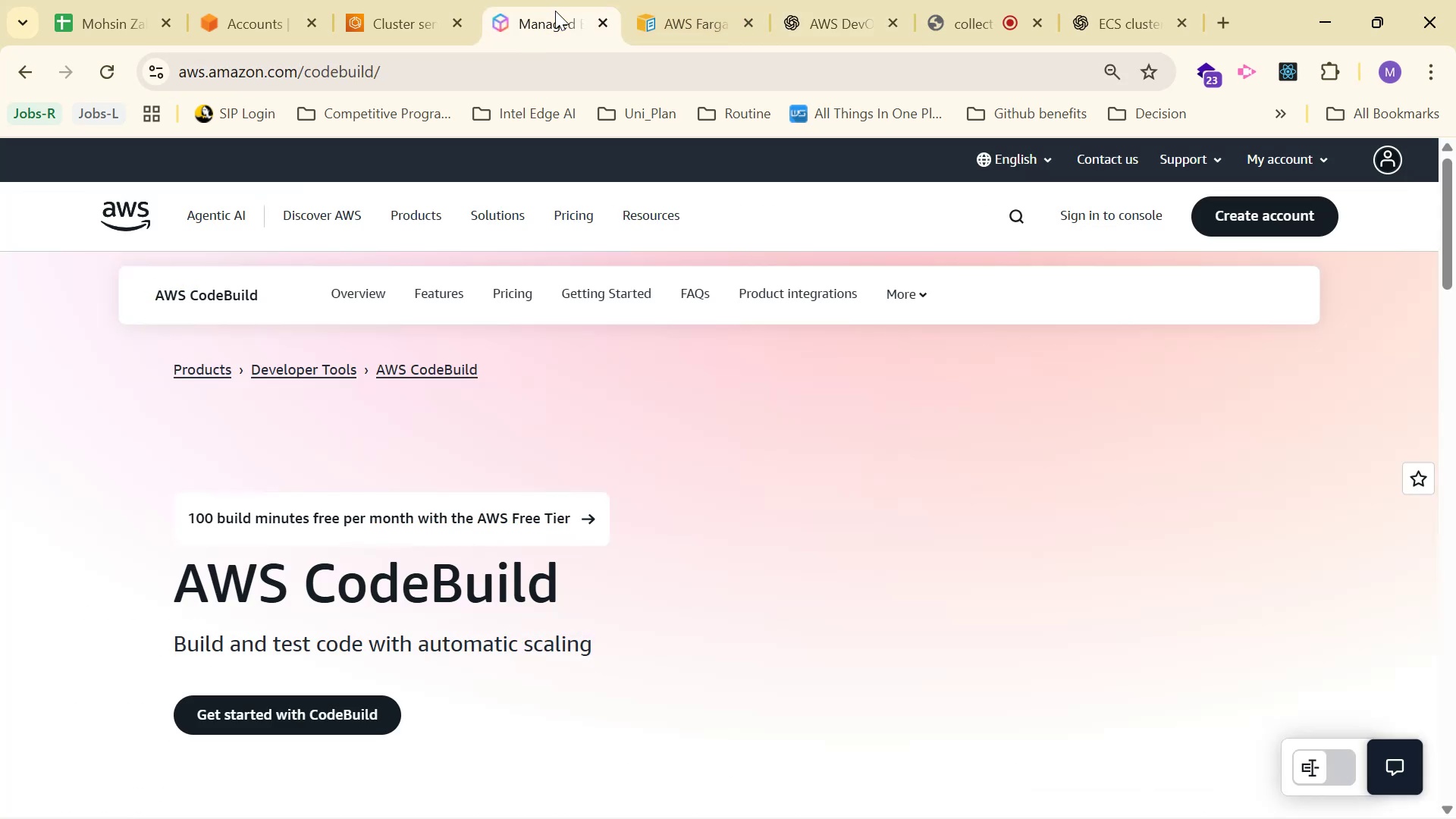 
double_click([413, 0])
 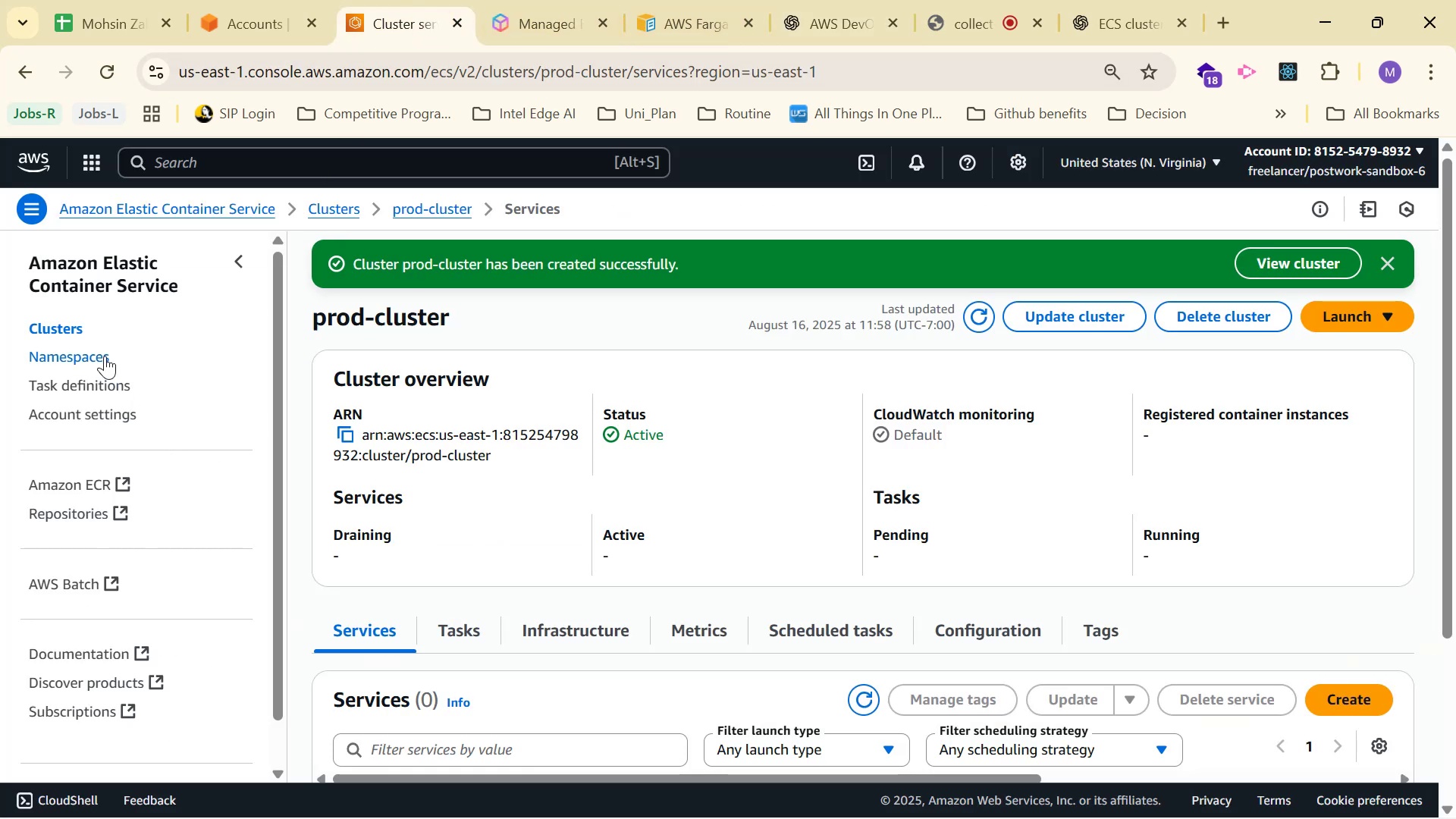 
scroll: coordinate [589, 442], scroll_direction: up, amount: 1.0
 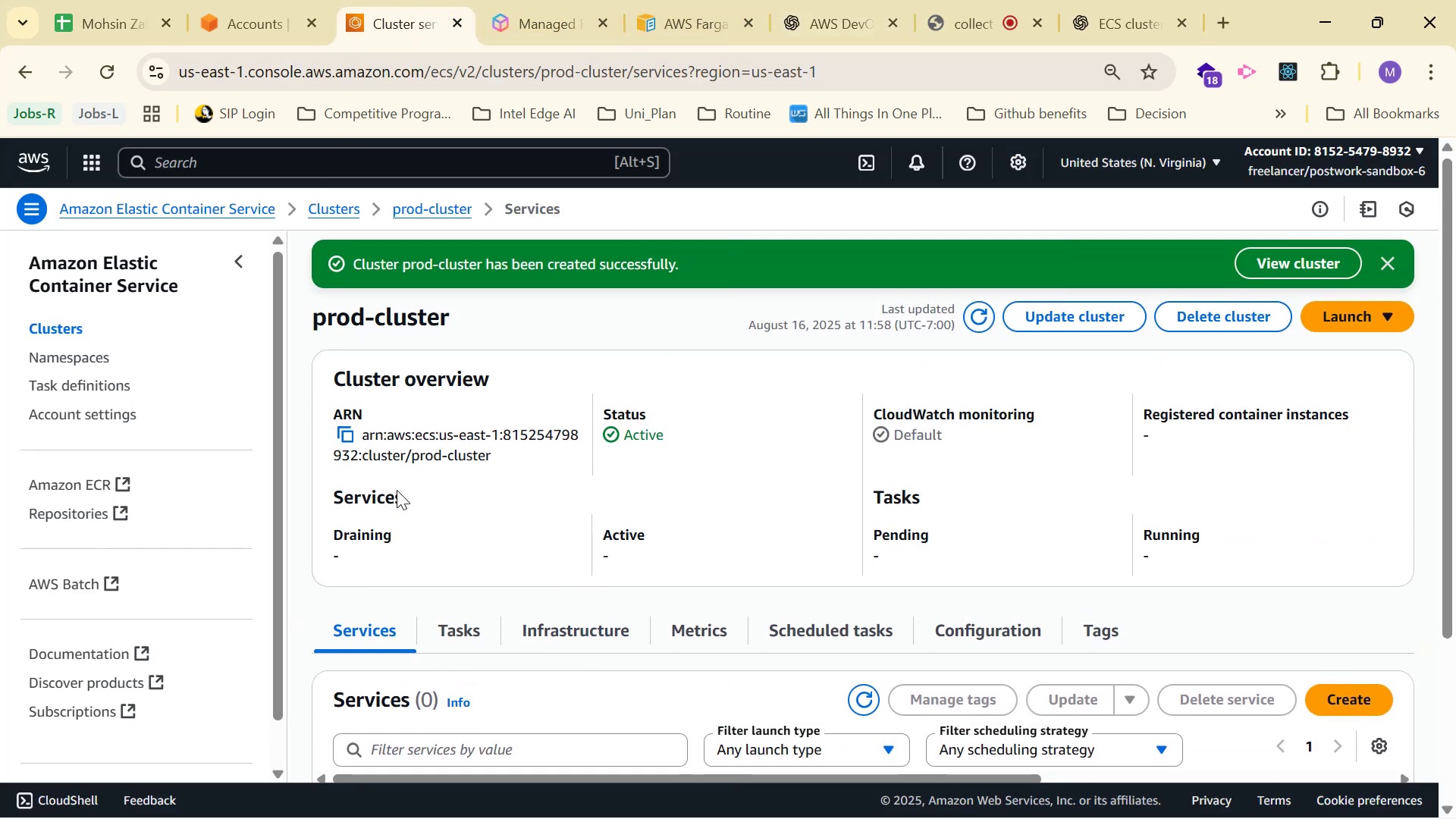 
left_click([377, 542])
 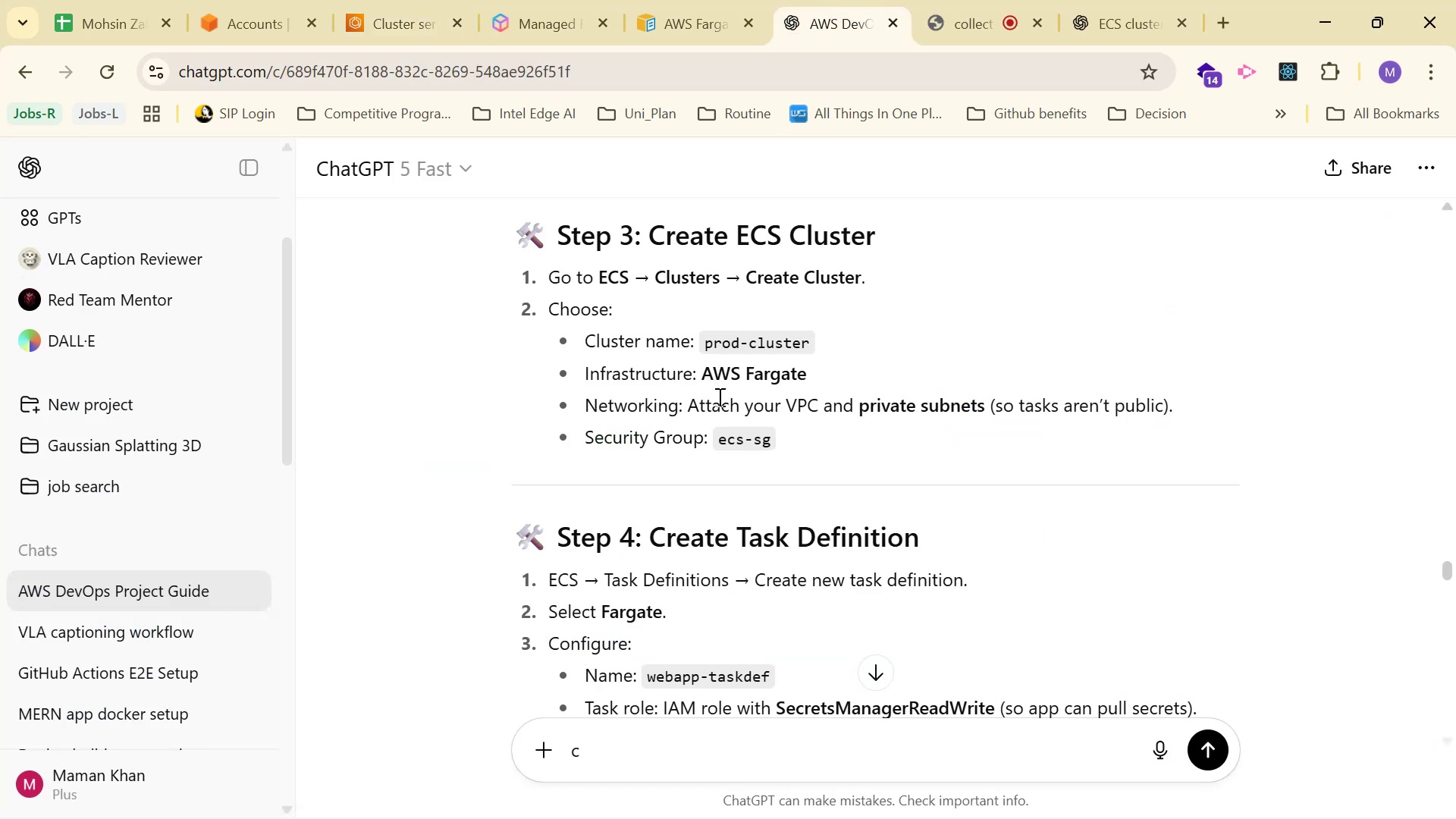 
wait(14.37)
 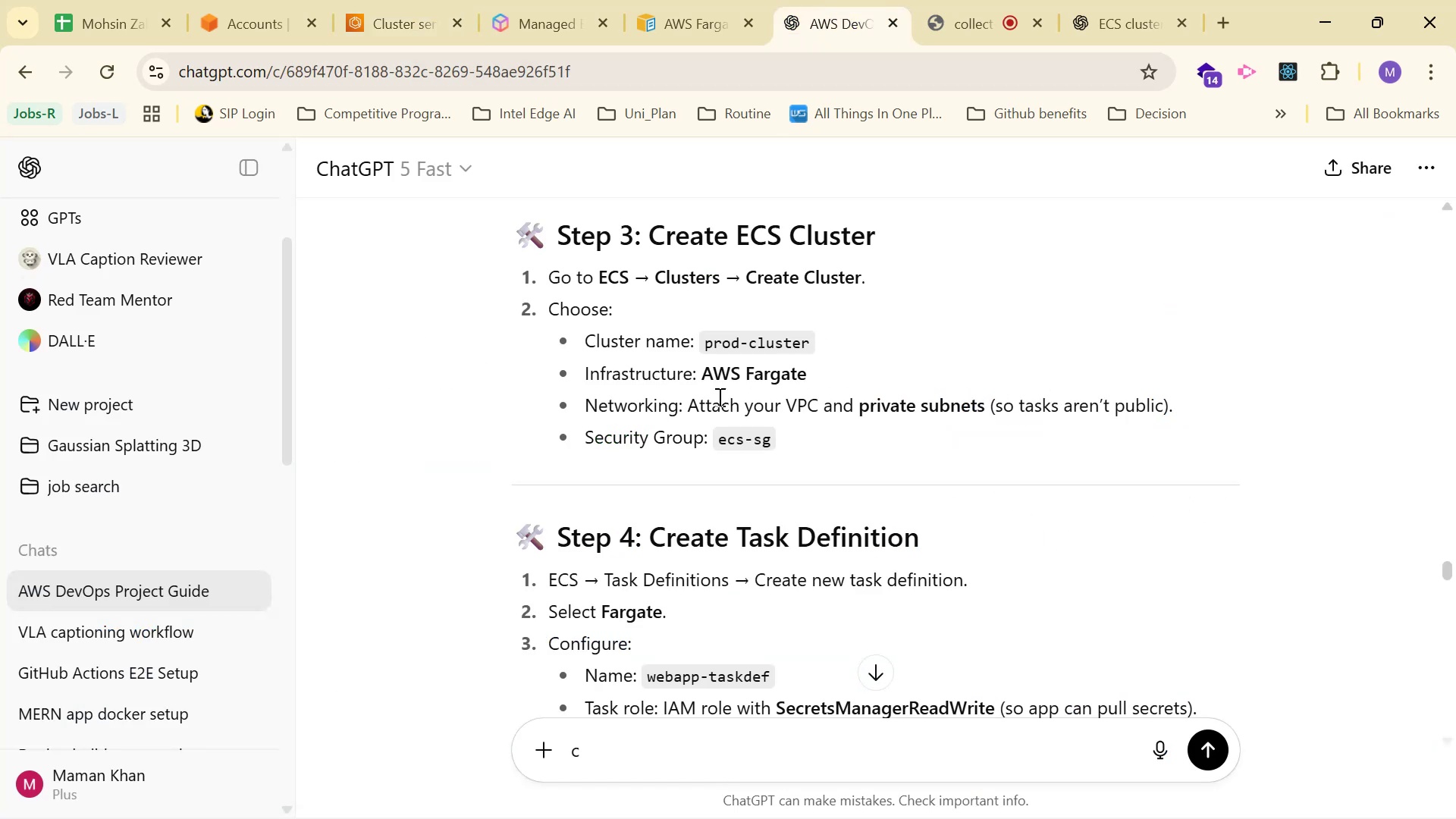 
left_click_drag(start_coordinate=[366, 6], to_coordinate=[356, 6])
 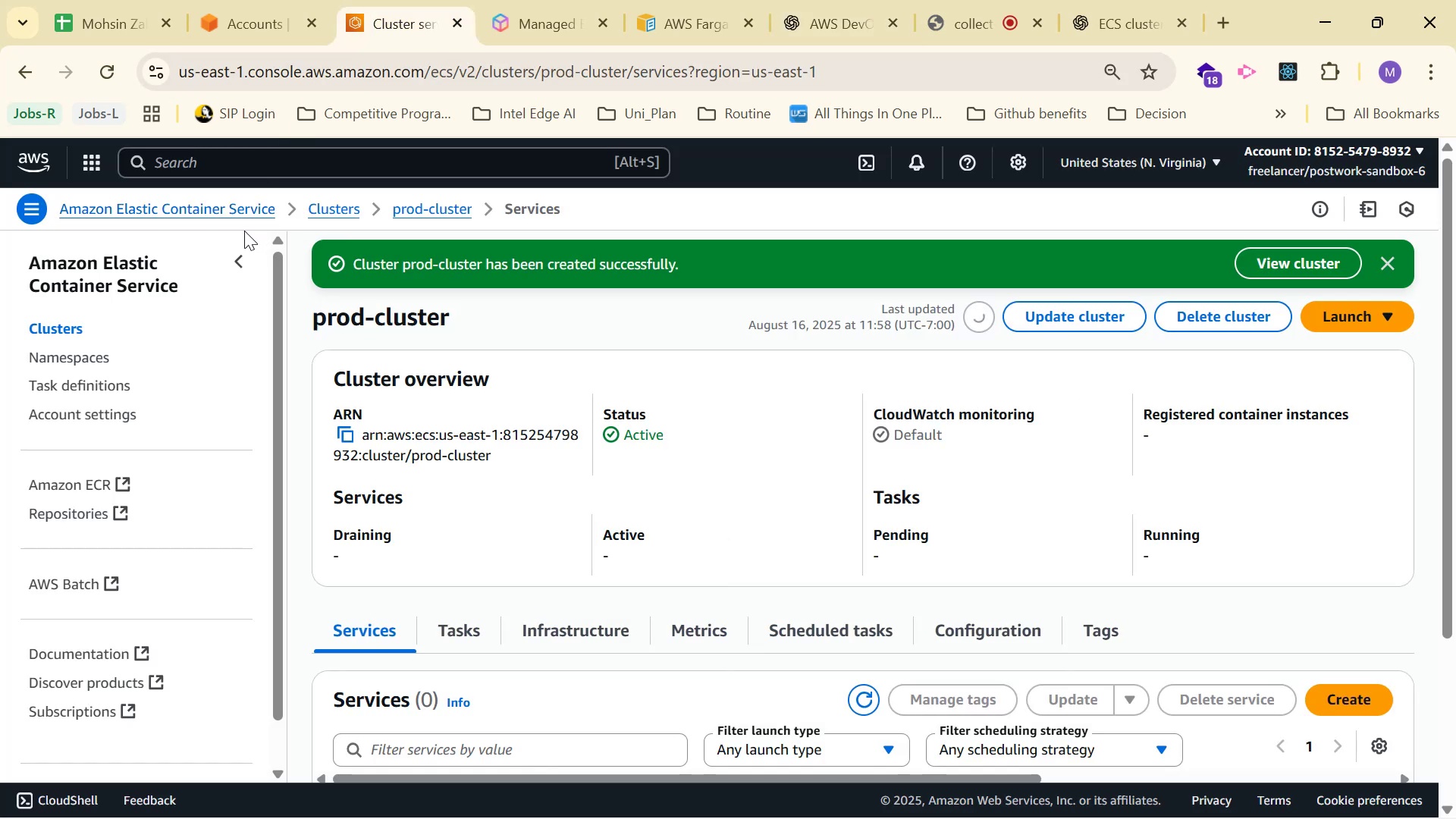 
scroll: coordinate [228, 328], scroll_direction: down, amount: 3.0
 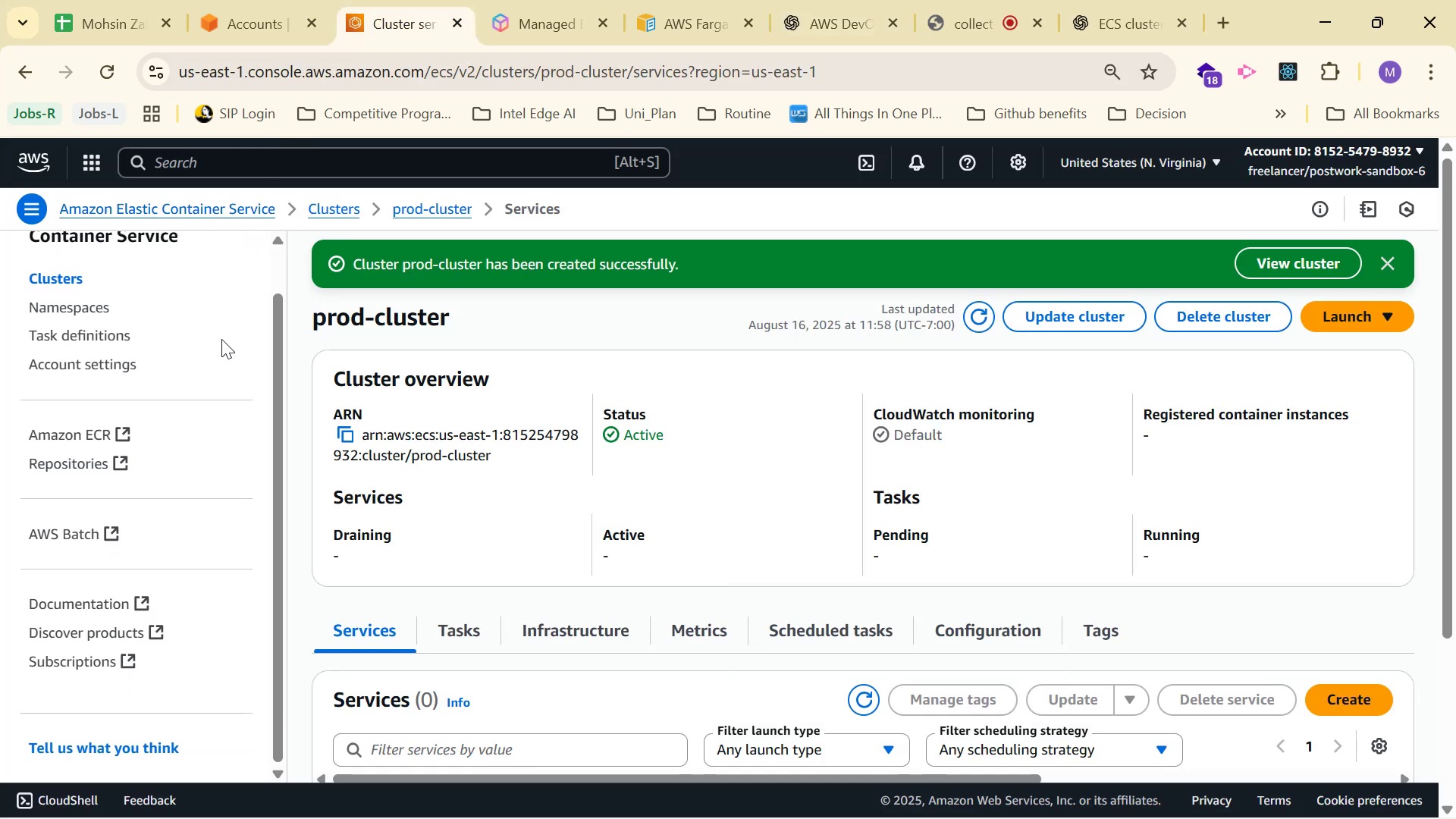 
scroll: coordinate [221, 334], scroll_direction: up, amount: 1.0
 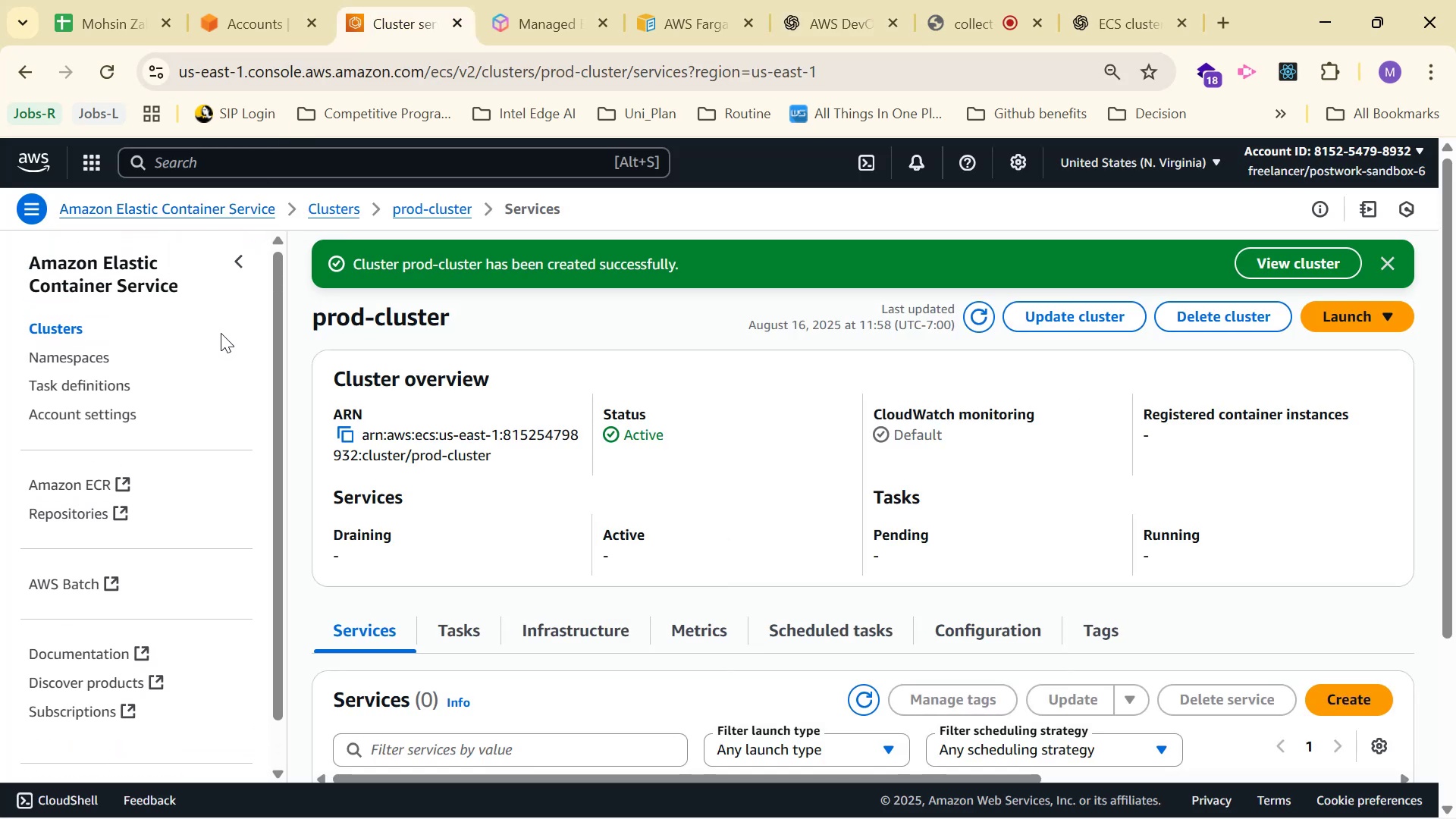 
scroll: coordinate [657, 472], scroll_direction: down, amount: 4.0
 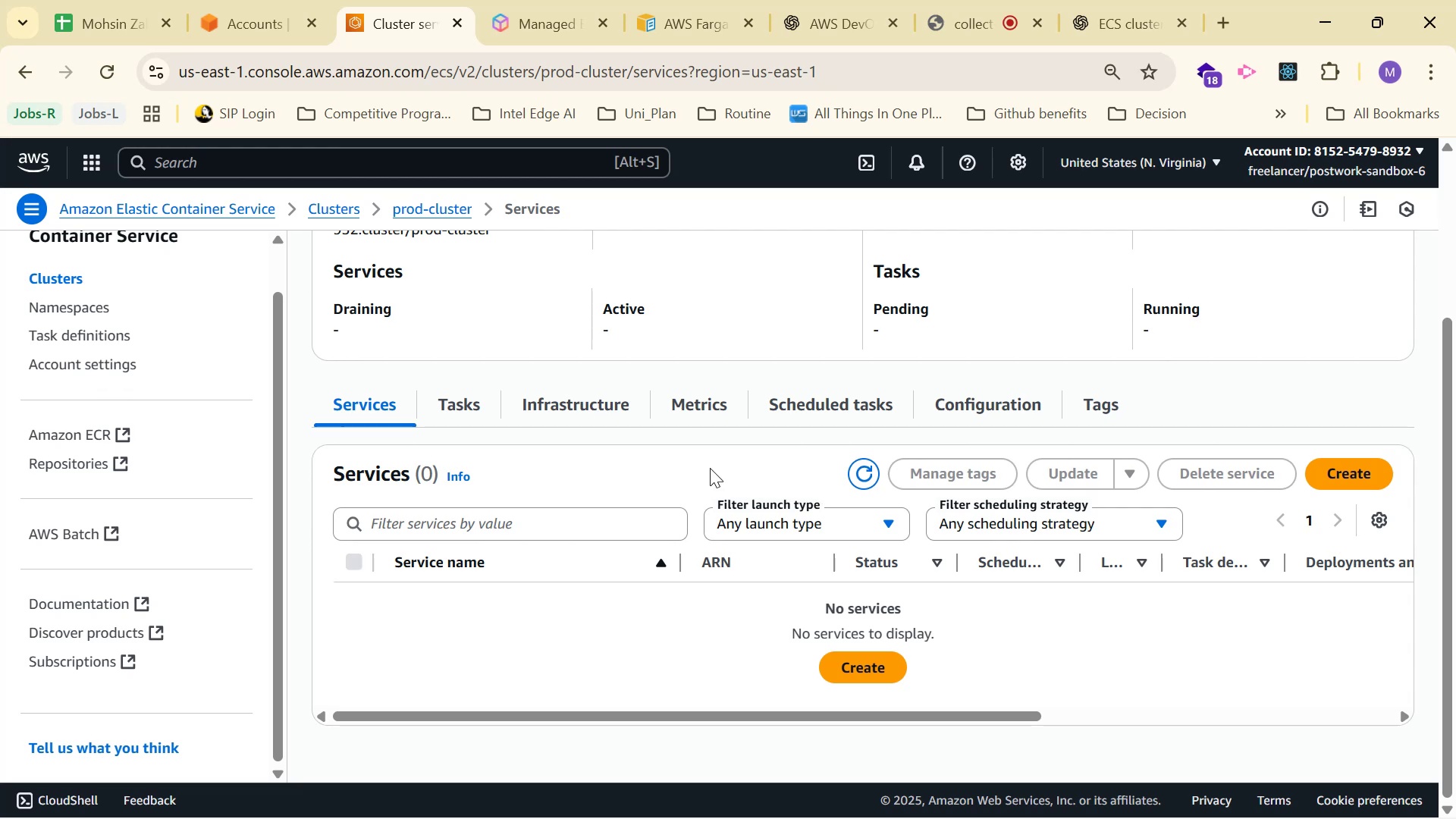 
left_click([465, 407])
 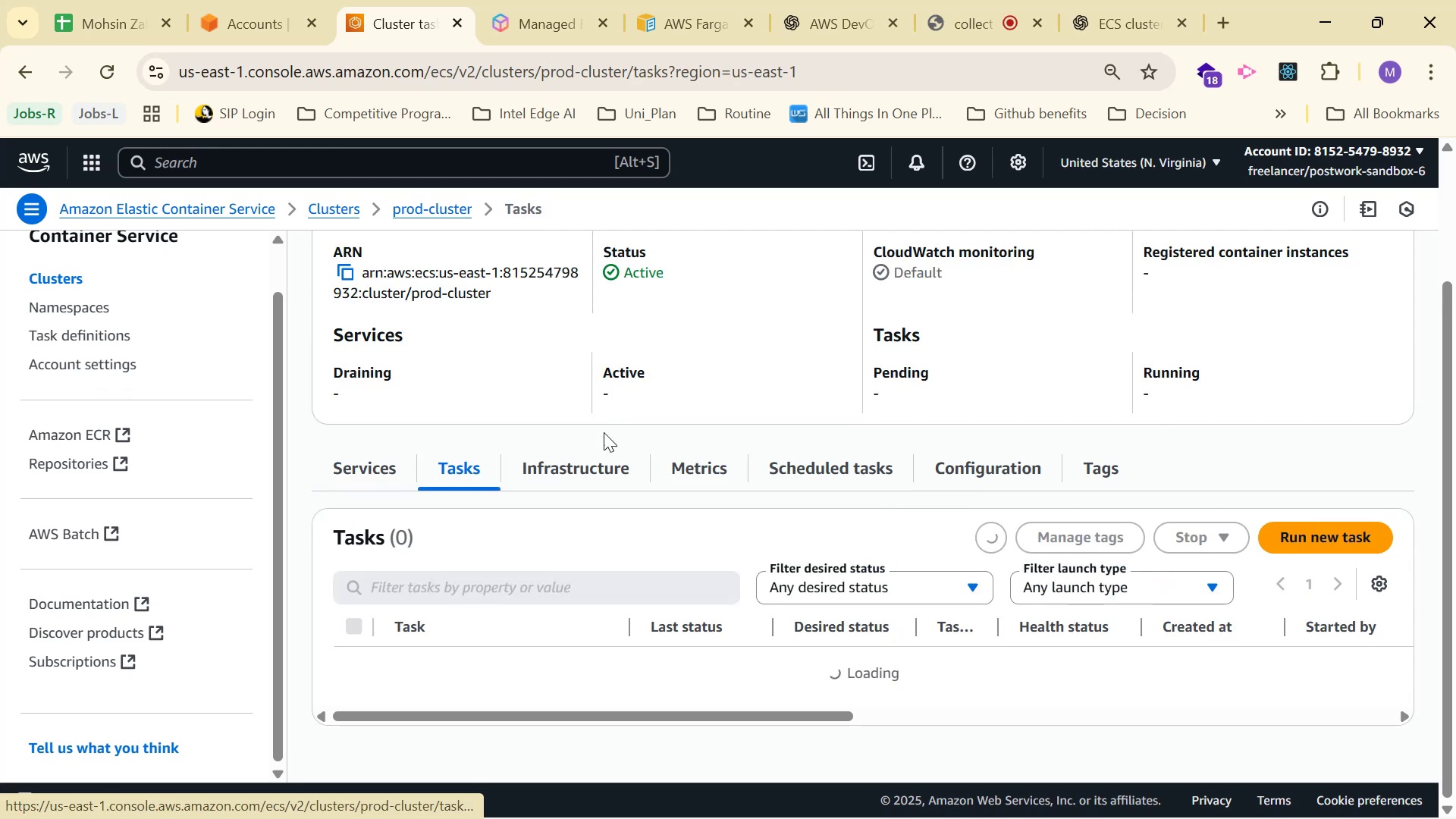 
double_click([613, 460])
 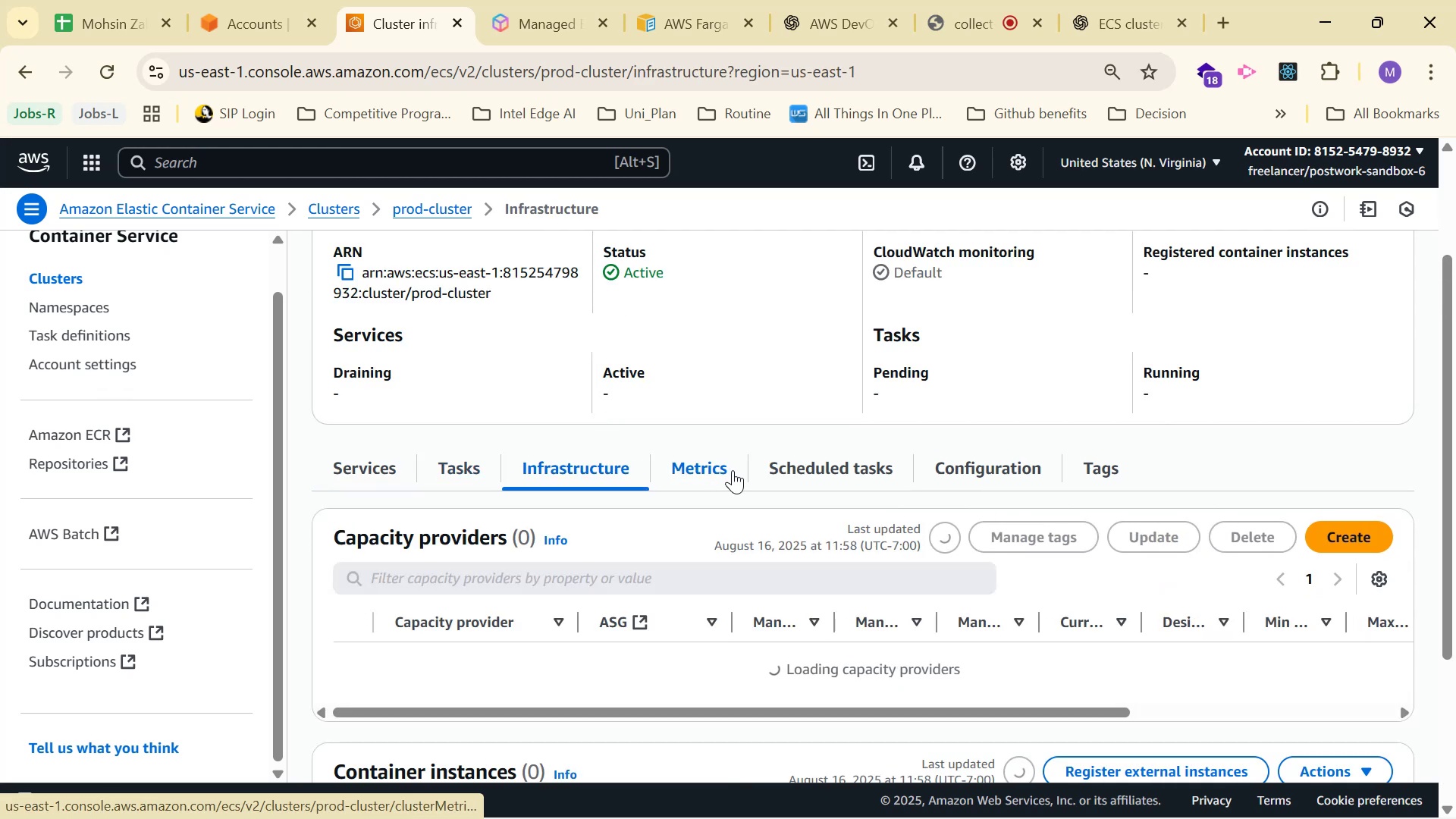 
left_click([733, 470])
 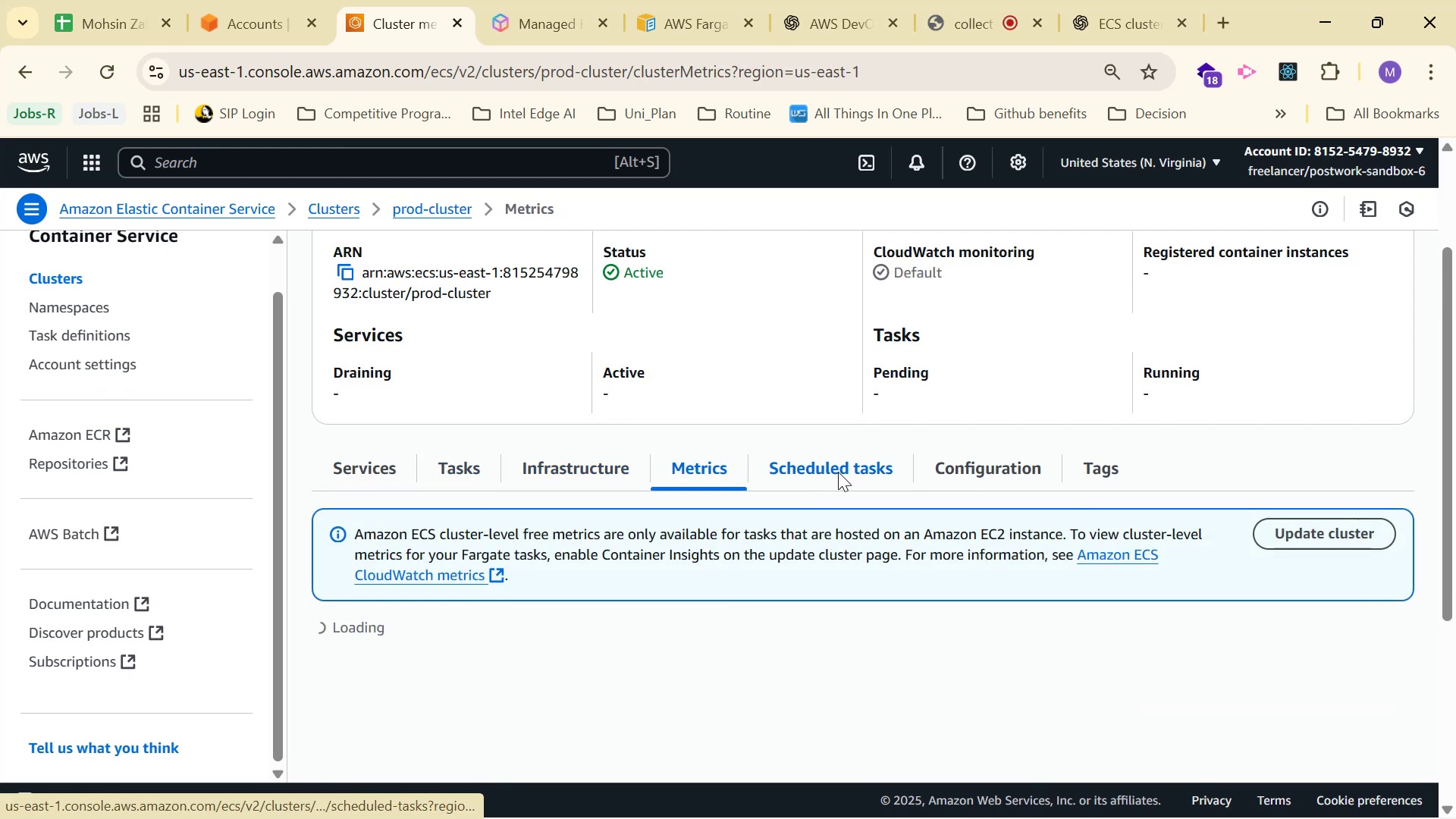 
left_click([839, 472])
 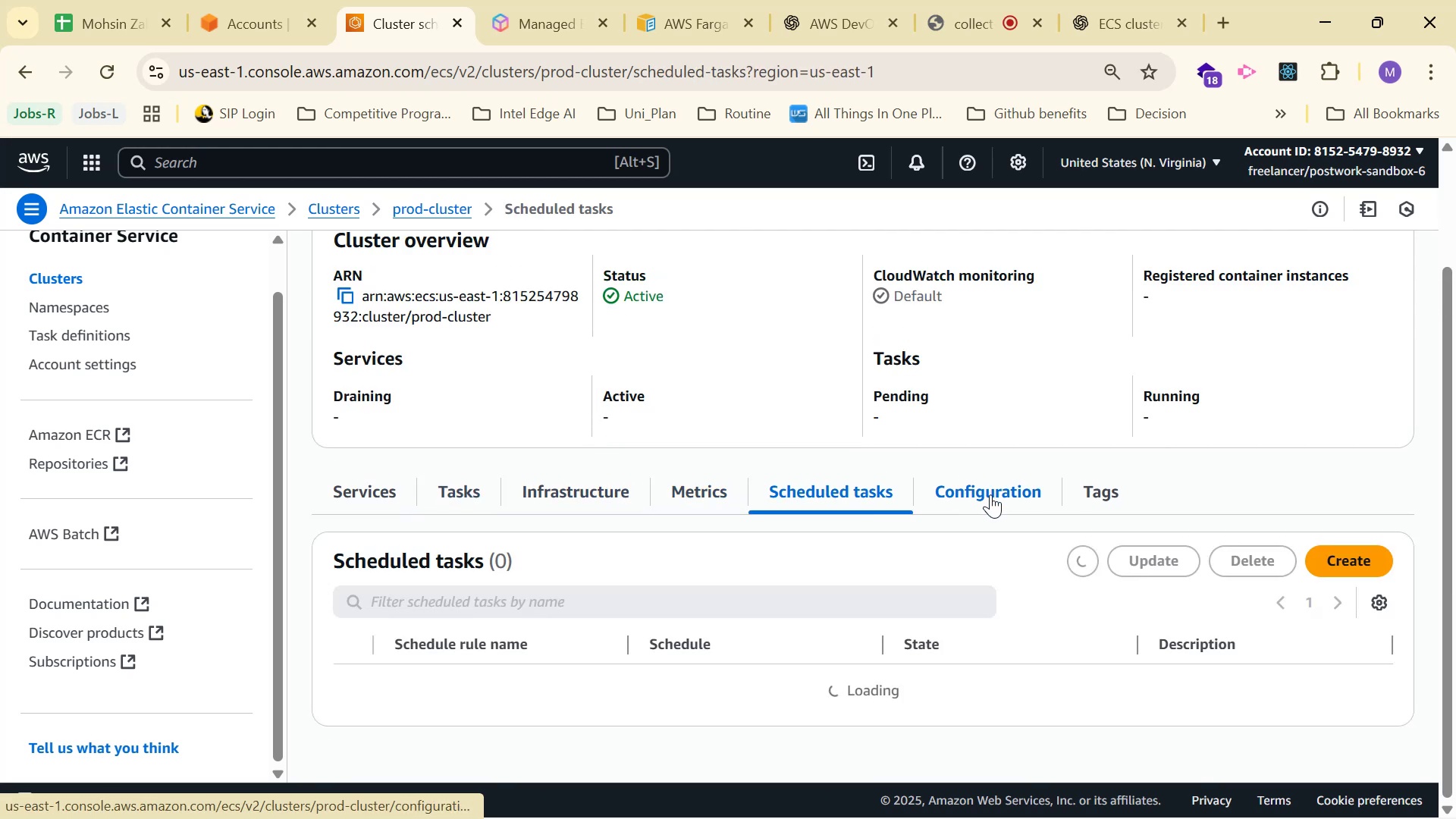 
scroll: coordinate [1222, 443], scroll_direction: down, amount: 4.0
 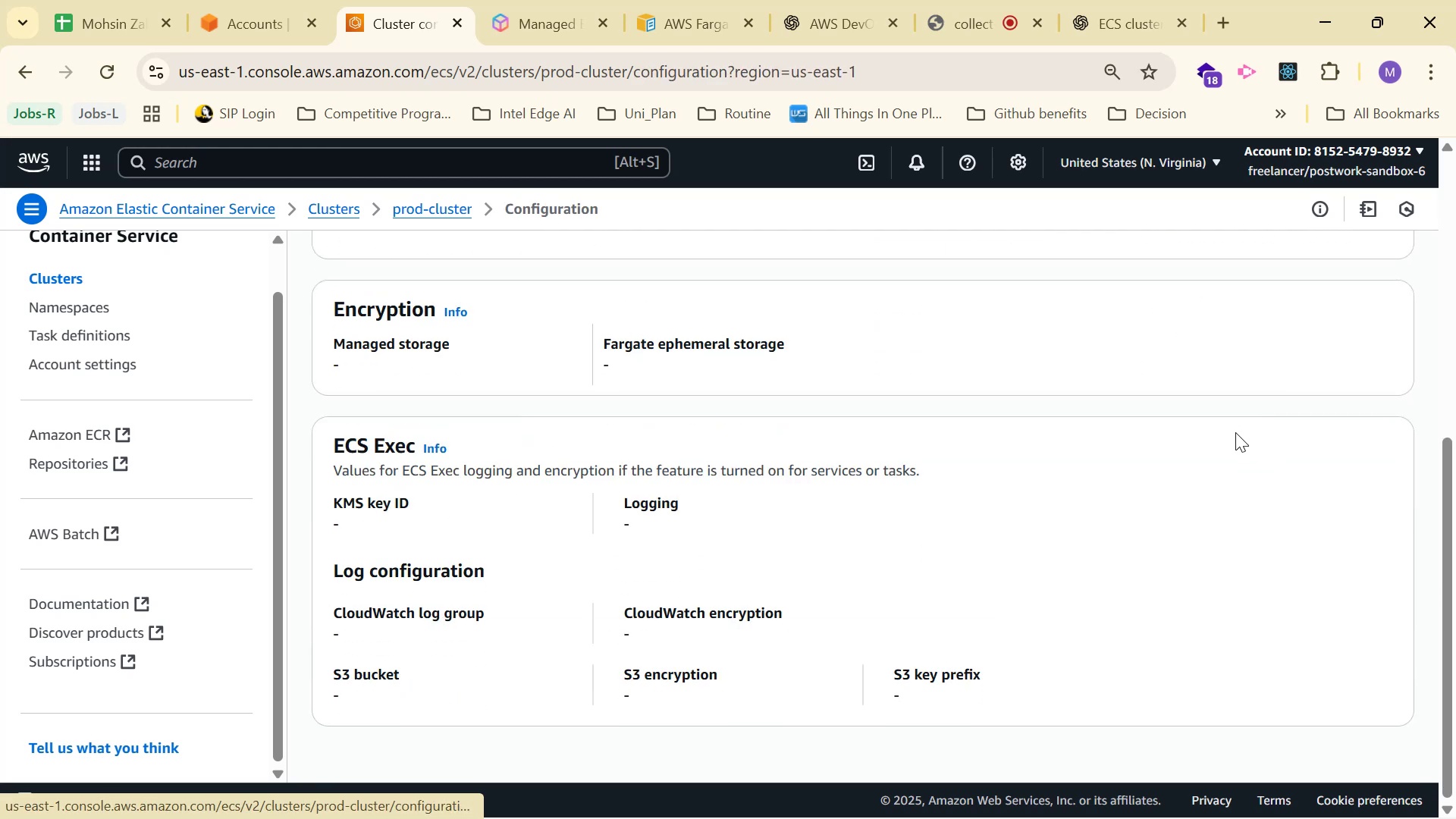 
scroll: coordinate [1250, 403], scroll_direction: up, amount: 2.0
 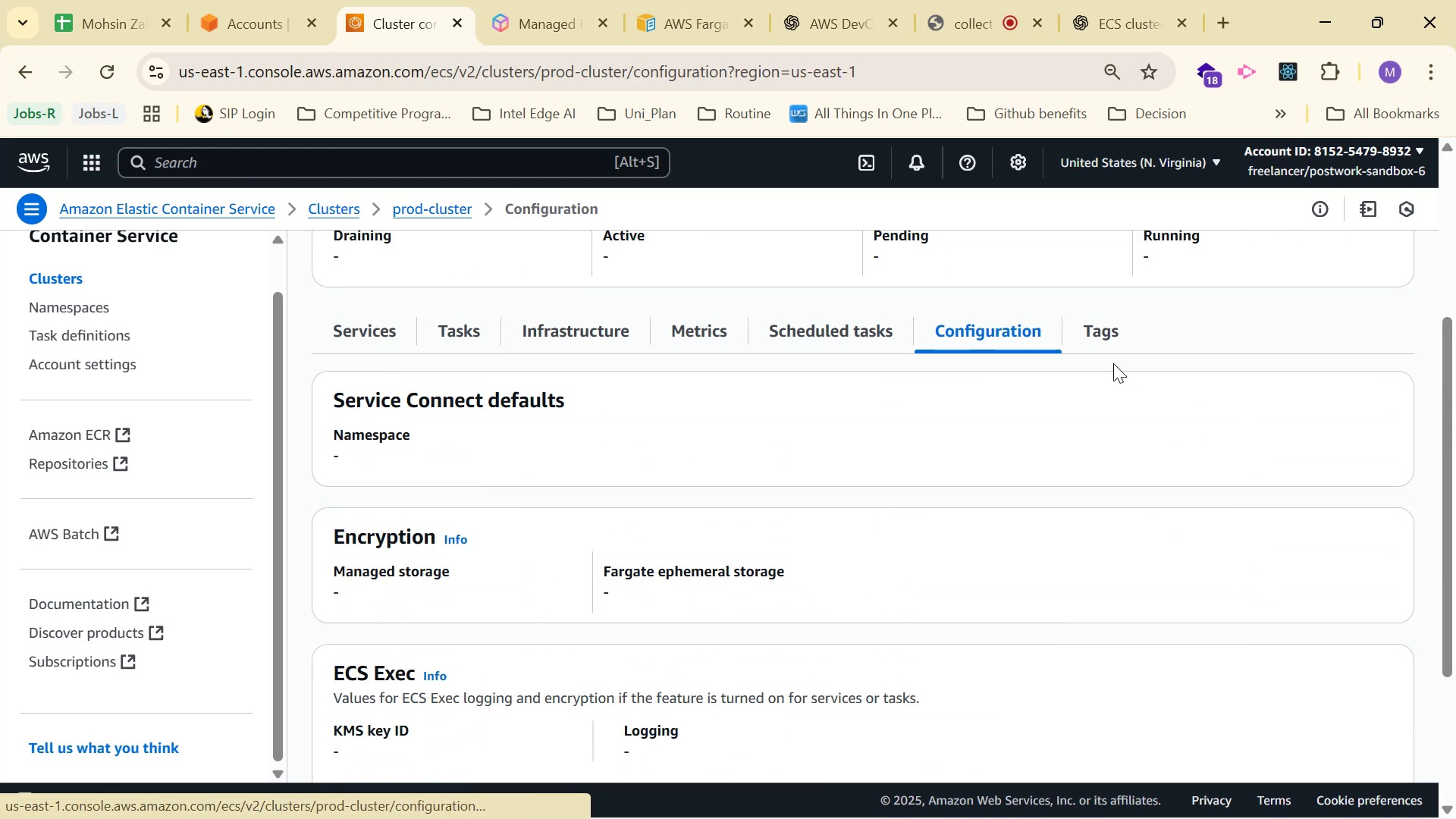 
scroll: coordinate [1110, 369], scroll_direction: down, amount: 2.0
 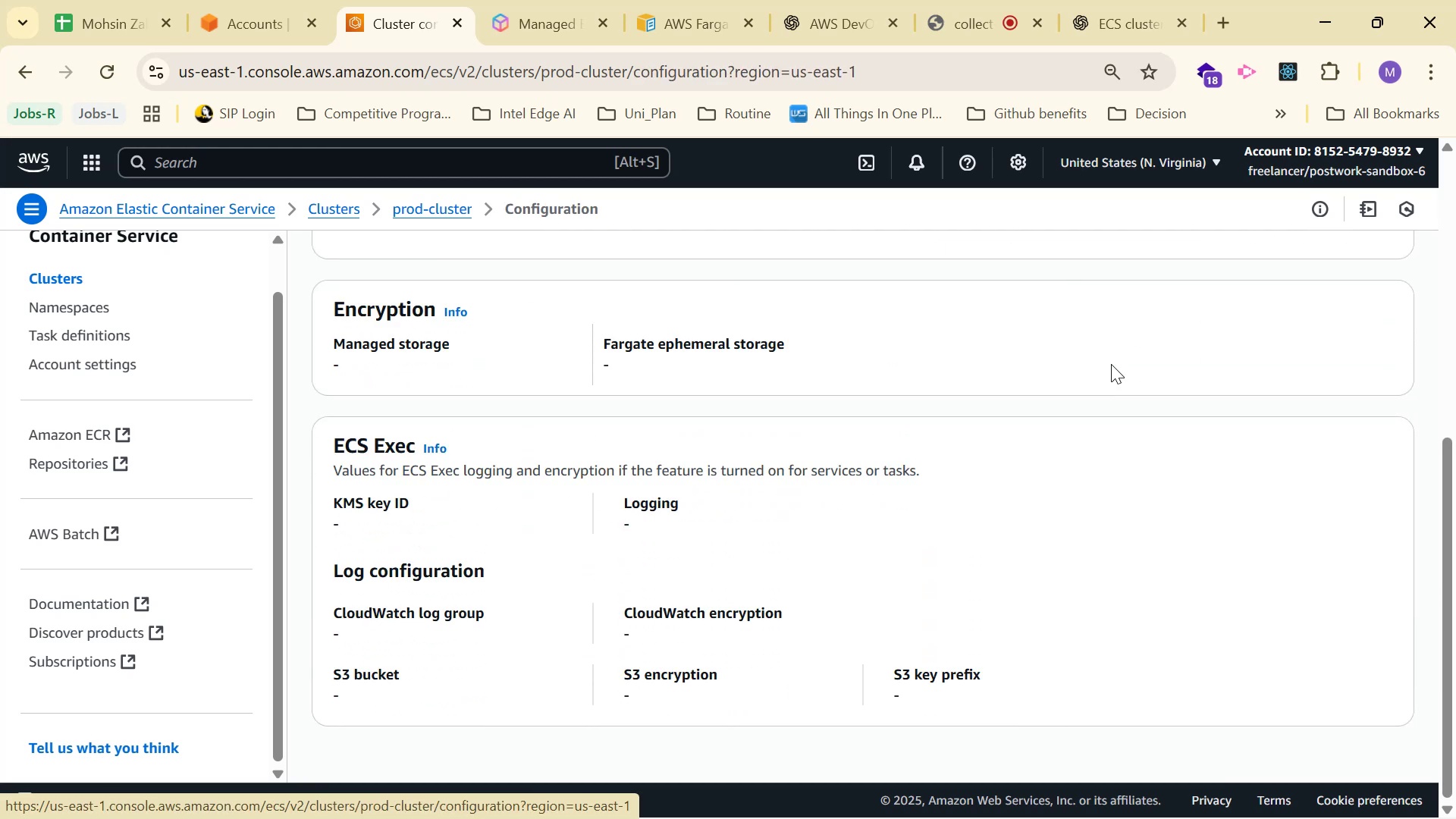 
scroll: coordinate [1091, 354], scroll_direction: none, amount: 0.0
 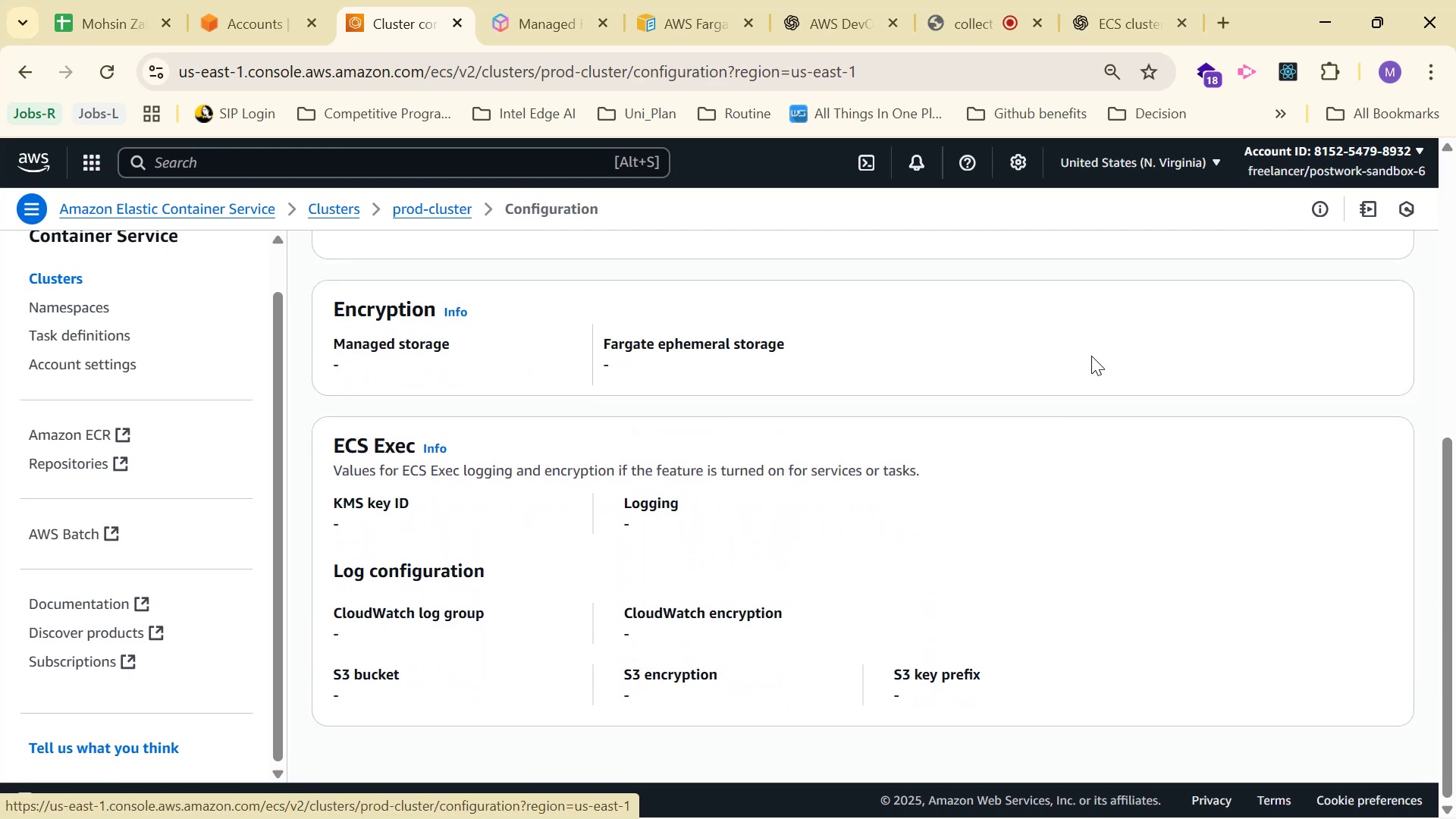 
scroll: coordinate [1090, 352], scroll_direction: up, amount: 2.0
 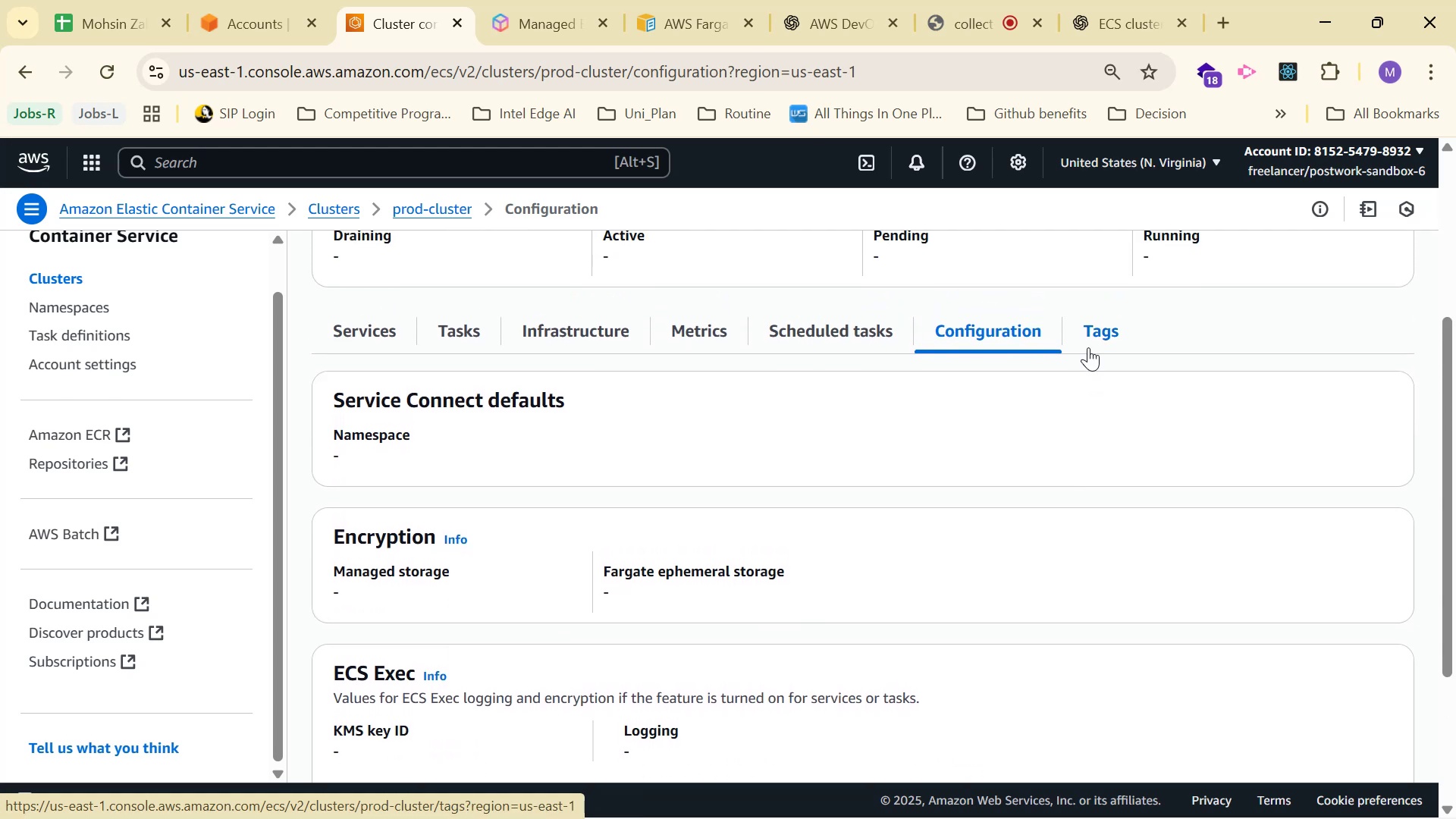 
left_click([1091, 344])
 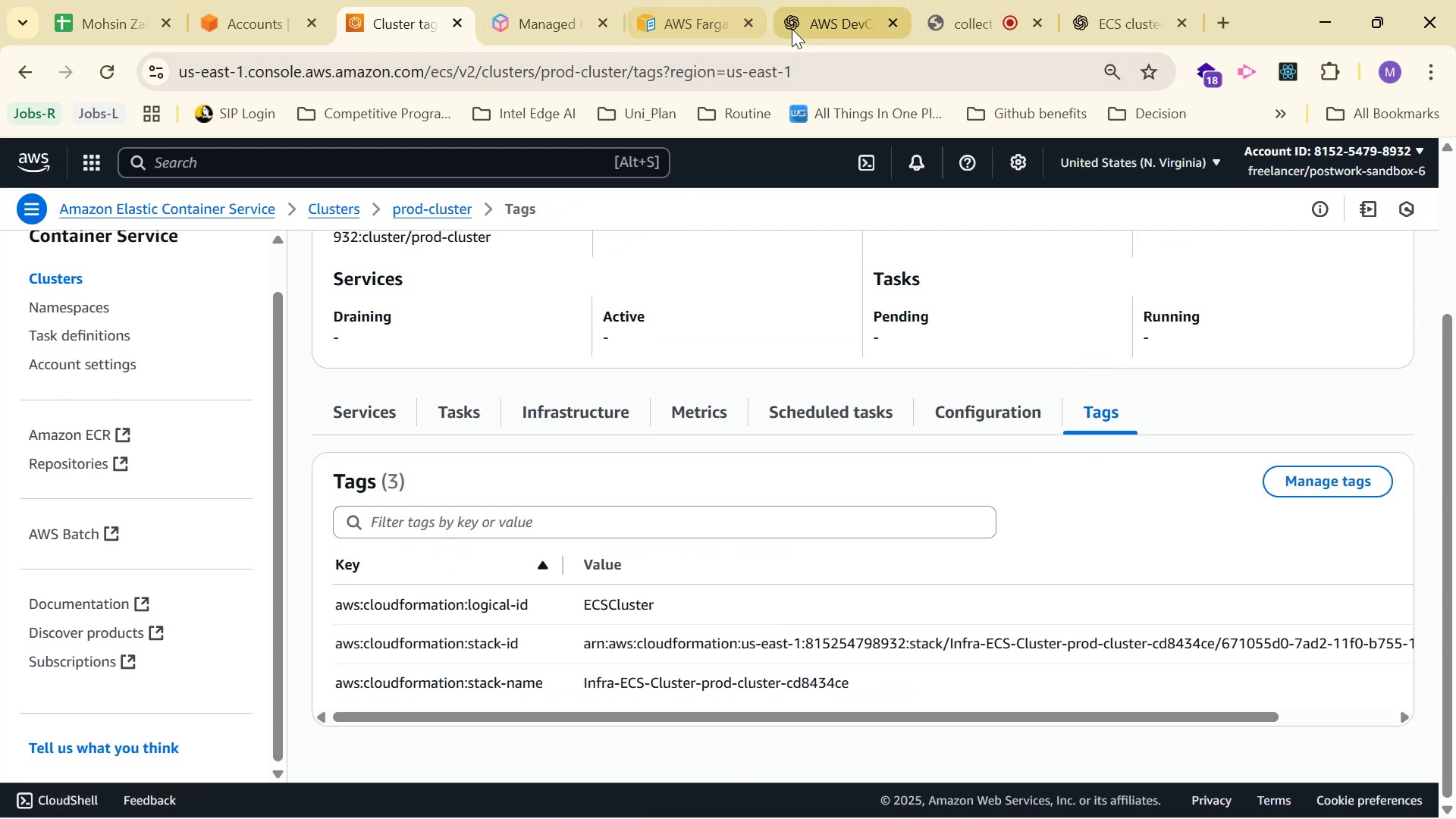 
left_click_drag(start_coordinate=[789, 442], to_coordinate=[560, 403])
 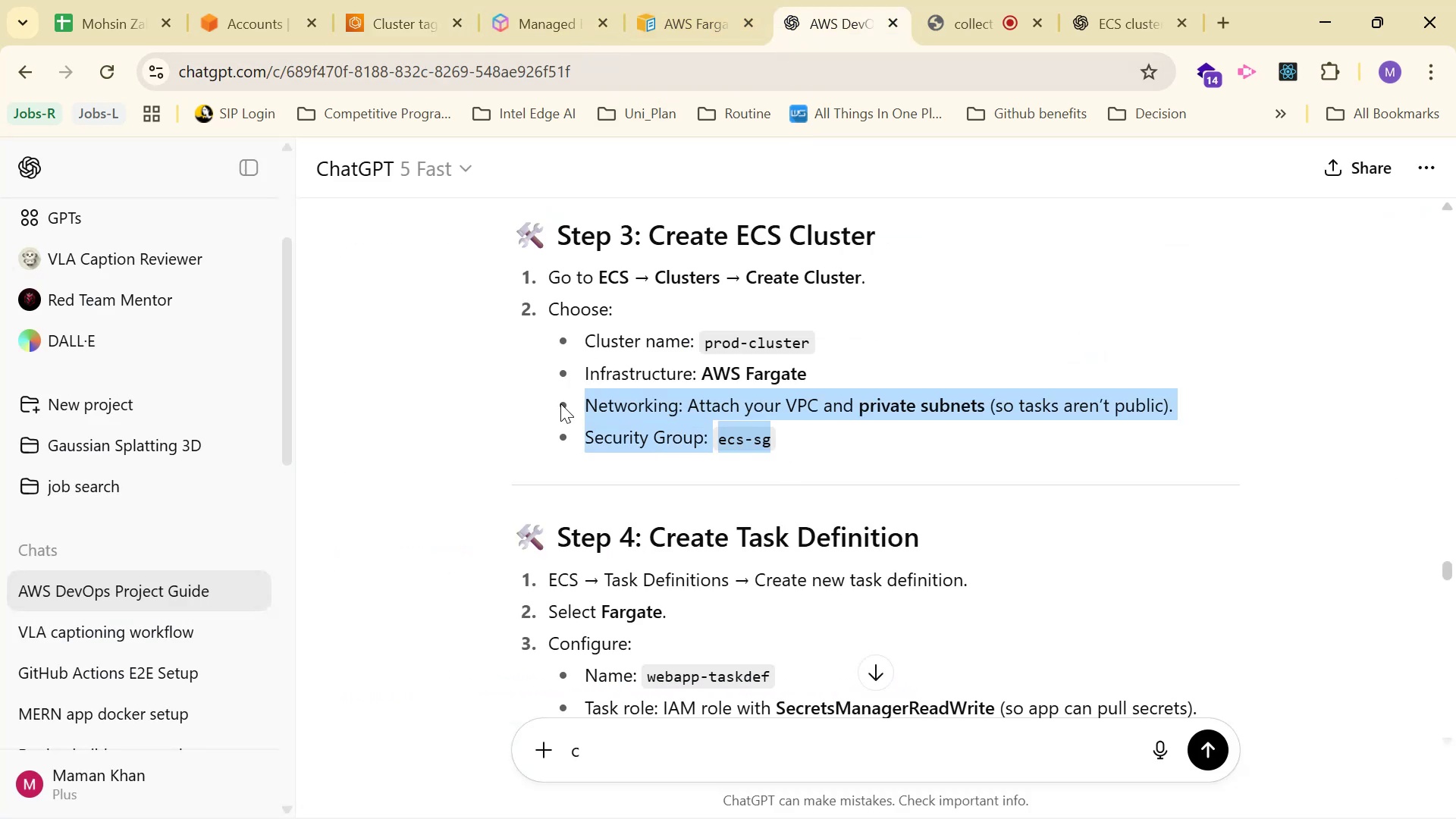 
key(Control+C)
 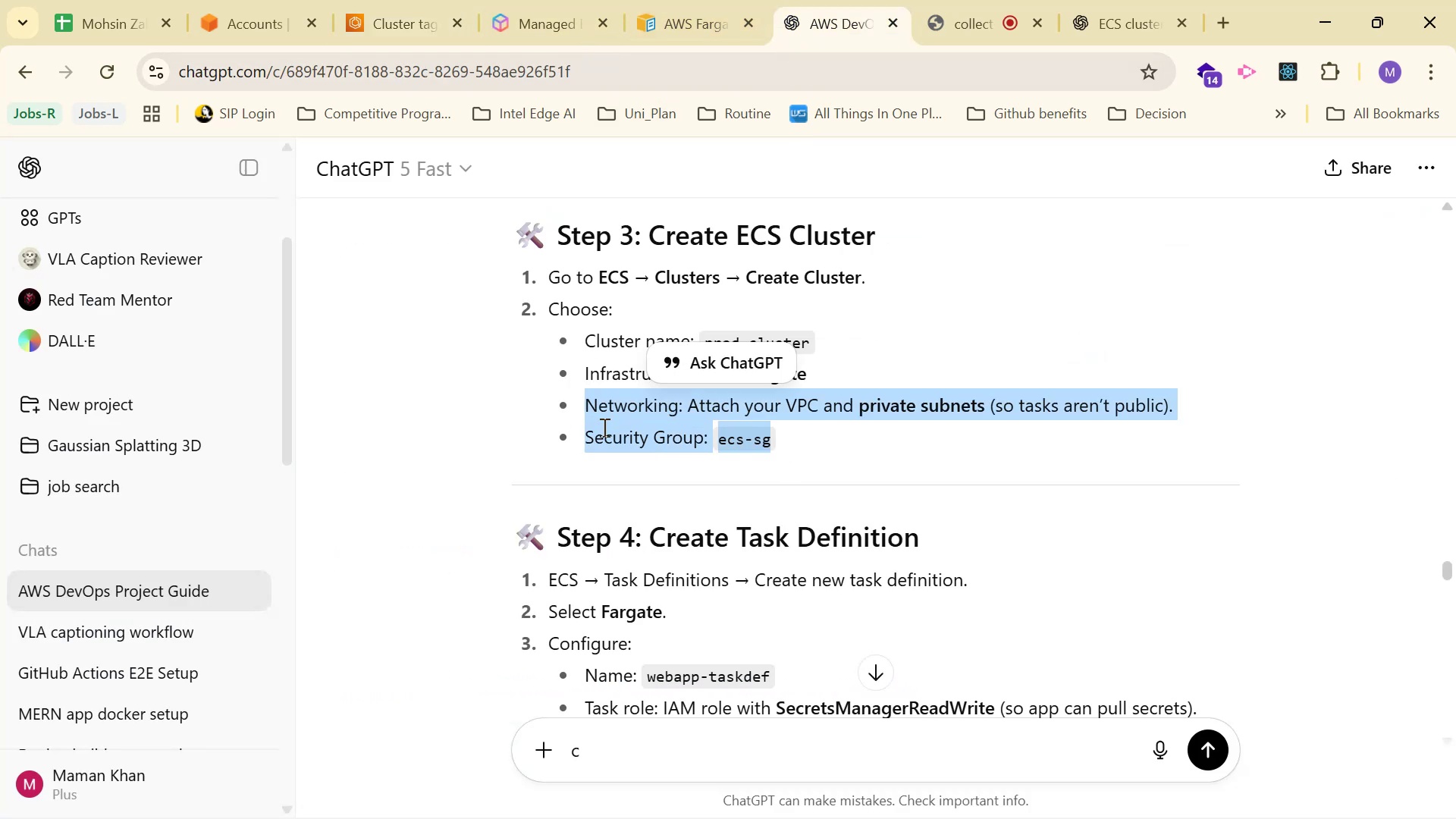 
key(Control+C)
 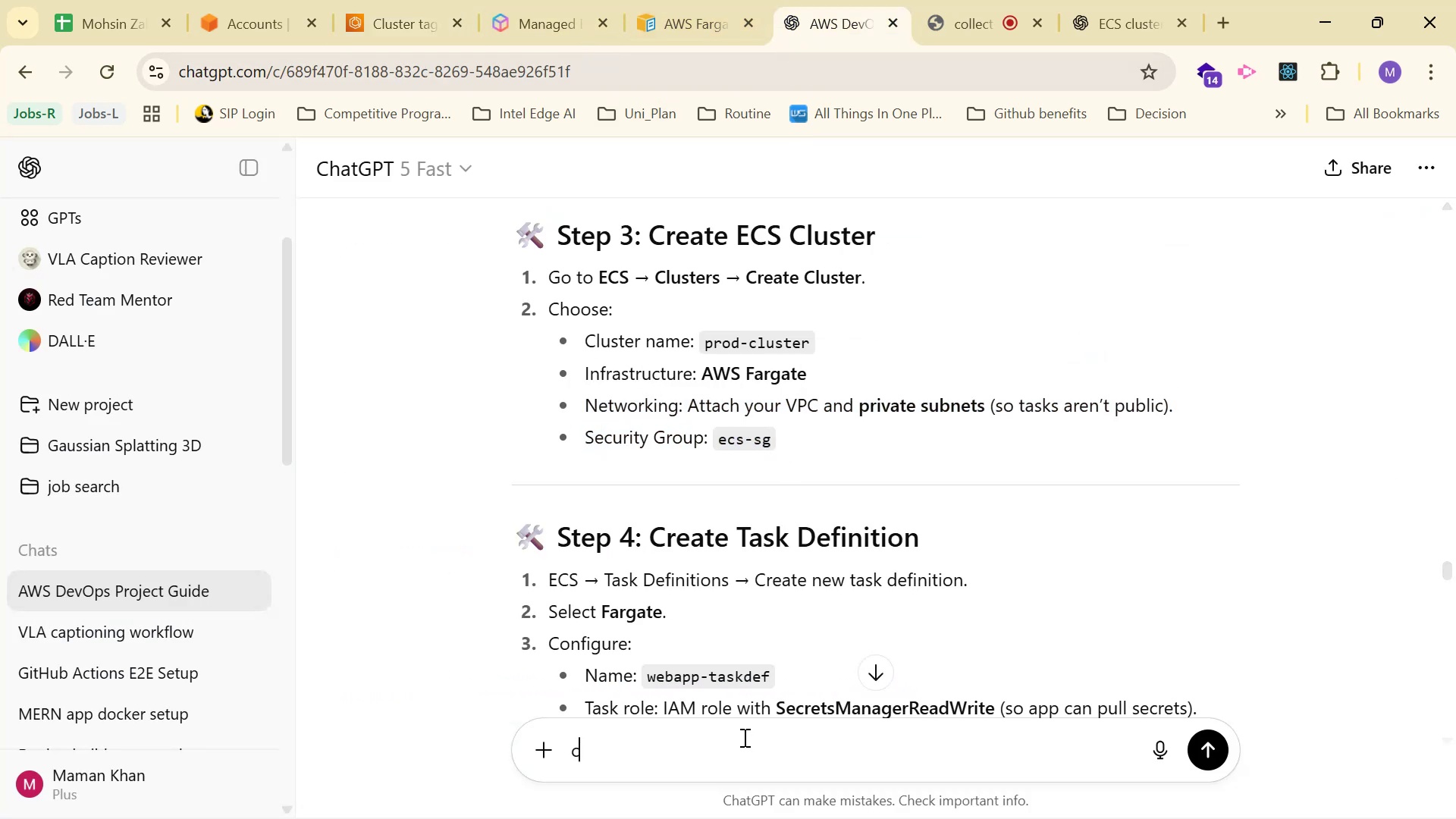 
key(Backspace)
type(There are no Networkinga nd )
key(Backspace)
key(Backspace)
key(Backspace)
type(and sc)
key(Backspace)
type(ecutiy)
key(Backspace)
key(Backspace)
key(Backspace)
type(rity group while creta)
key(Backspace)
key(Backspace)
type(ating clis)
key(Backspace)
key(Backspace)
type(uster: )
 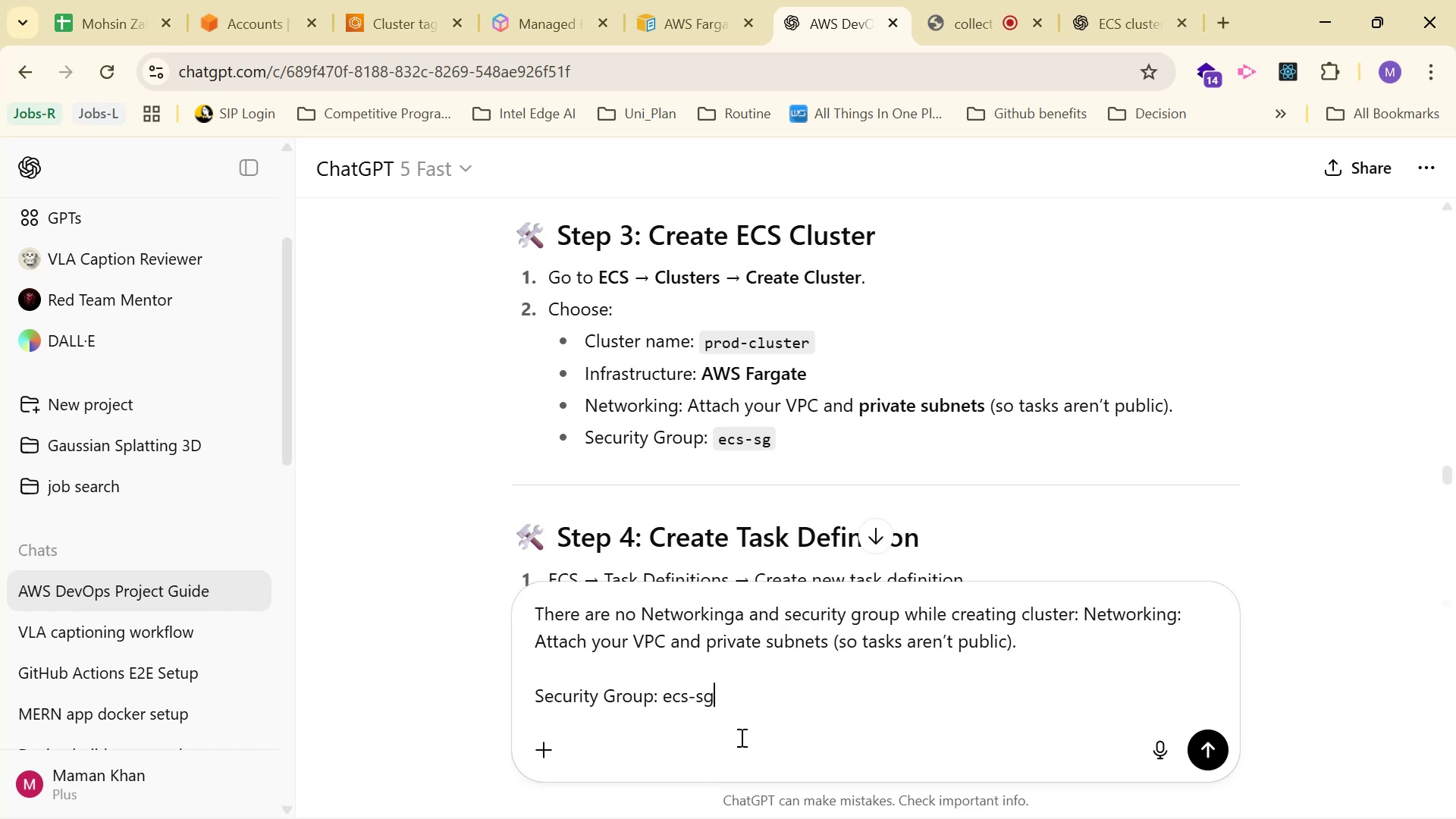 
key(Control+V)
 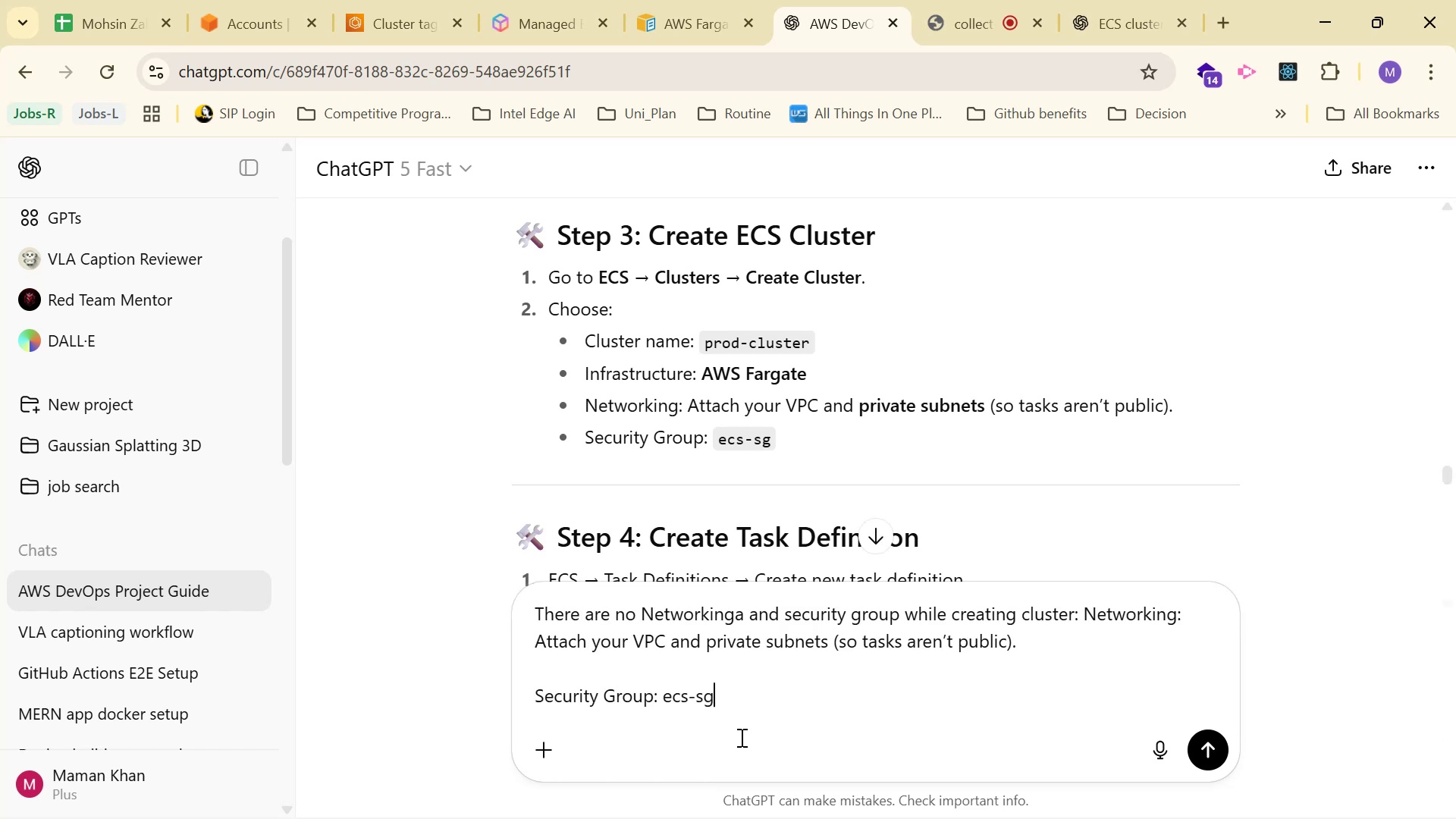 
key(Enter)
 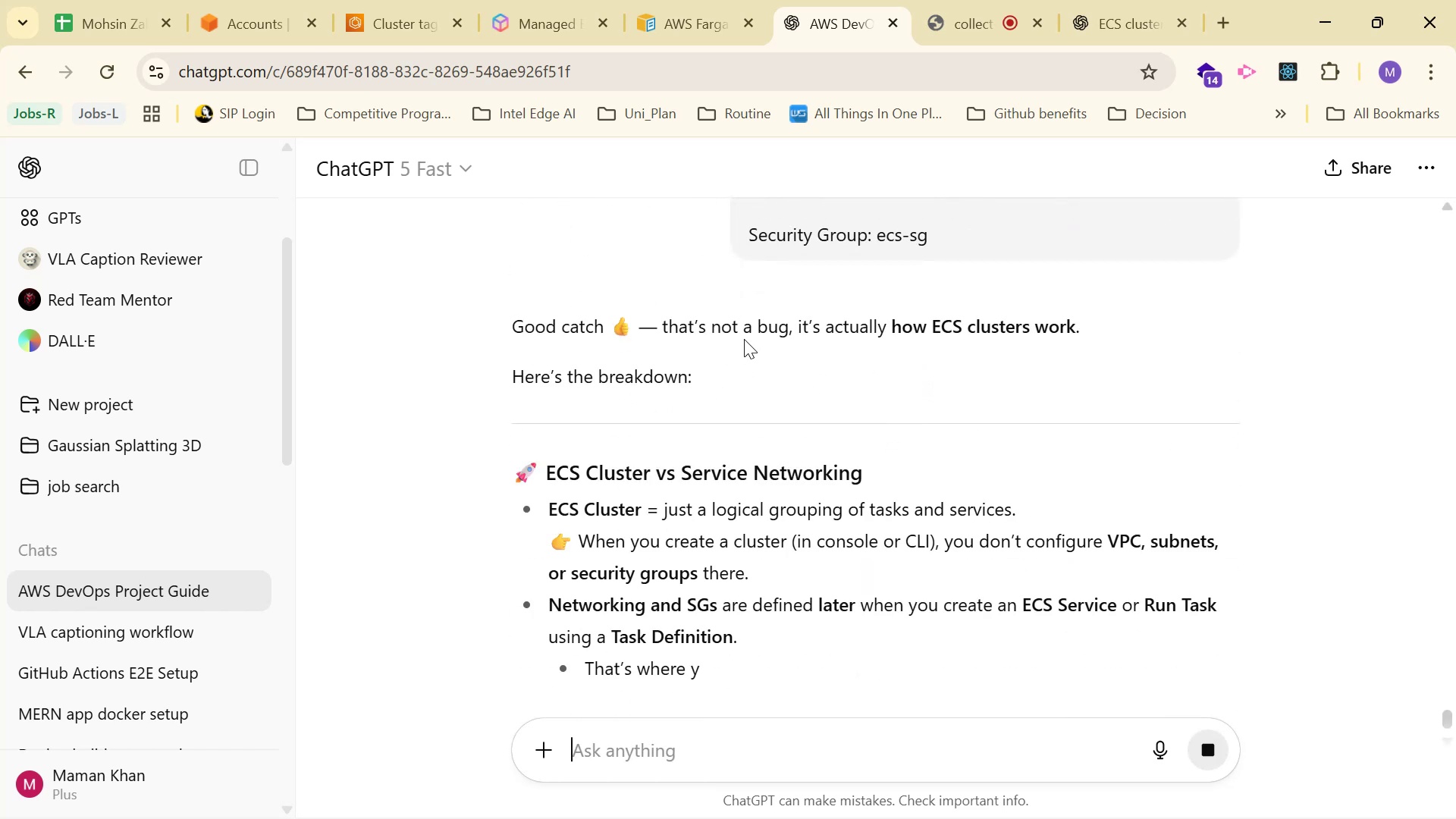 
wait(5.45)
 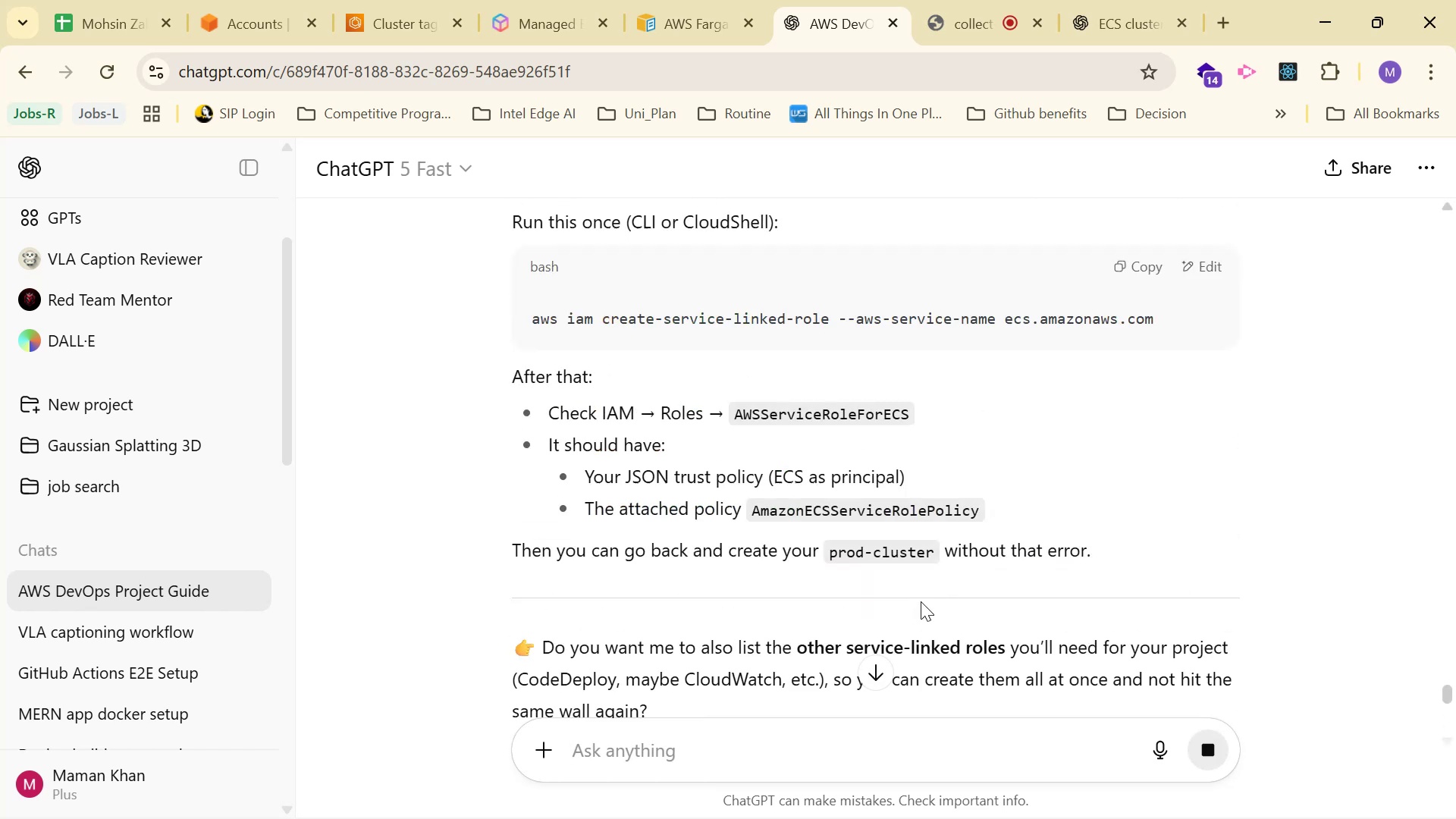 
scroll: coordinate [1241, 423], scroll_direction: down, amount: 3.0
 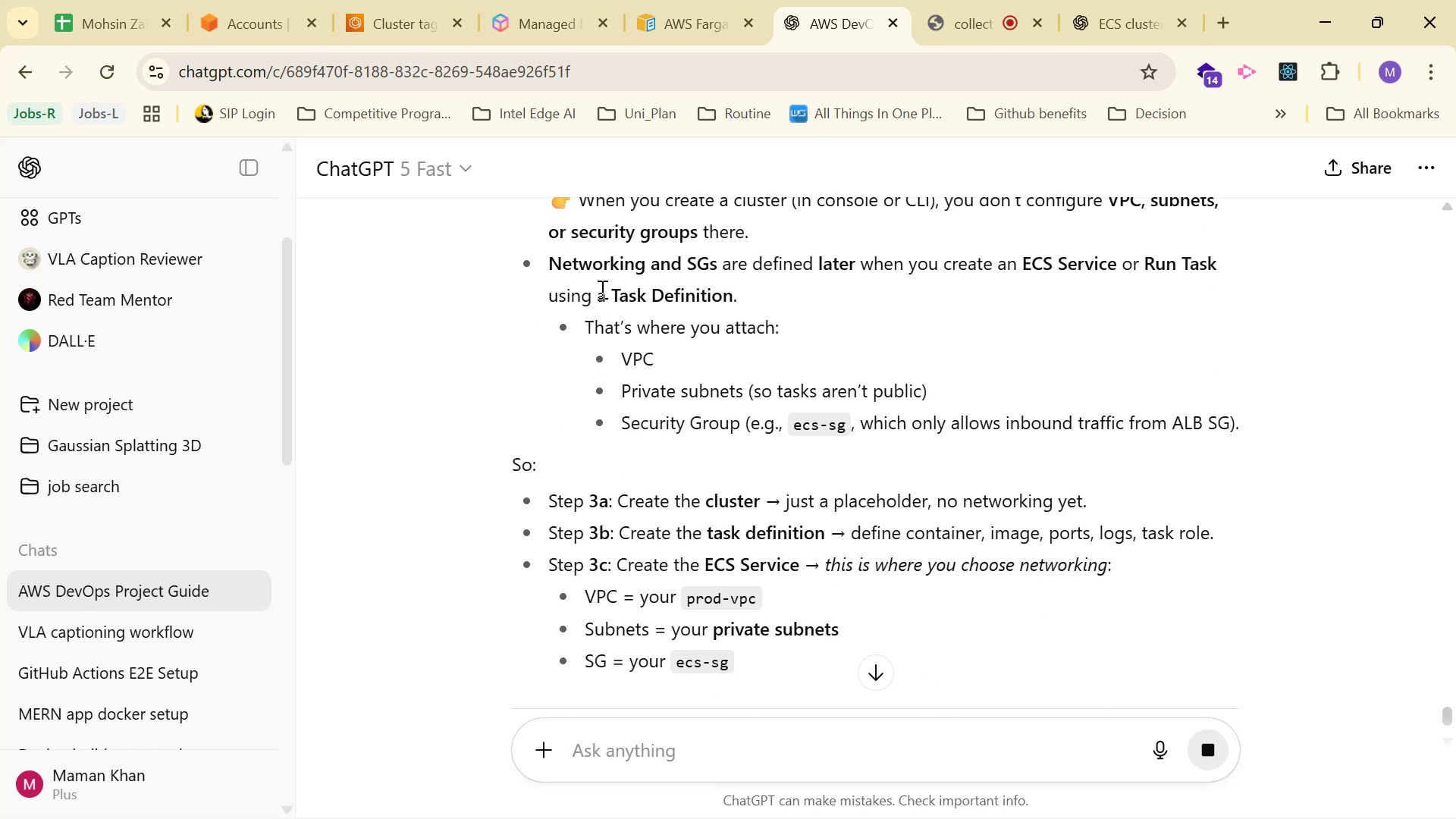 
scroll: coordinate [677, 293], scroll_direction: up, amount: 2.0
 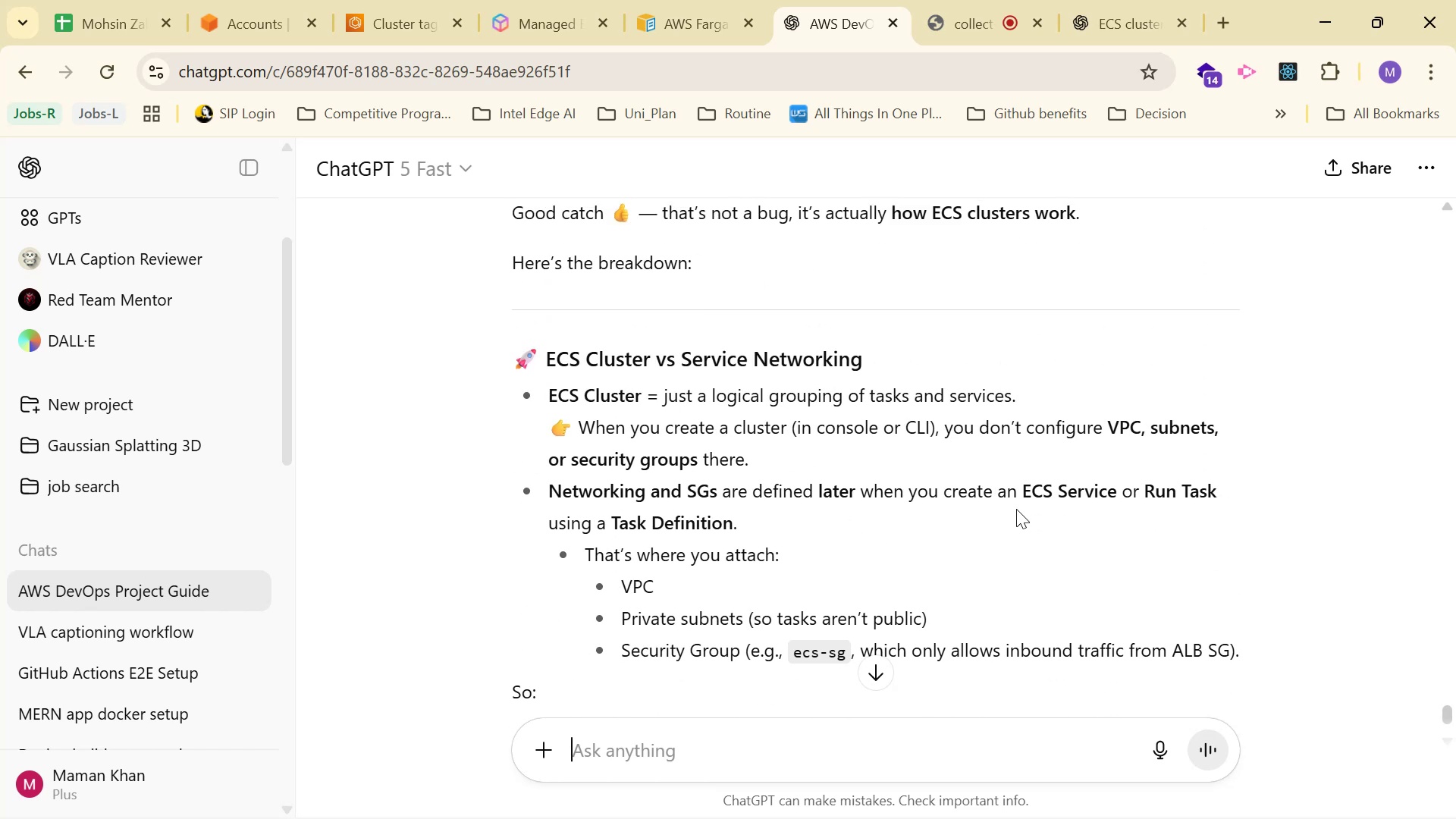 
wait(5.32)
 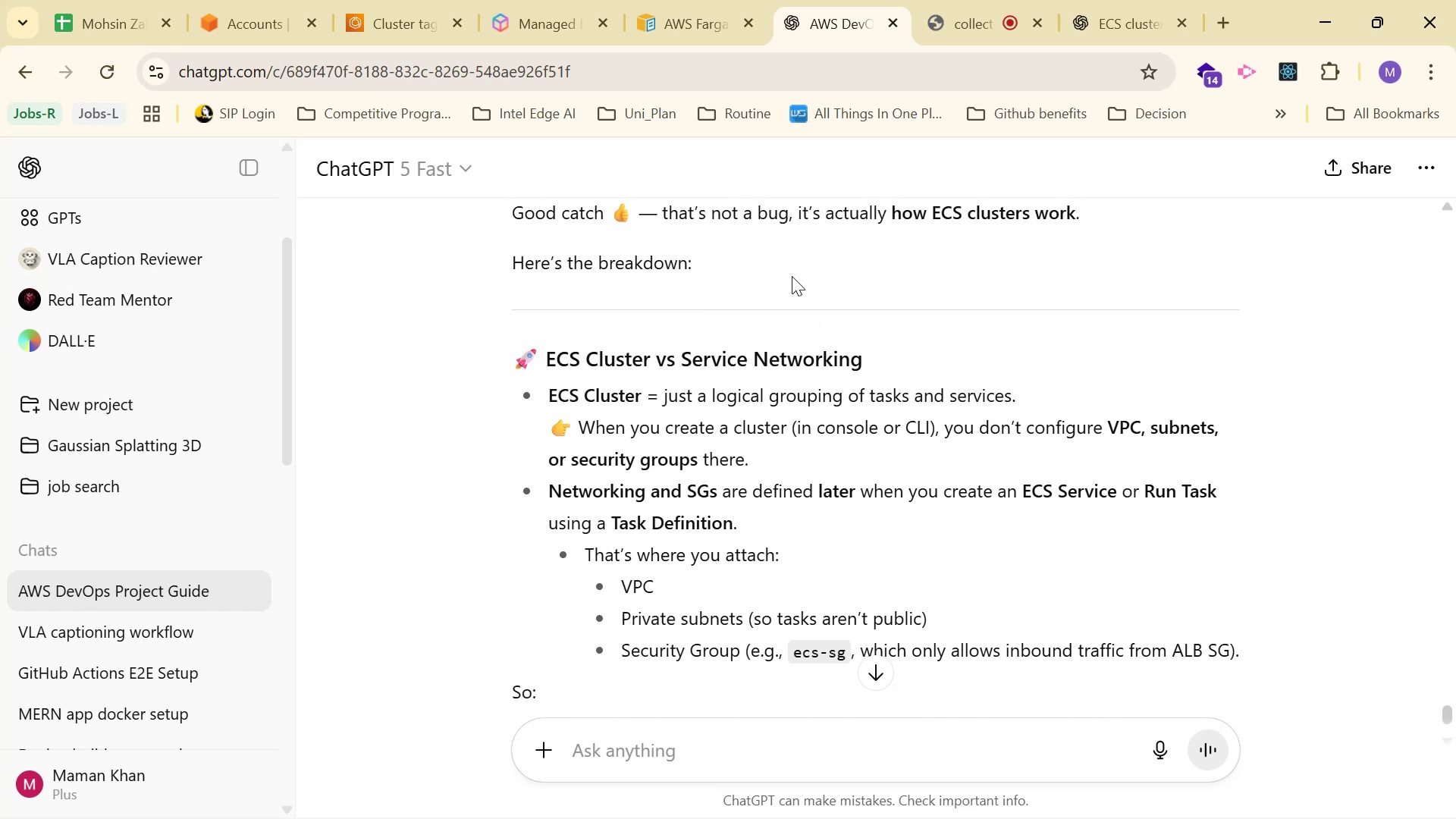 
scroll: coordinate [801, 491], scroll_direction: down, amount: 3.0
 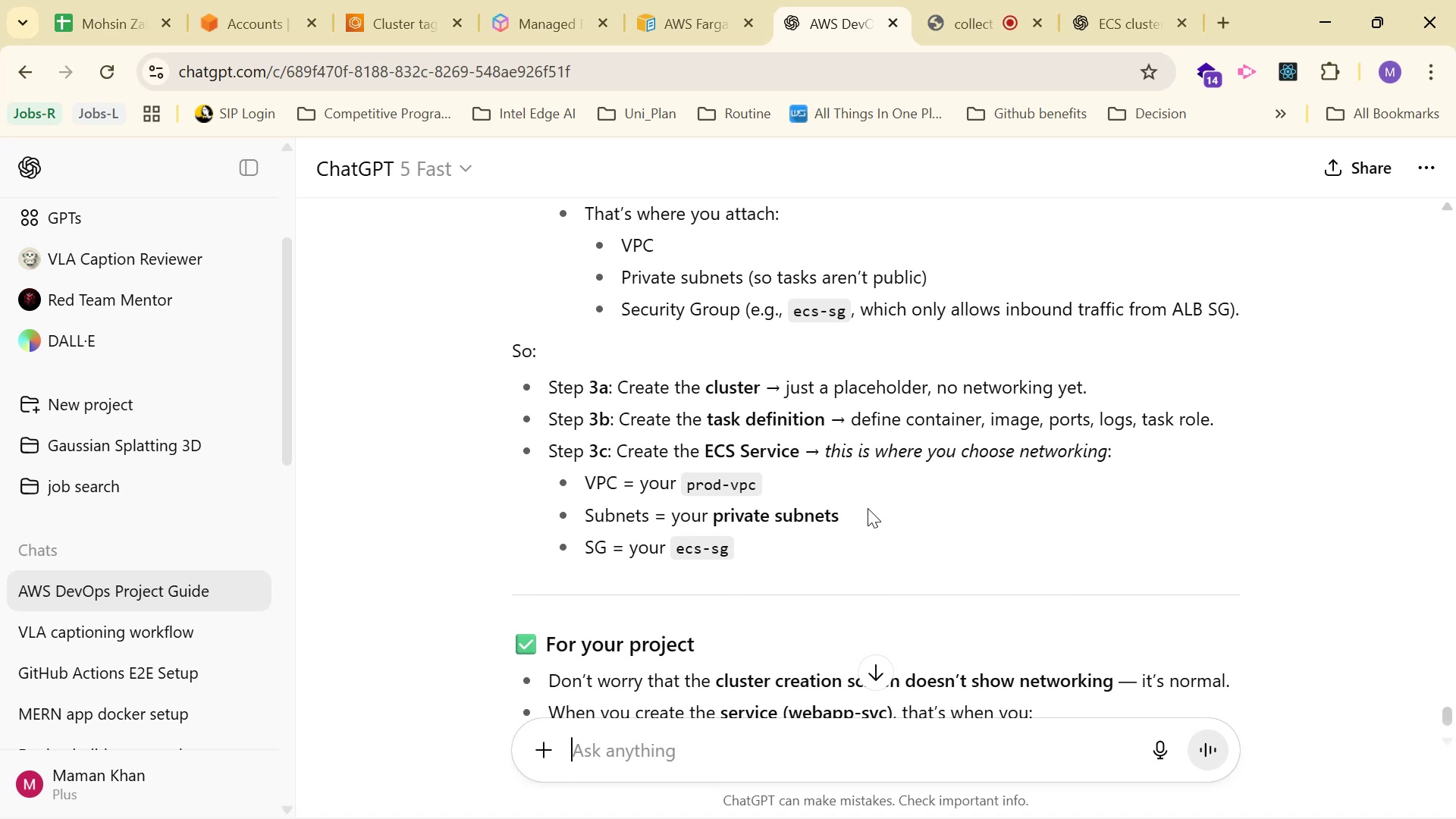 
wait(14.76)
 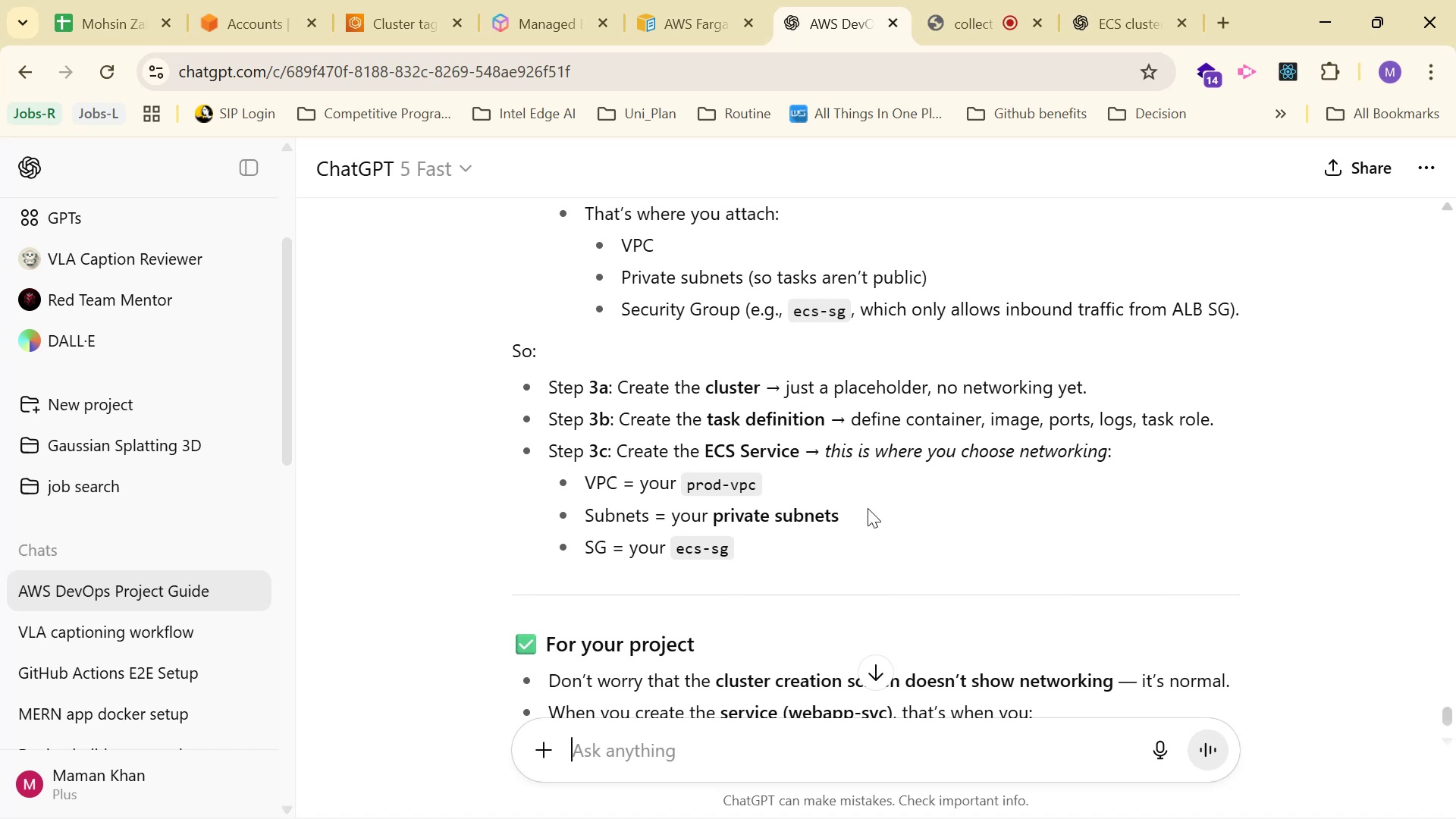 
scroll: coordinate [1276, 607], scroll_direction: down, amount: 6.0
 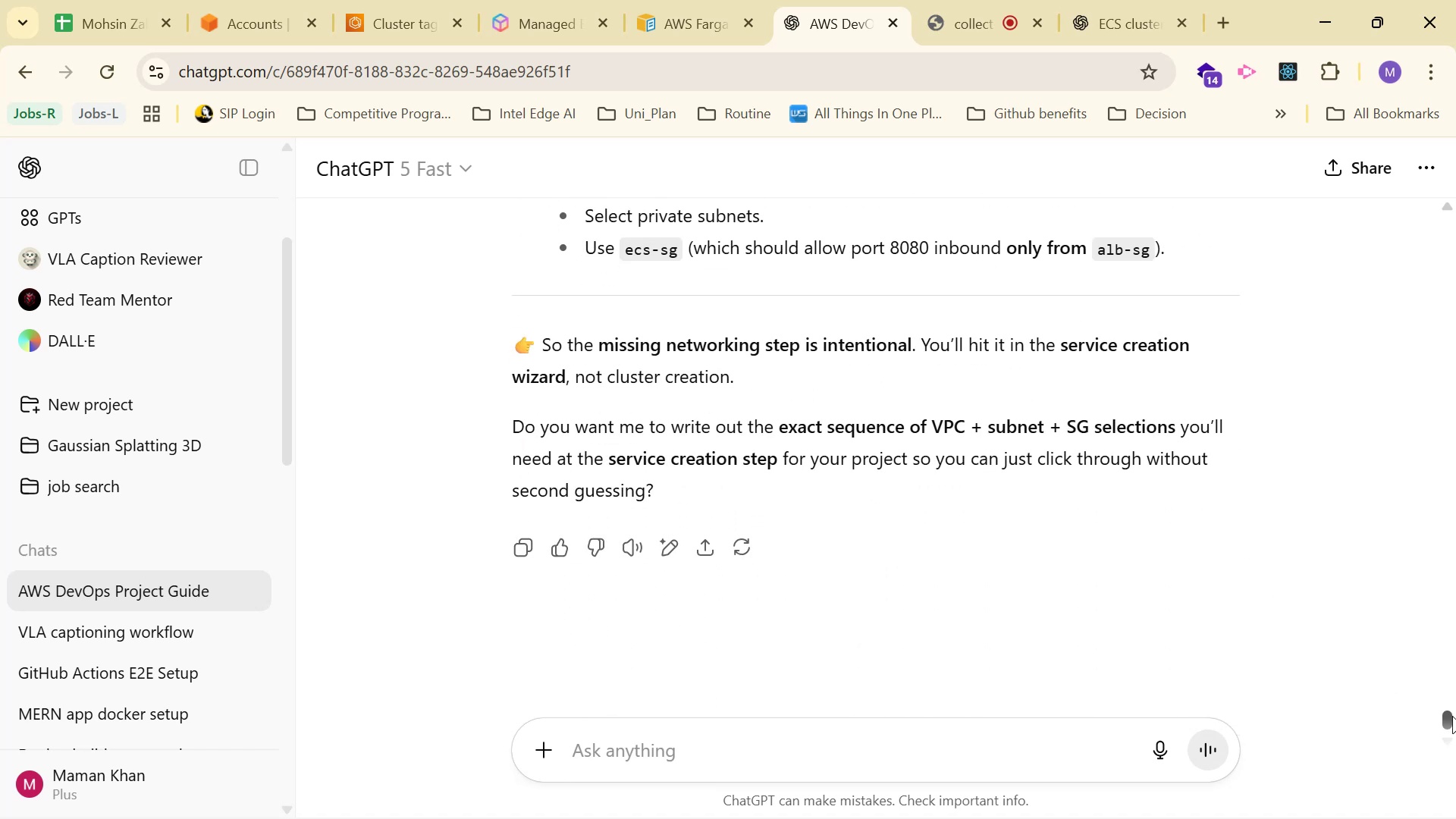 
left_click_drag(start_coordinate=[1452, 717], to_coordinate=[1448, 477])
 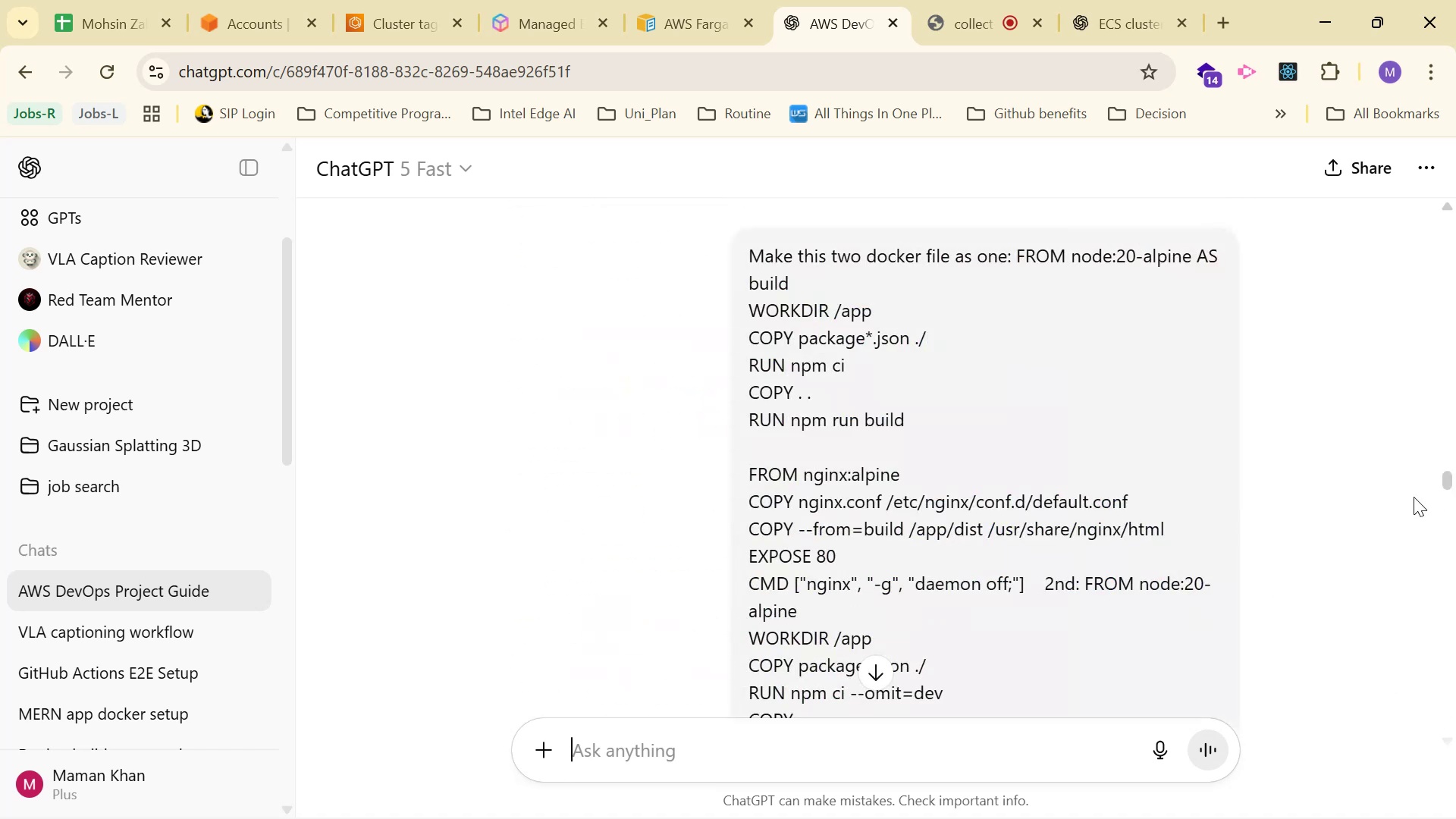 
scroll: coordinate [1302, 537], scroll_direction: down, amount: 92.0
 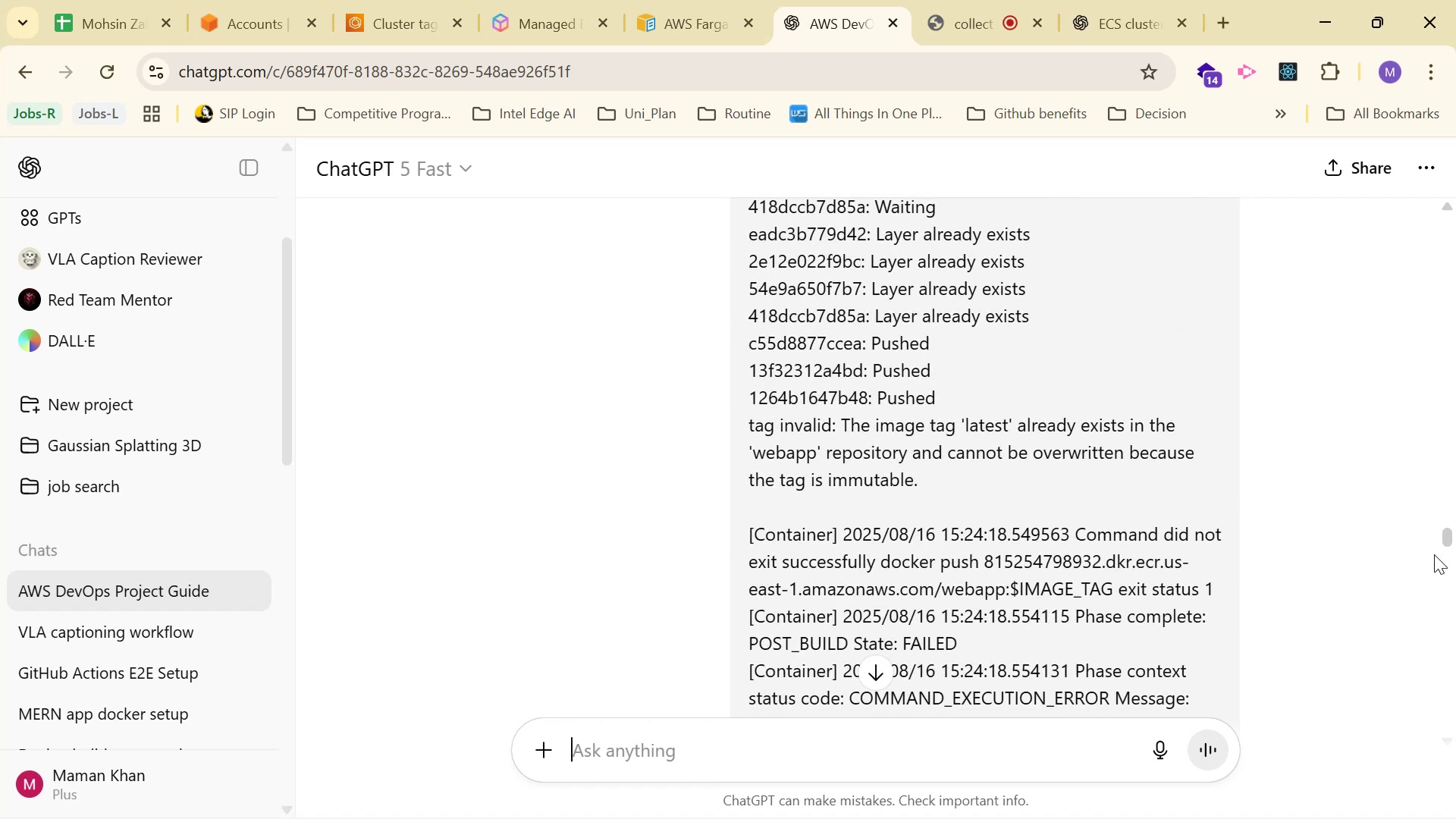 
left_click_drag(start_coordinate=[1455, 535], to_coordinate=[1455, 591])
 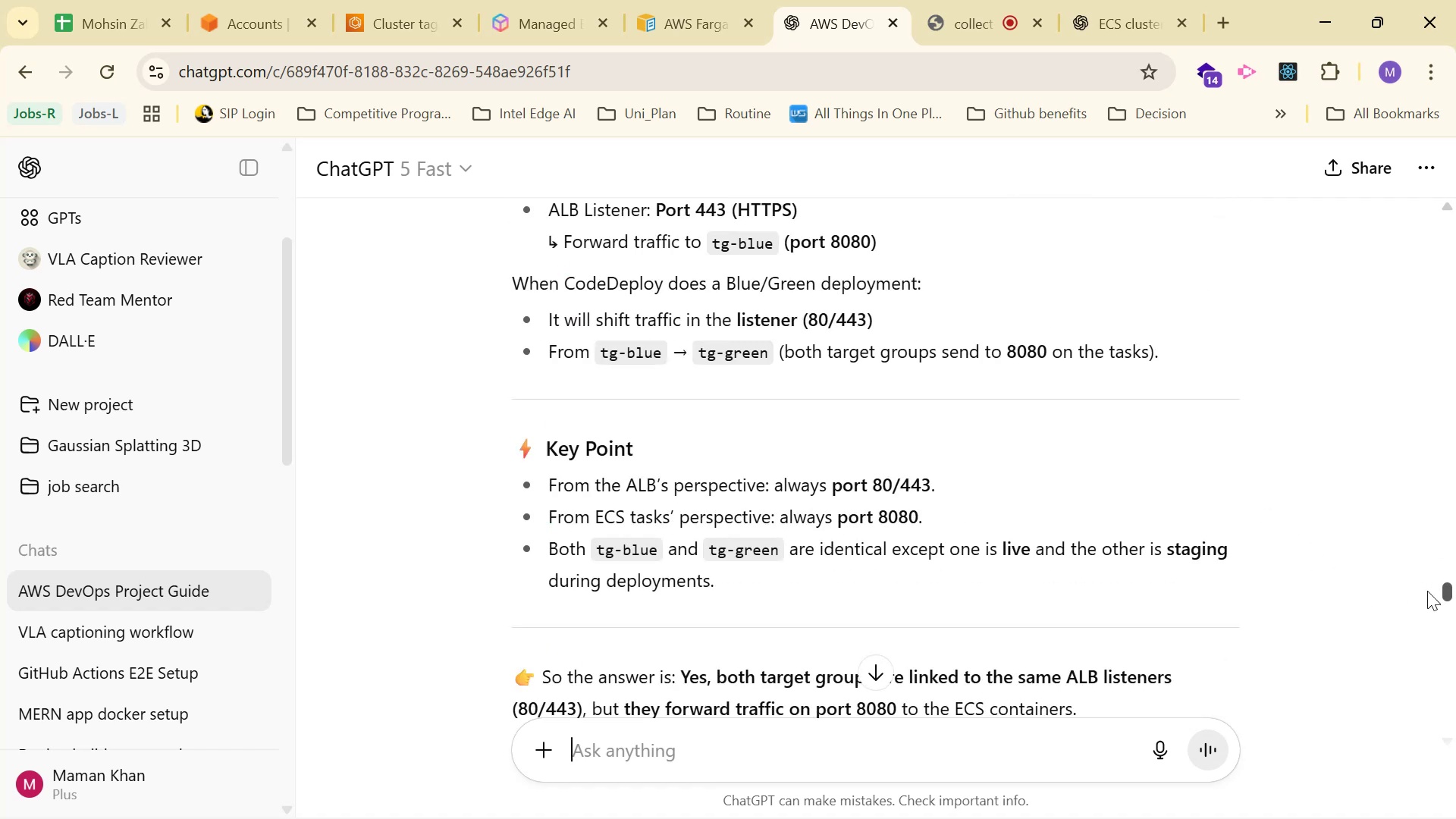 
scroll: coordinate [1260, 559], scroll_direction: down, amount: 16.0
 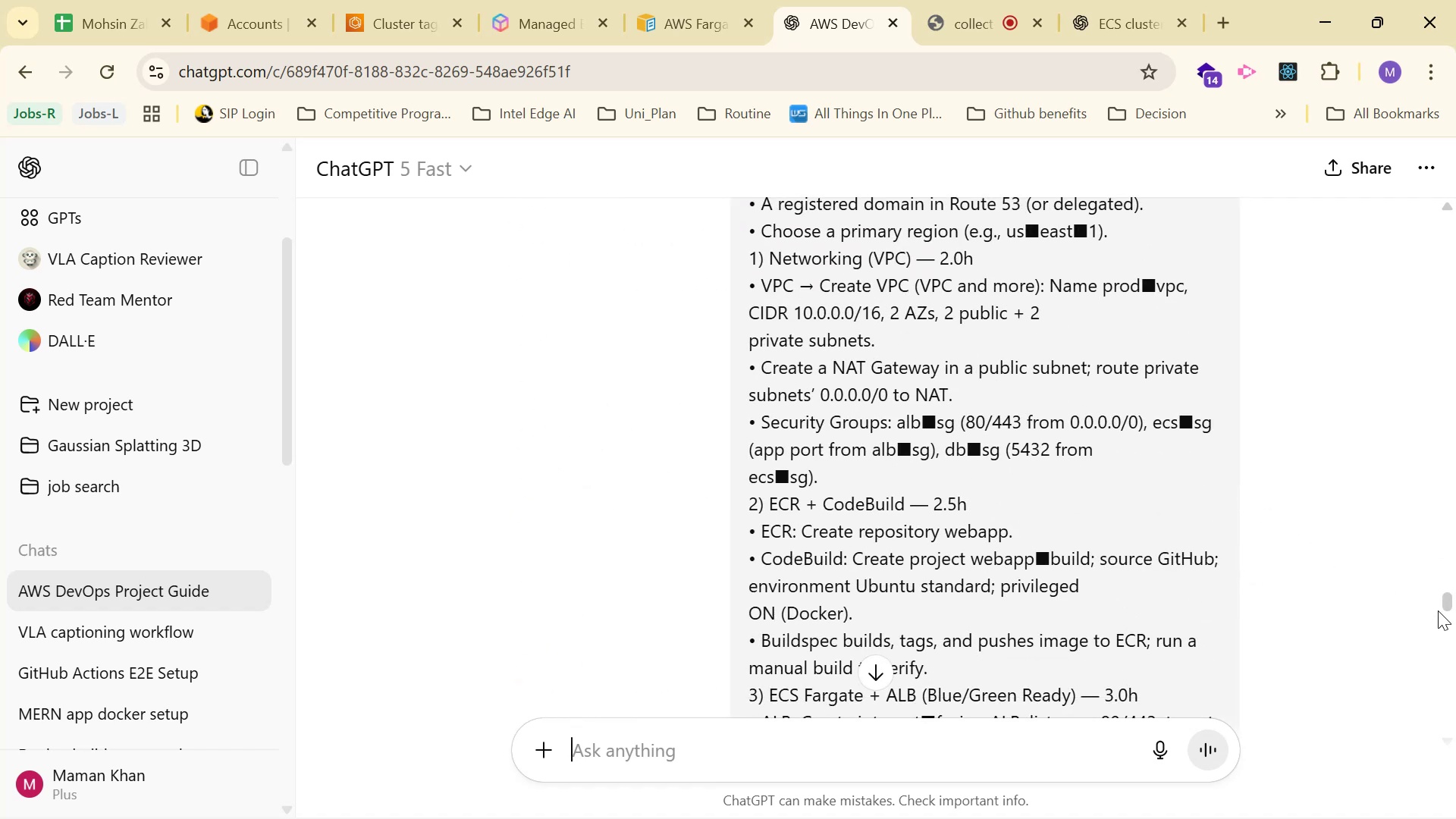 
left_click_drag(start_coordinate=[1445, 605], to_coordinate=[1448, 616])
 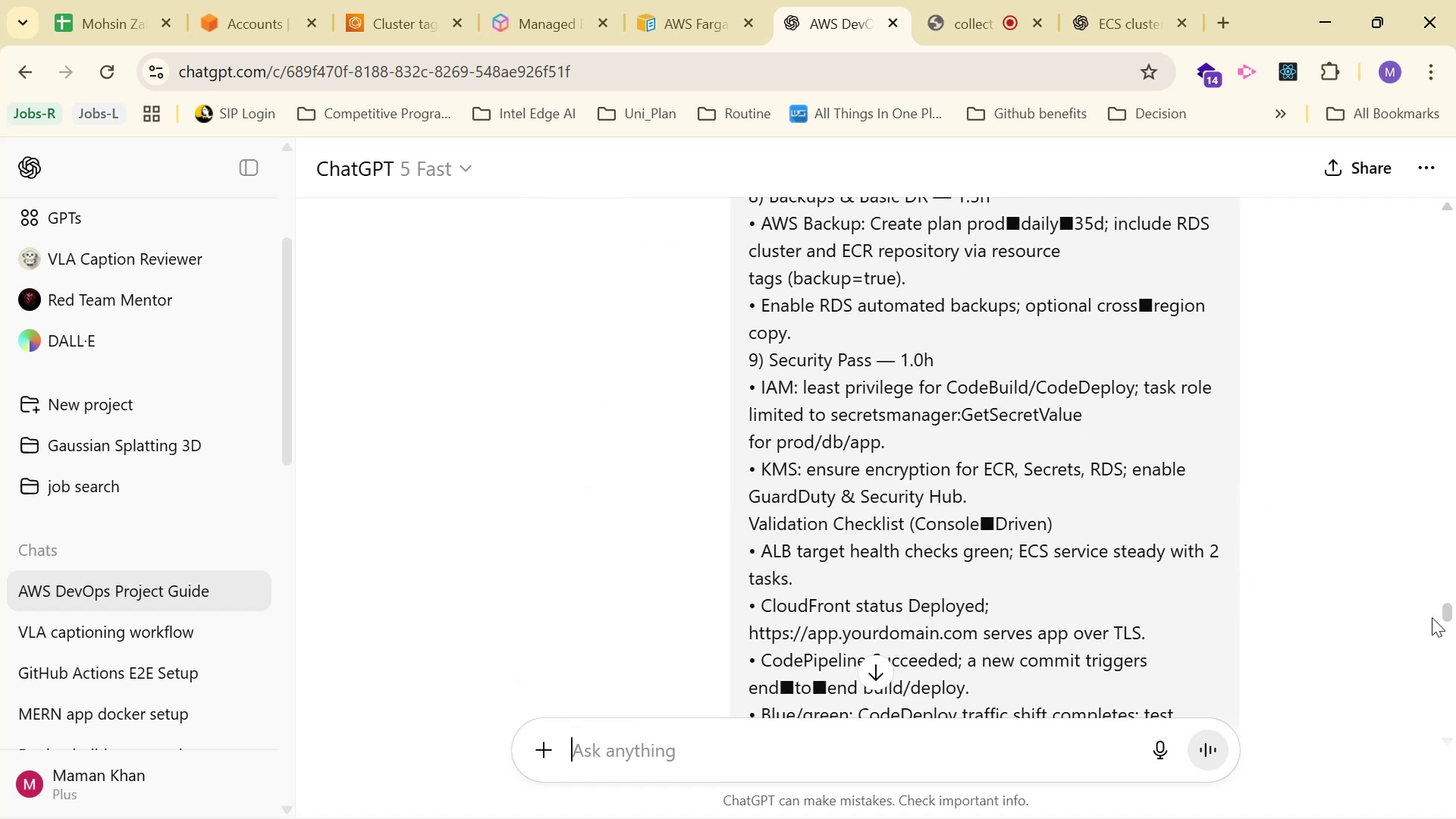 
scroll: coordinate [1418, 628], scroll_direction: down, amount: 13.0
 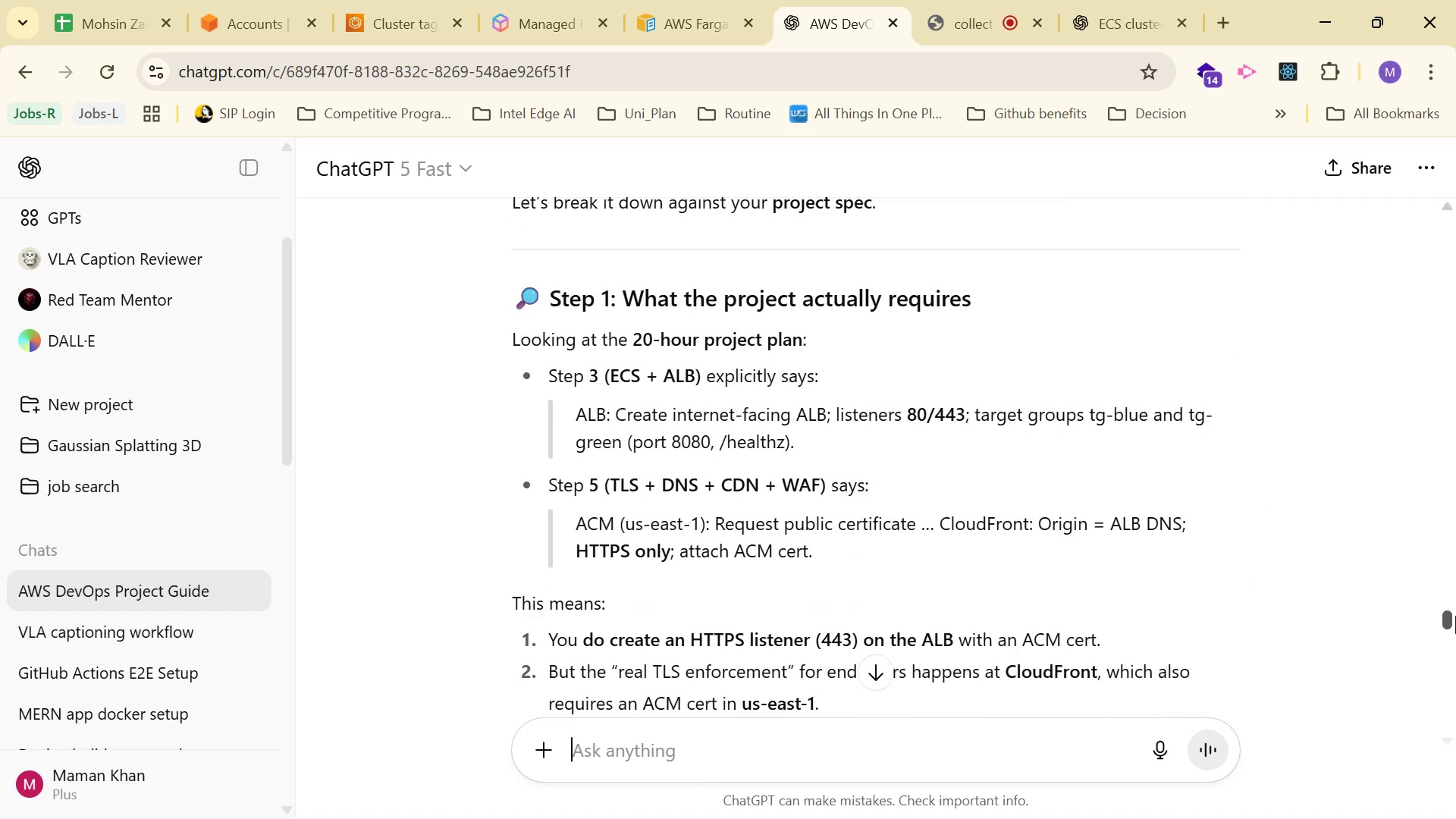 
left_click_drag(start_coordinate=[1455, 631], to_coordinate=[1455, 645])
 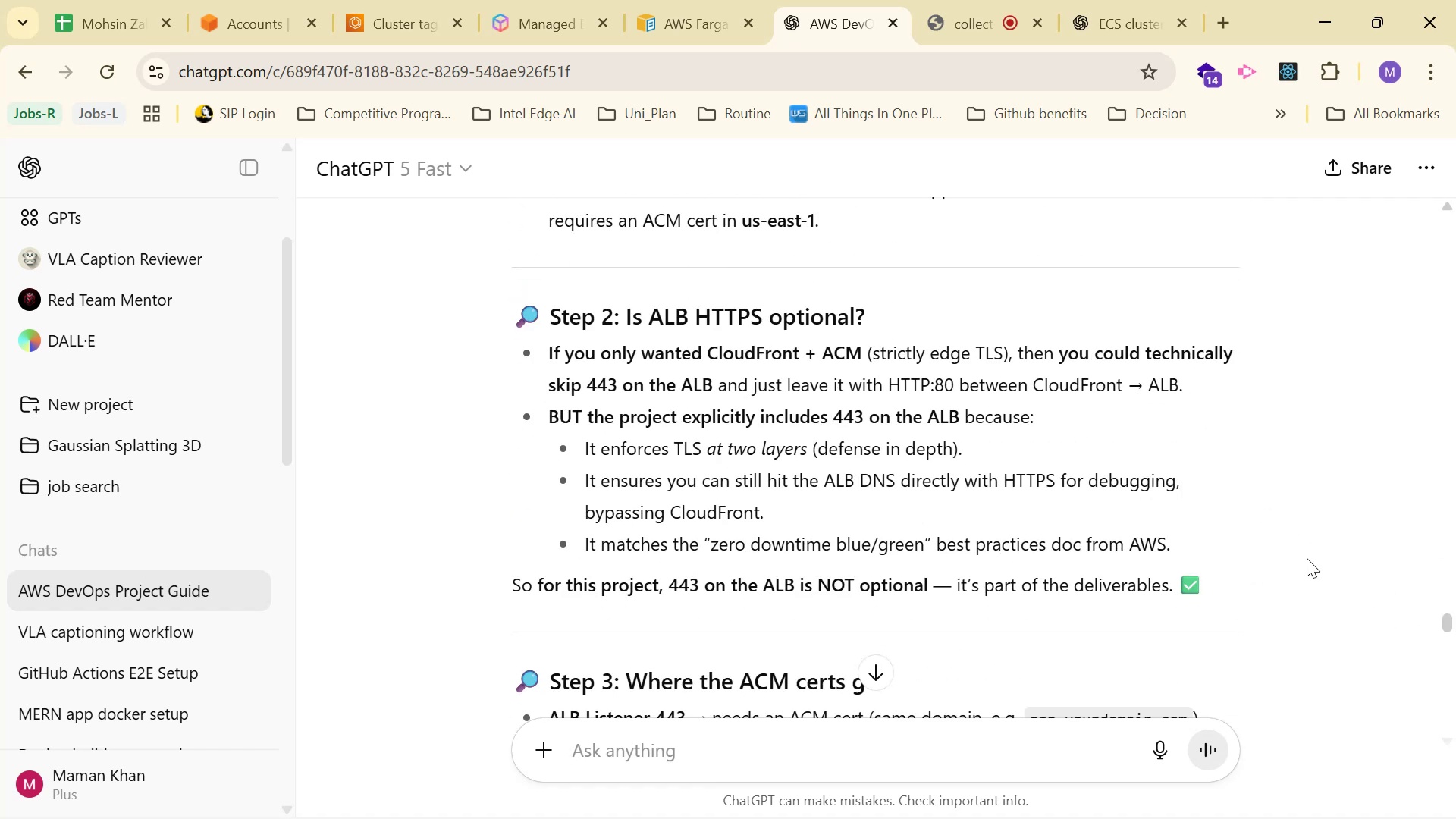 
scroll: coordinate [1337, 497], scroll_direction: up, amount: 95.0
 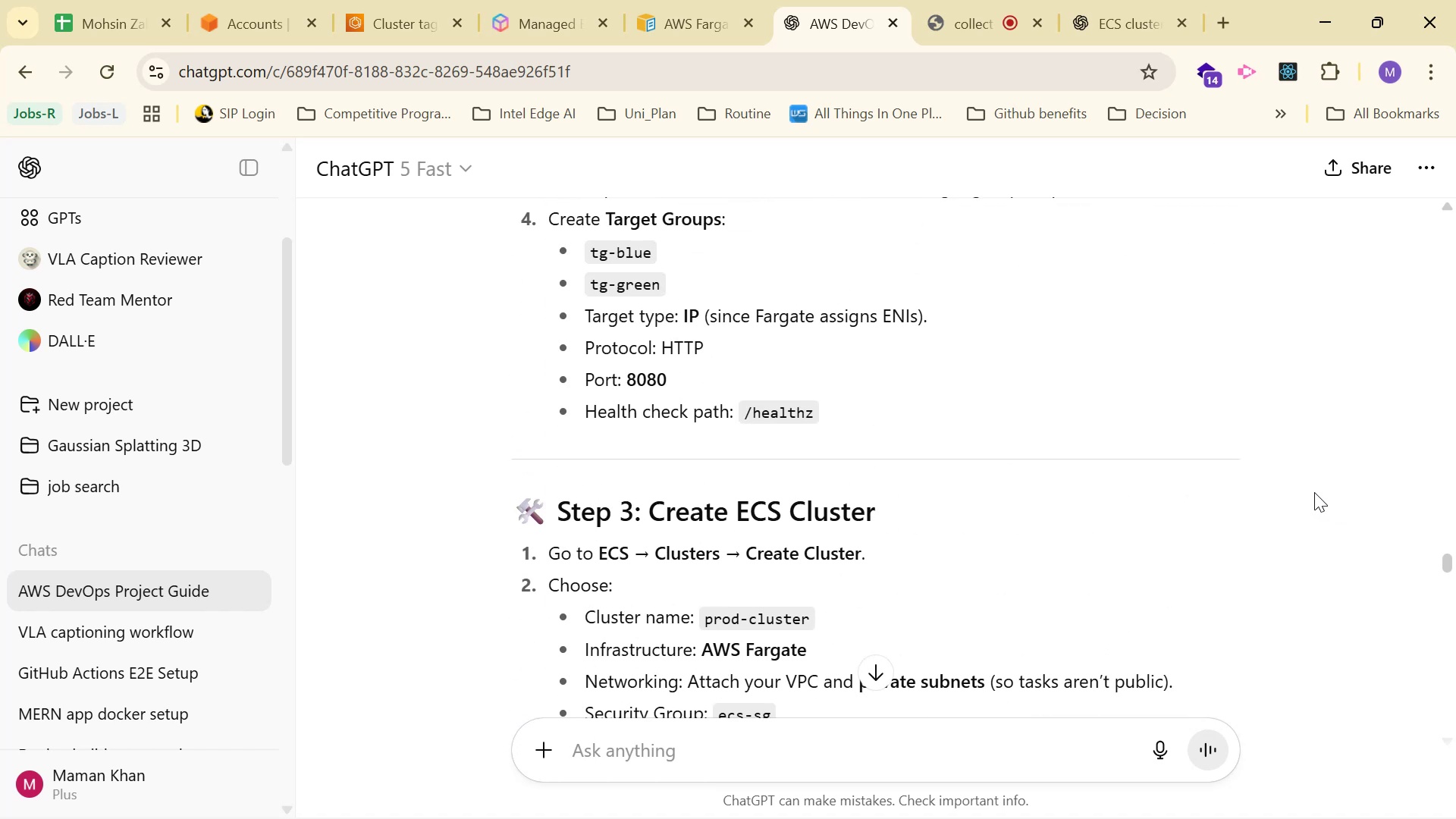 
scroll: coordinate [1247, 404], scroll_direction: down, amount: 5.0
 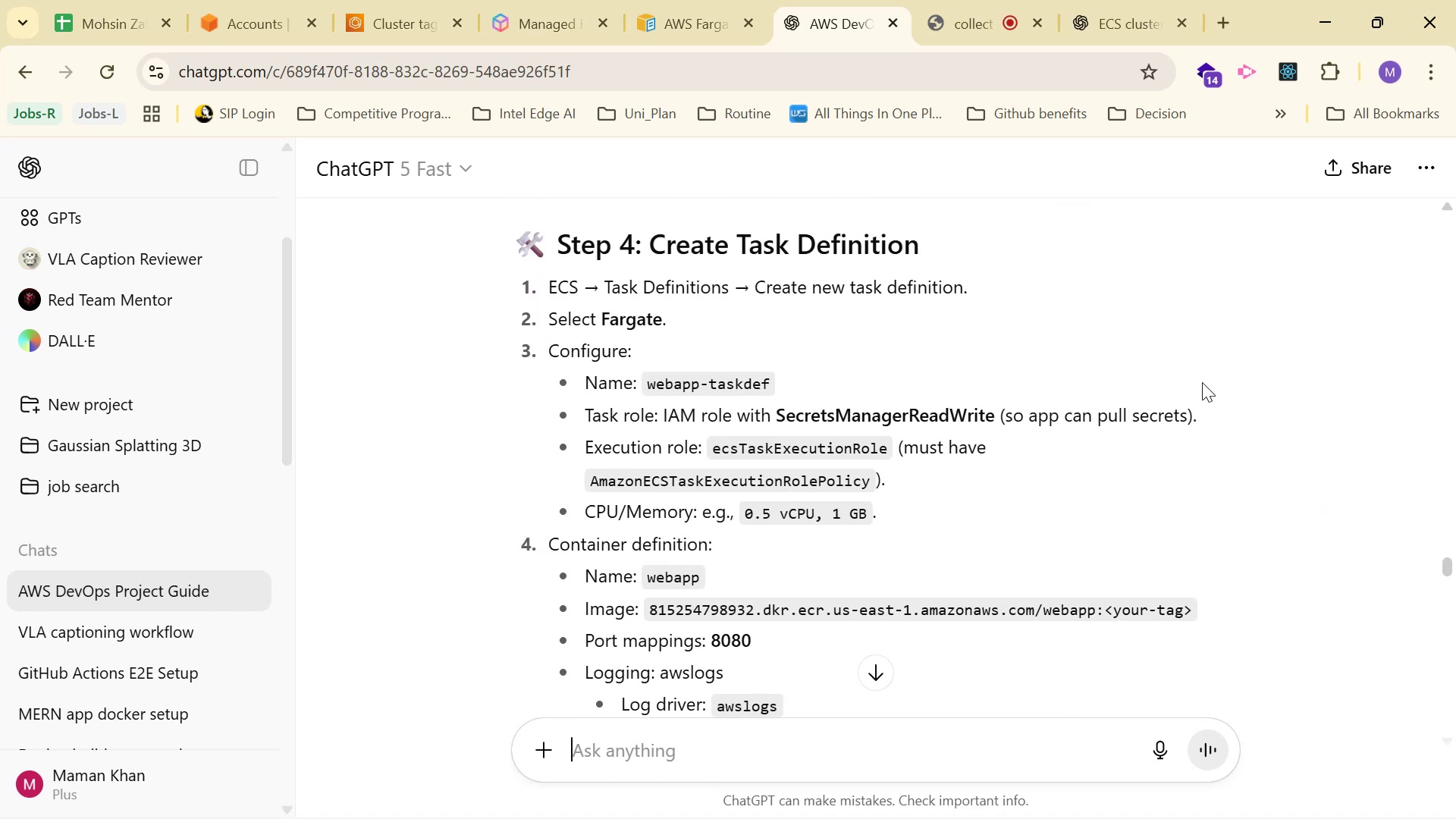 
key(Alt+Tab)
 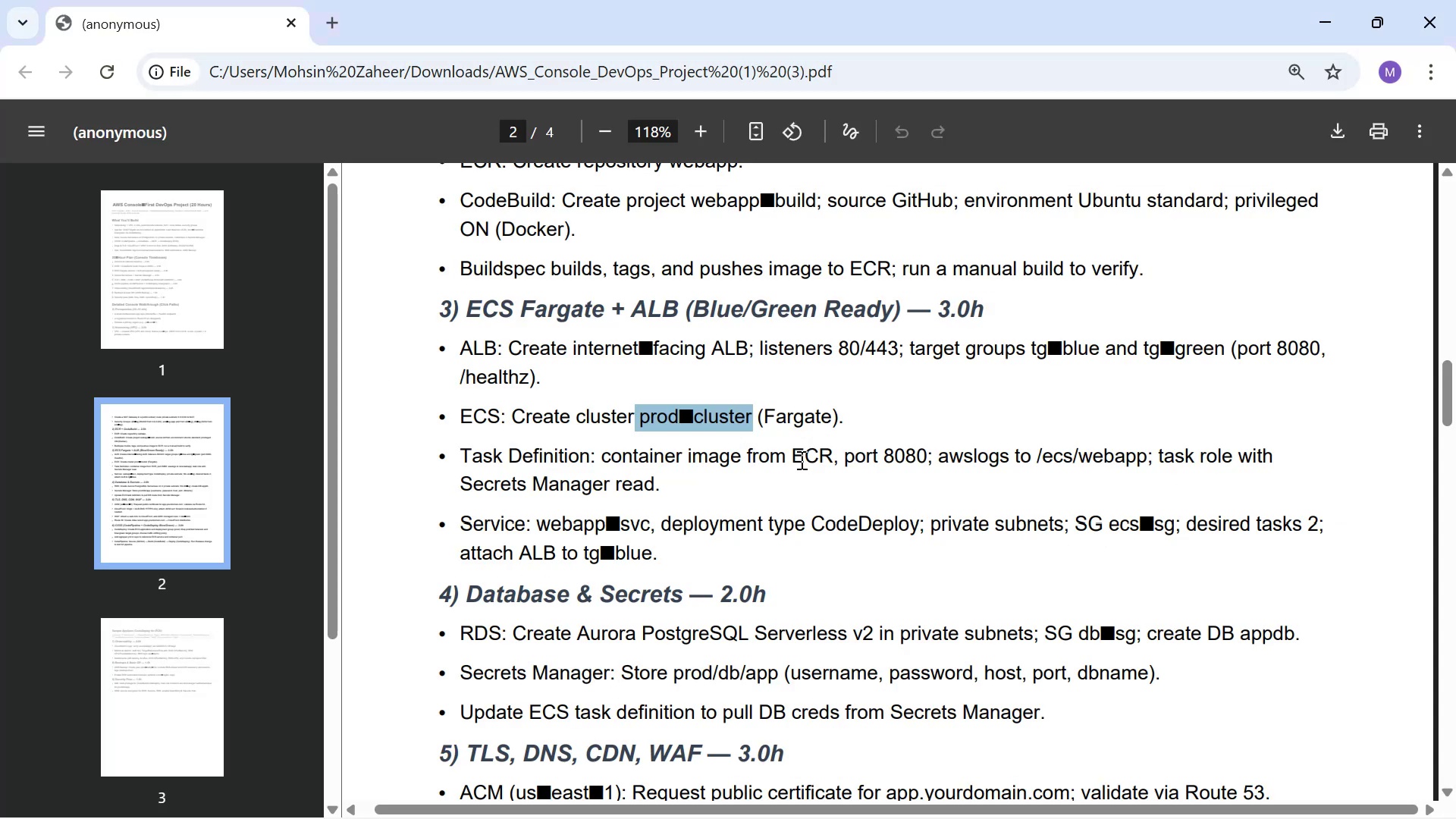 
left_click([777, 420])
 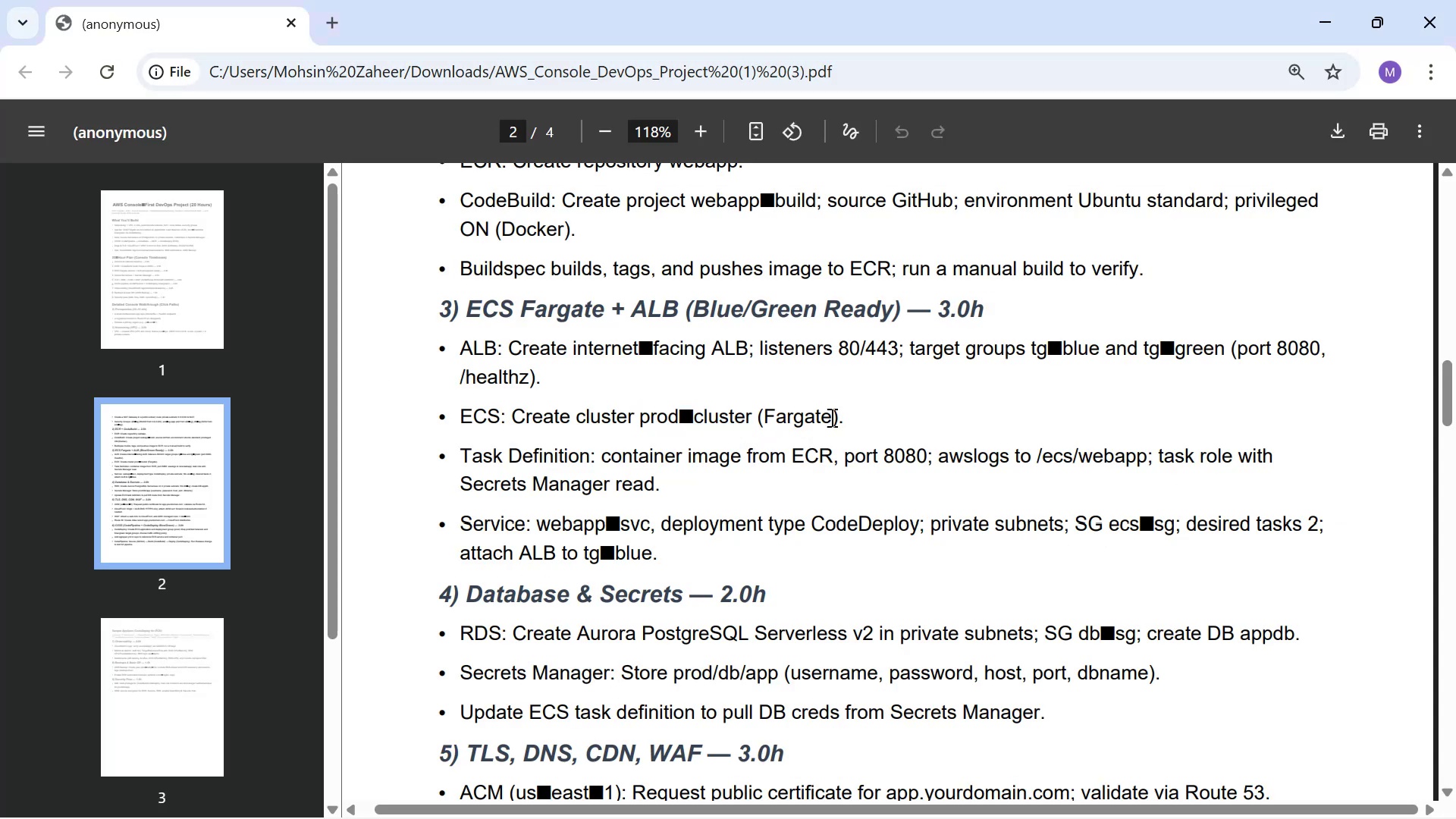 
left_click_drag(start_coordinate=[859, 414], to_coordinate=[421, 431])
 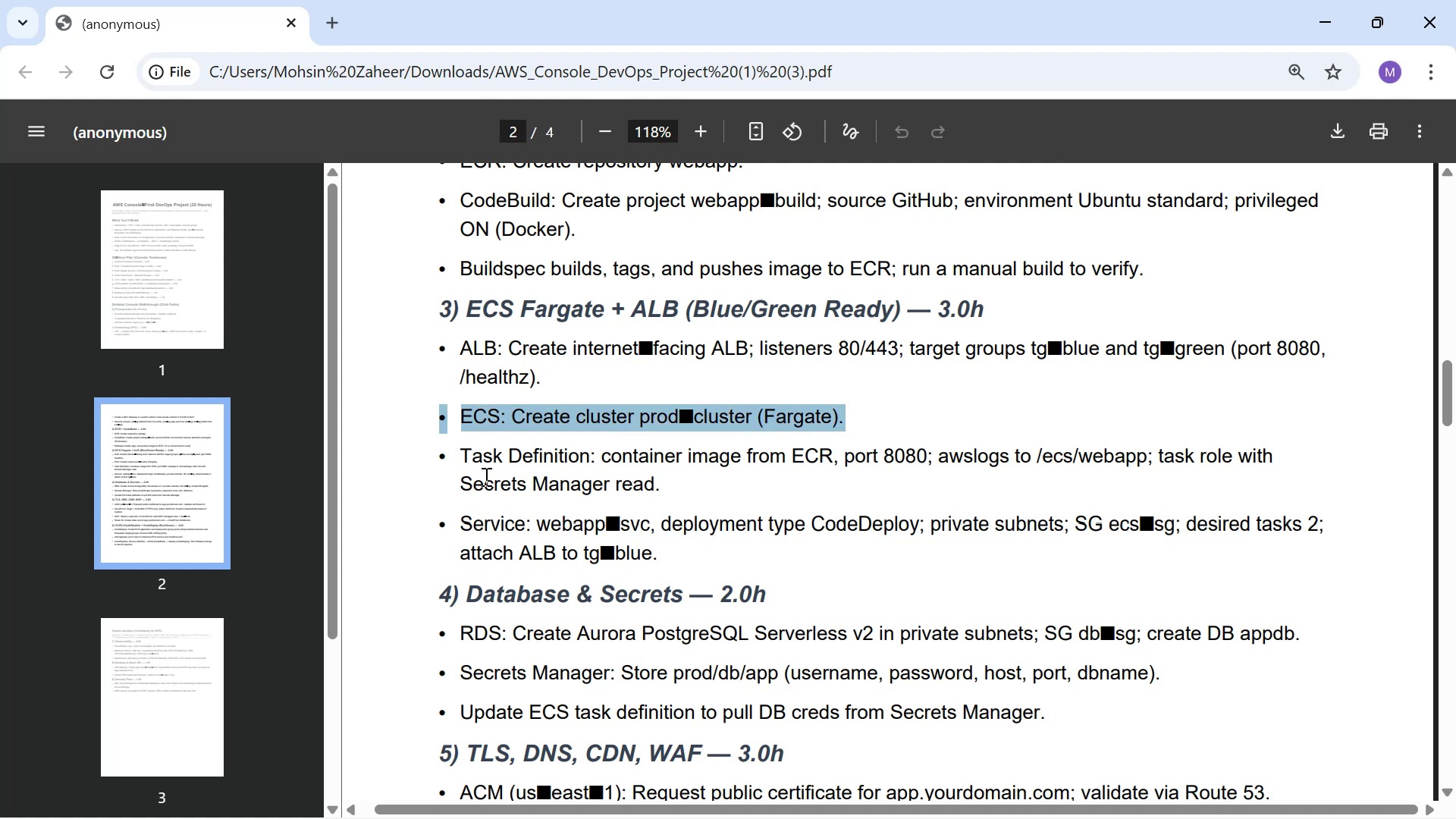 
left_click_drag(start_coordinate=[460, 453], to_coordinate=[697, 557])
 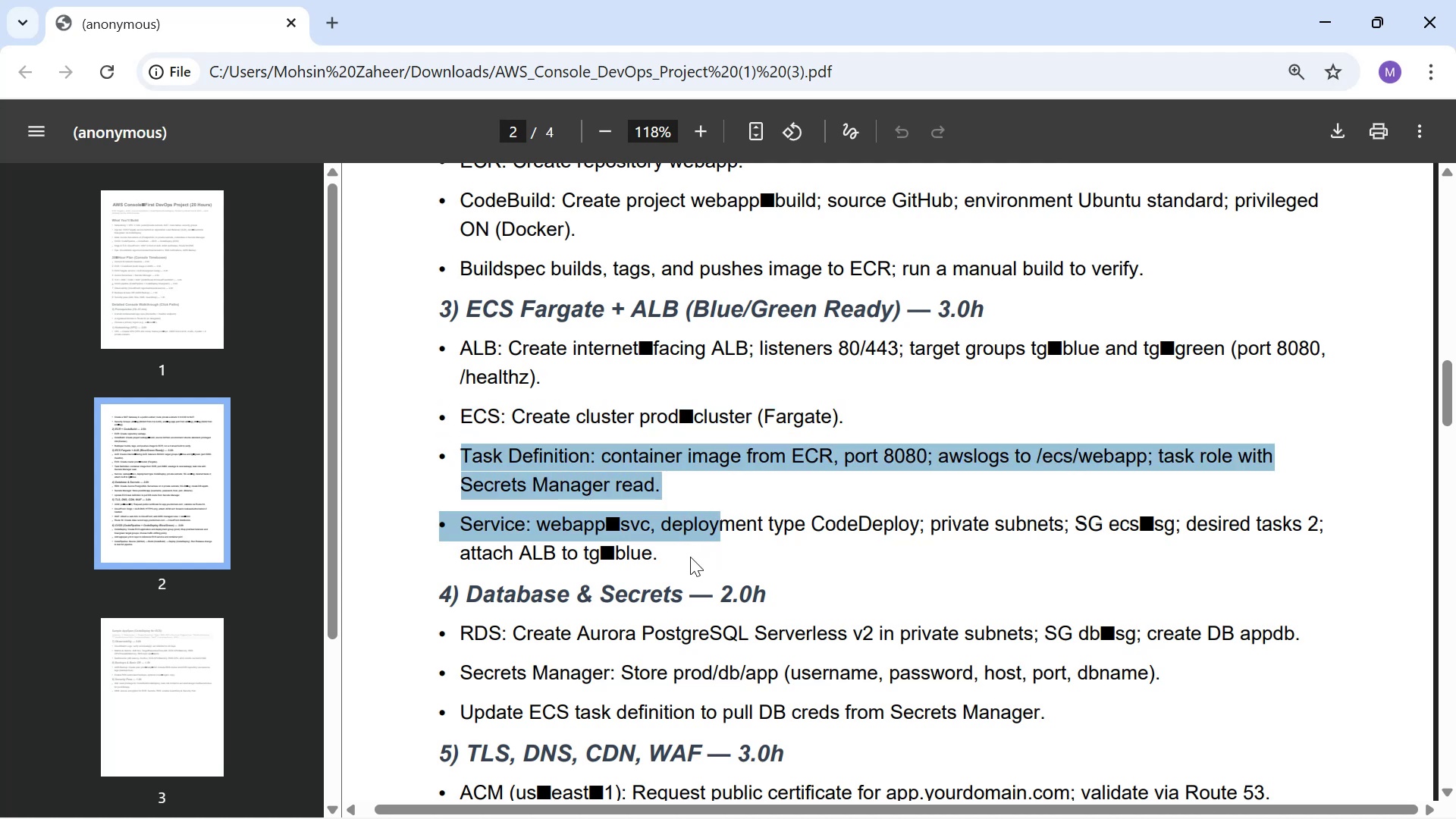 
left_click_drag(start_coordinate=[668, 561], to_coordinate=[454, 451])
 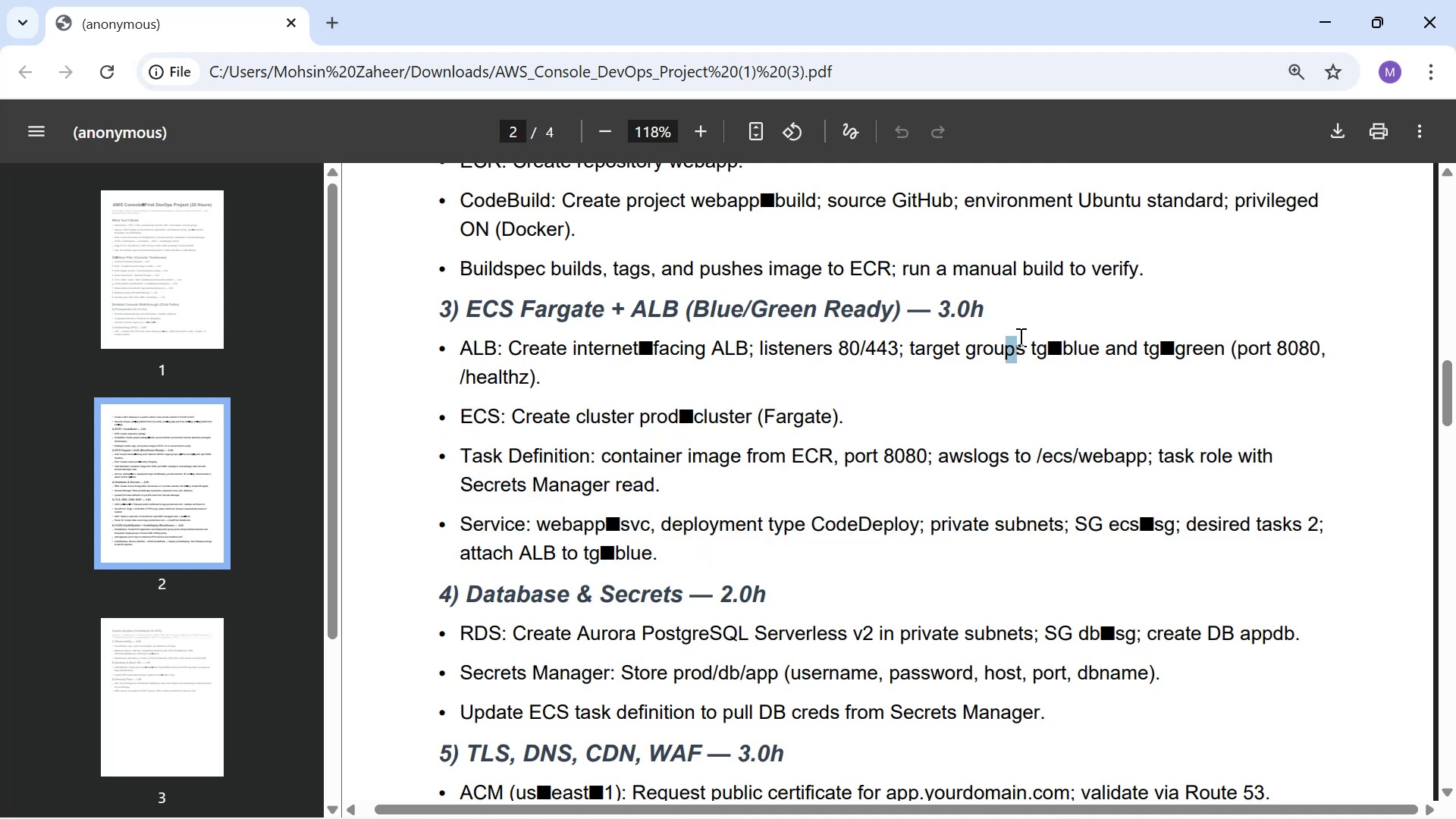 
left_click([1009, 394])
 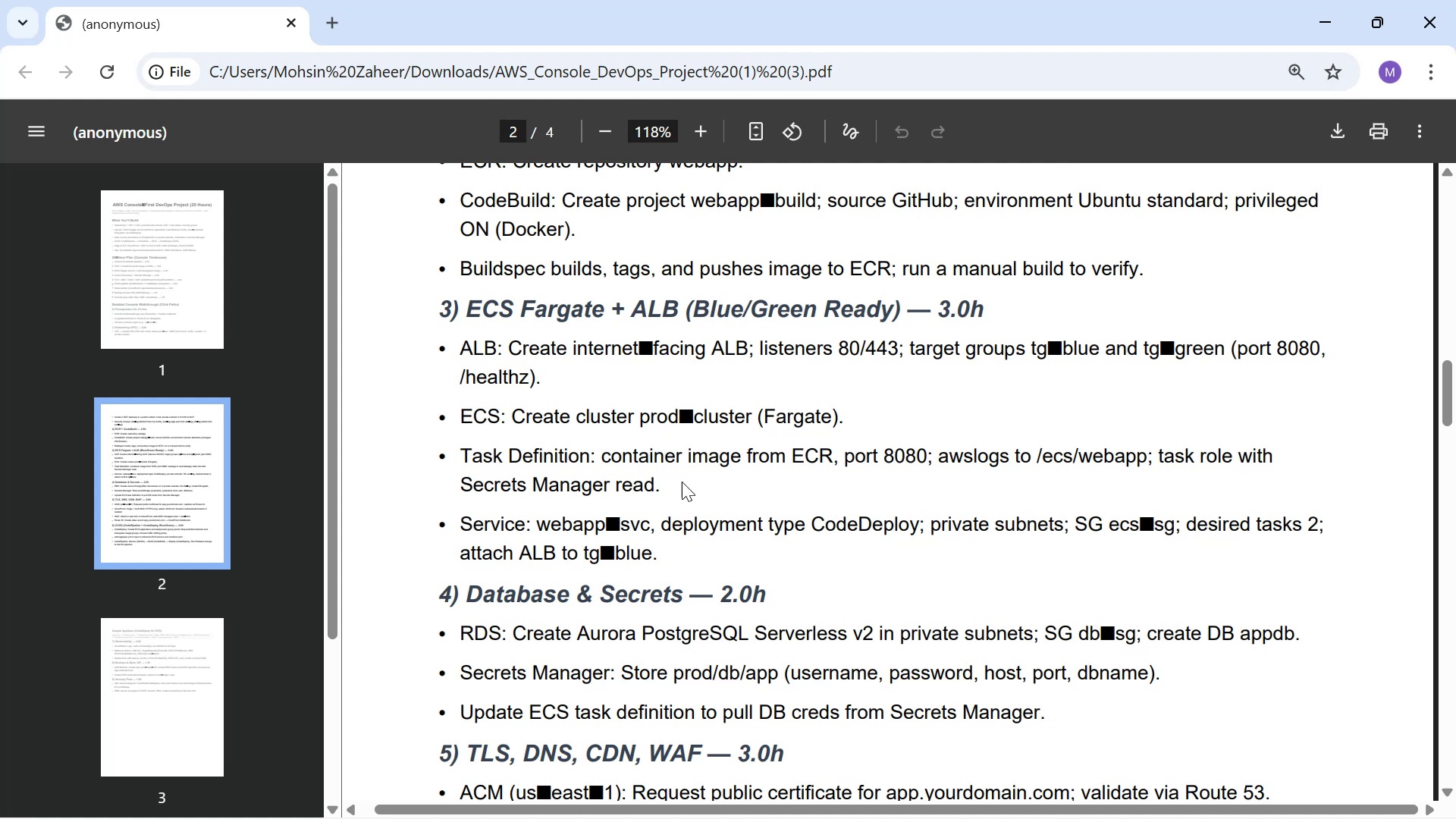 
wait(7.03)
 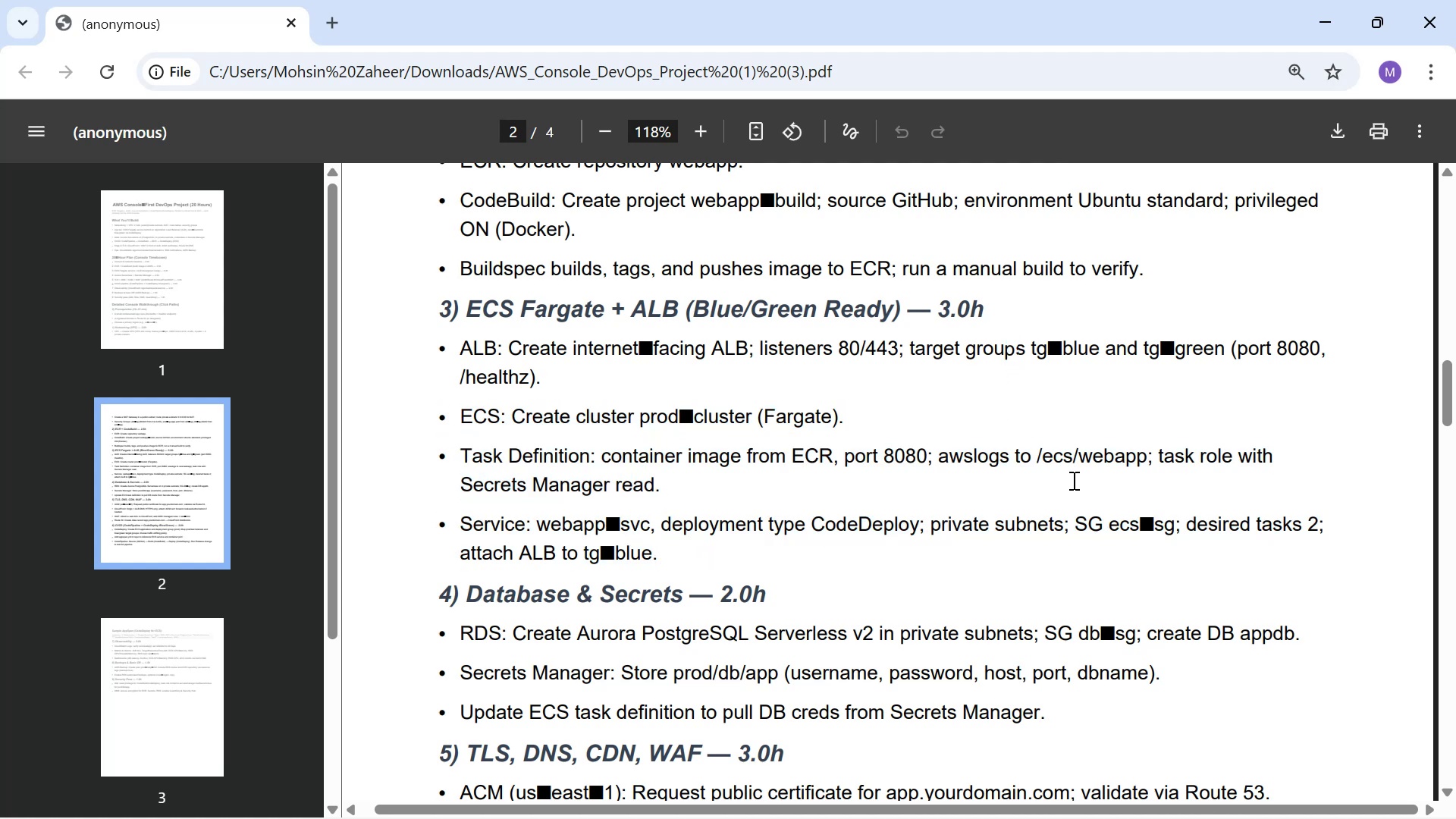 
key(Alt+AltLeft)
 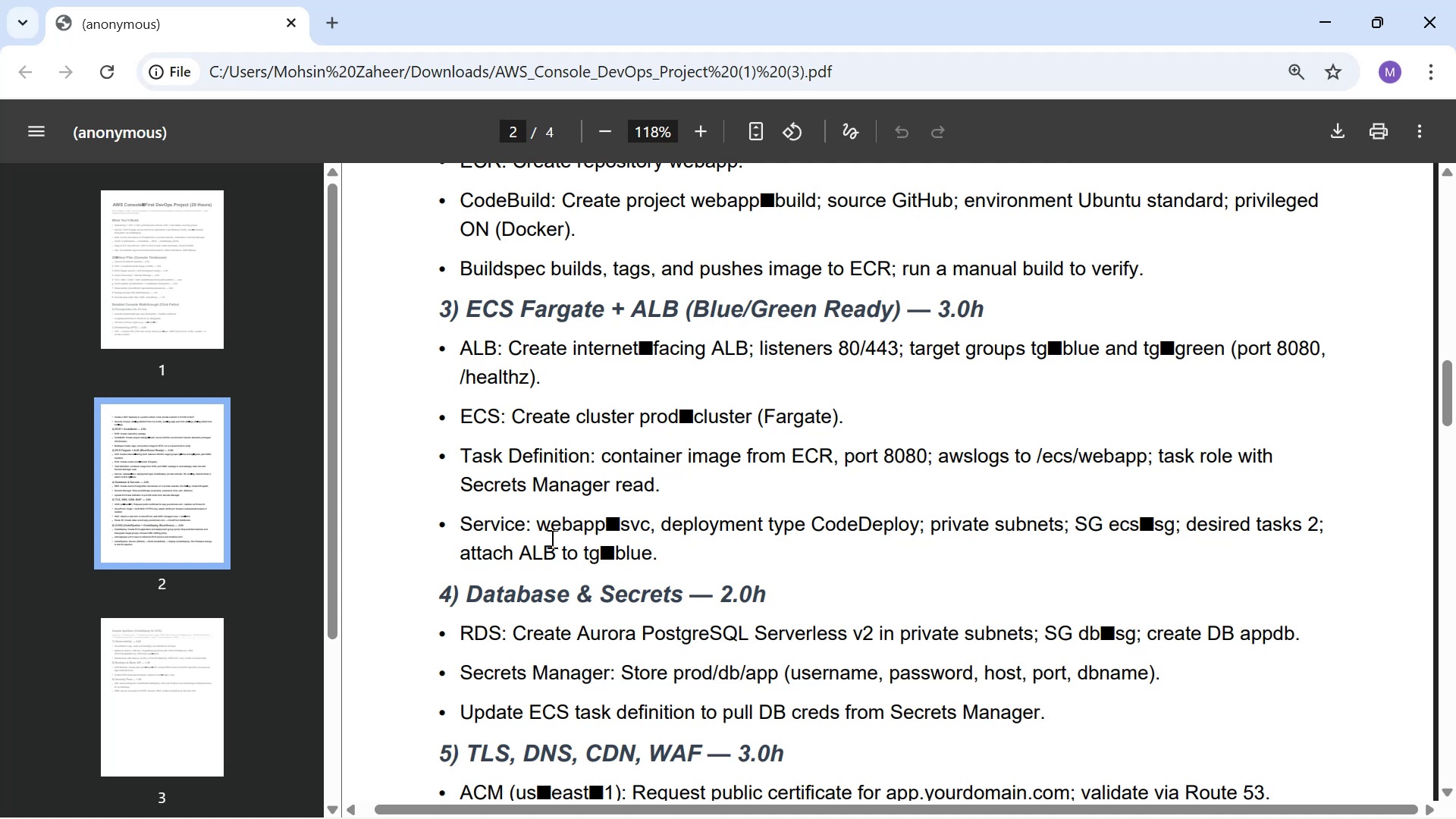 
key(Alt+Tab)
 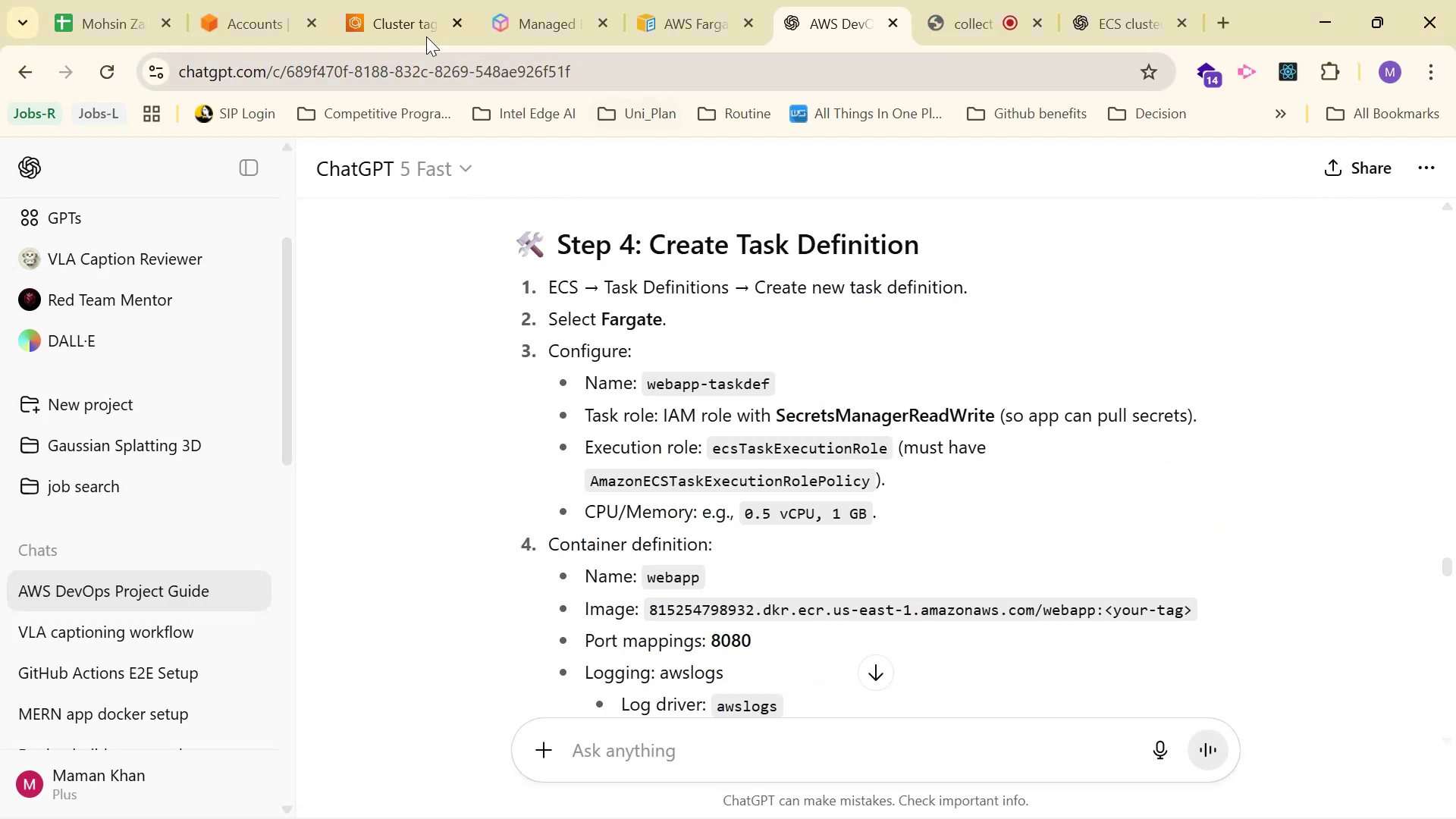 
left_click([394, 17])
 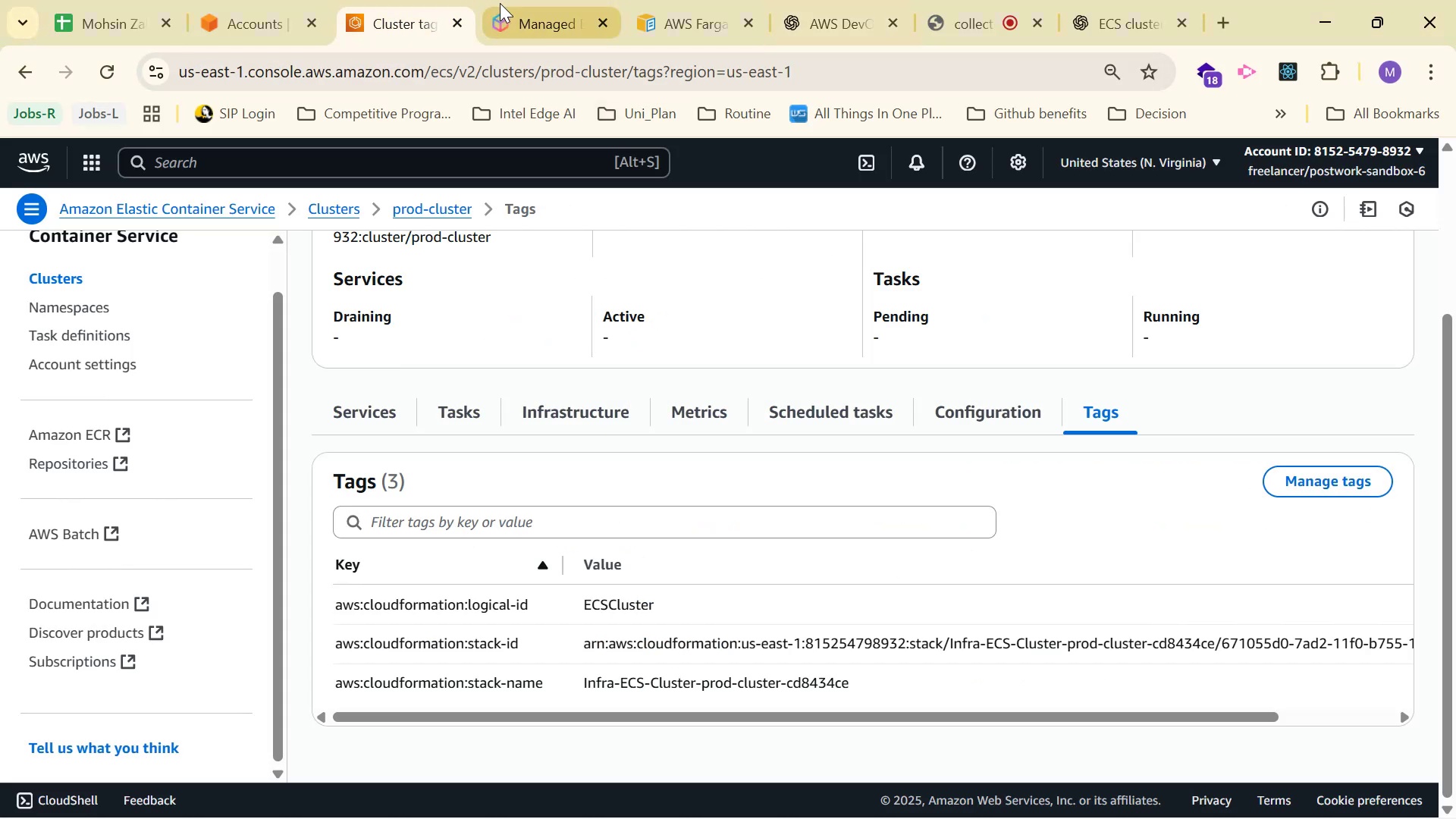 
scroll: coordinate [689, 422], scroll_direction: up, amount: 10.0
 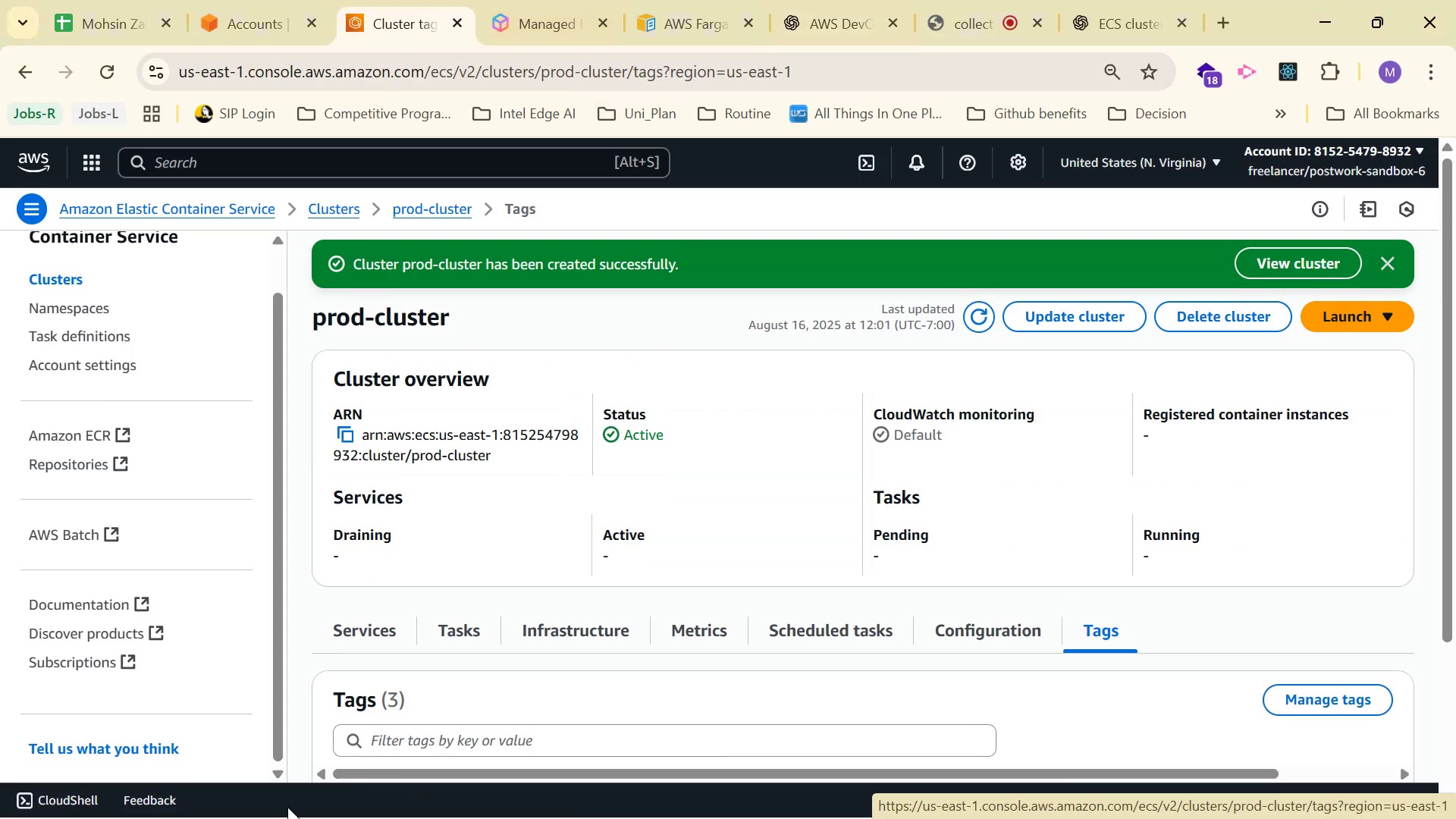 
double_click([381, 637])
 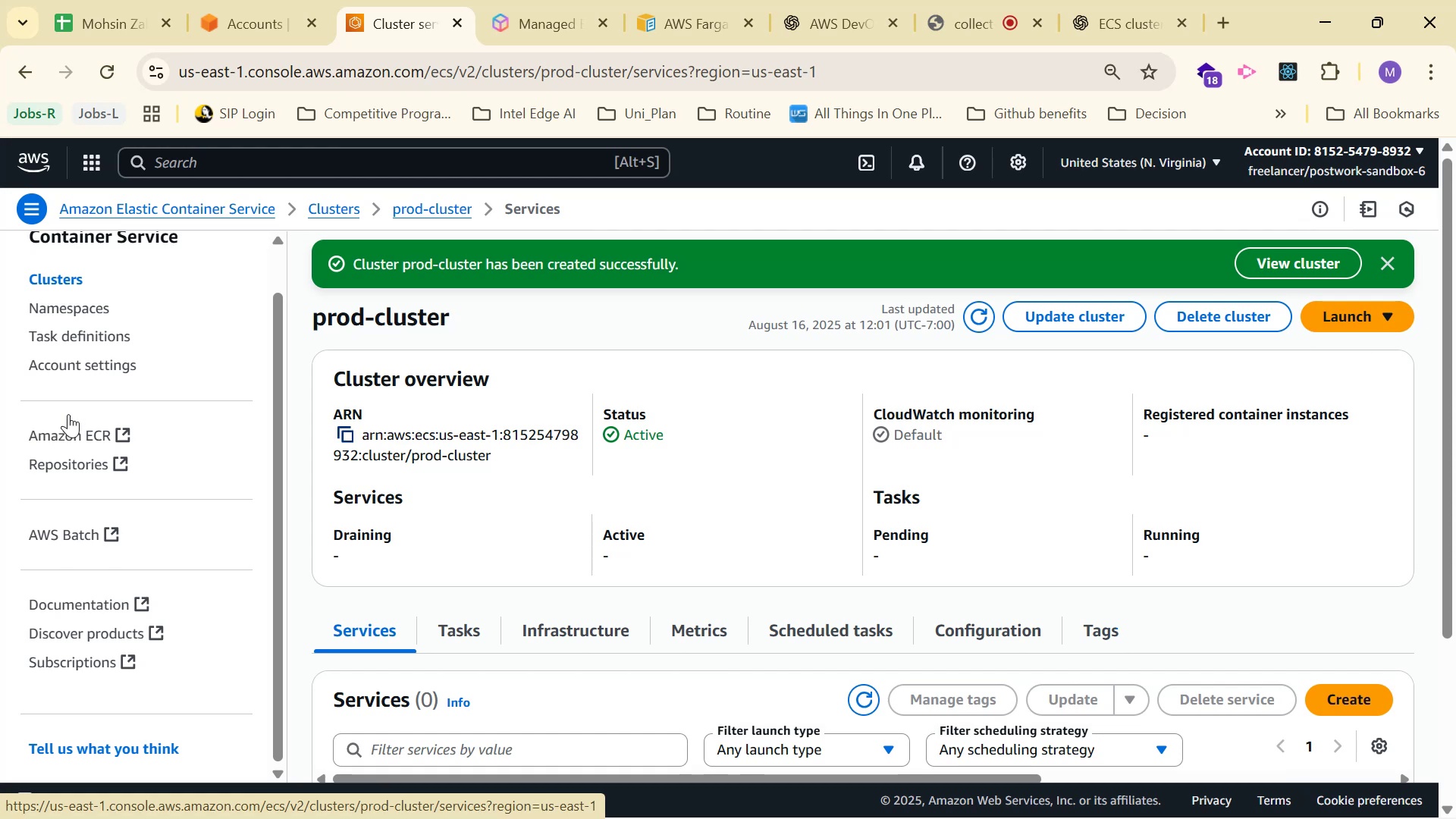 
left_click([115, 331])
 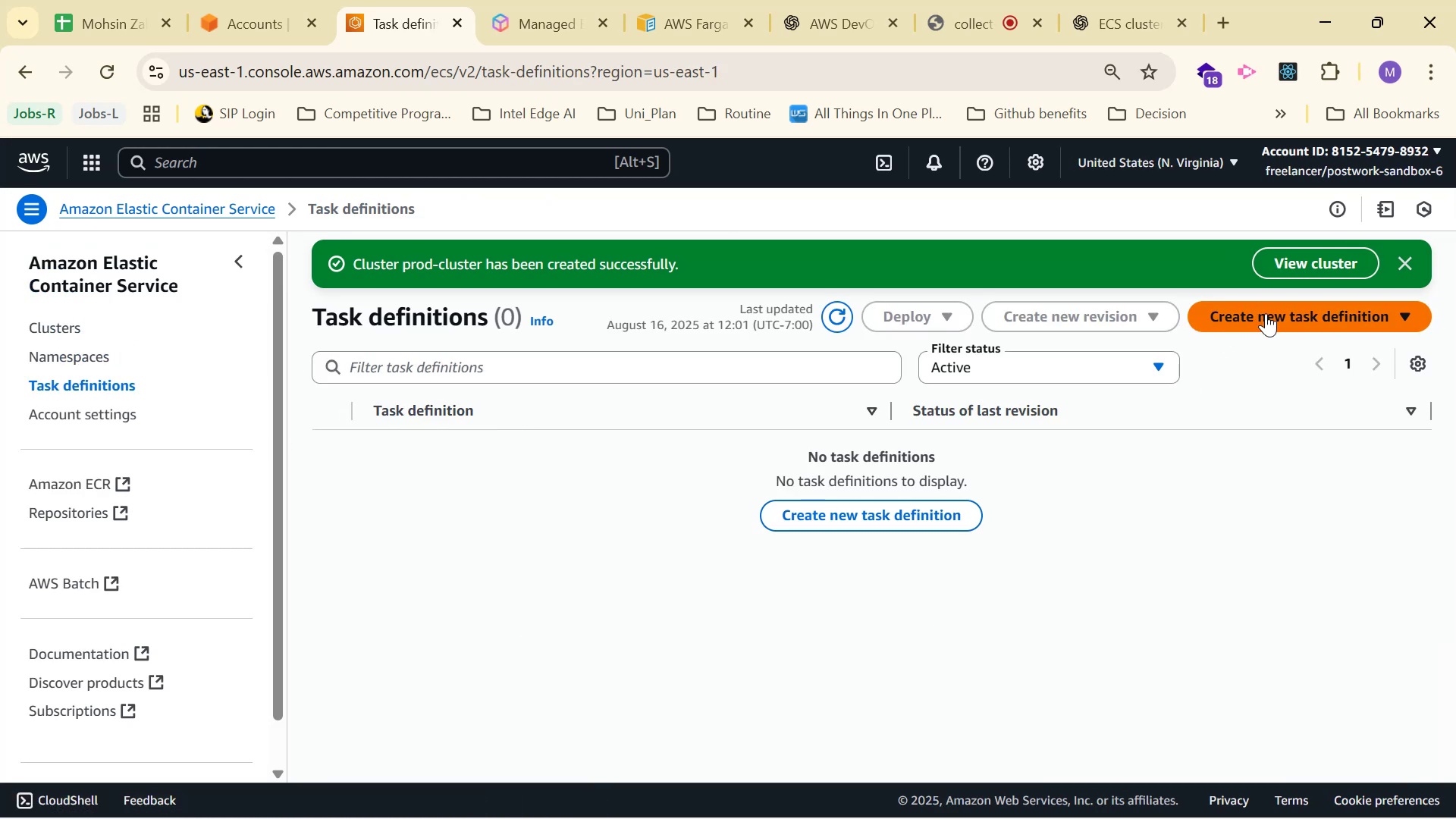 
left_click([1273, 318])
 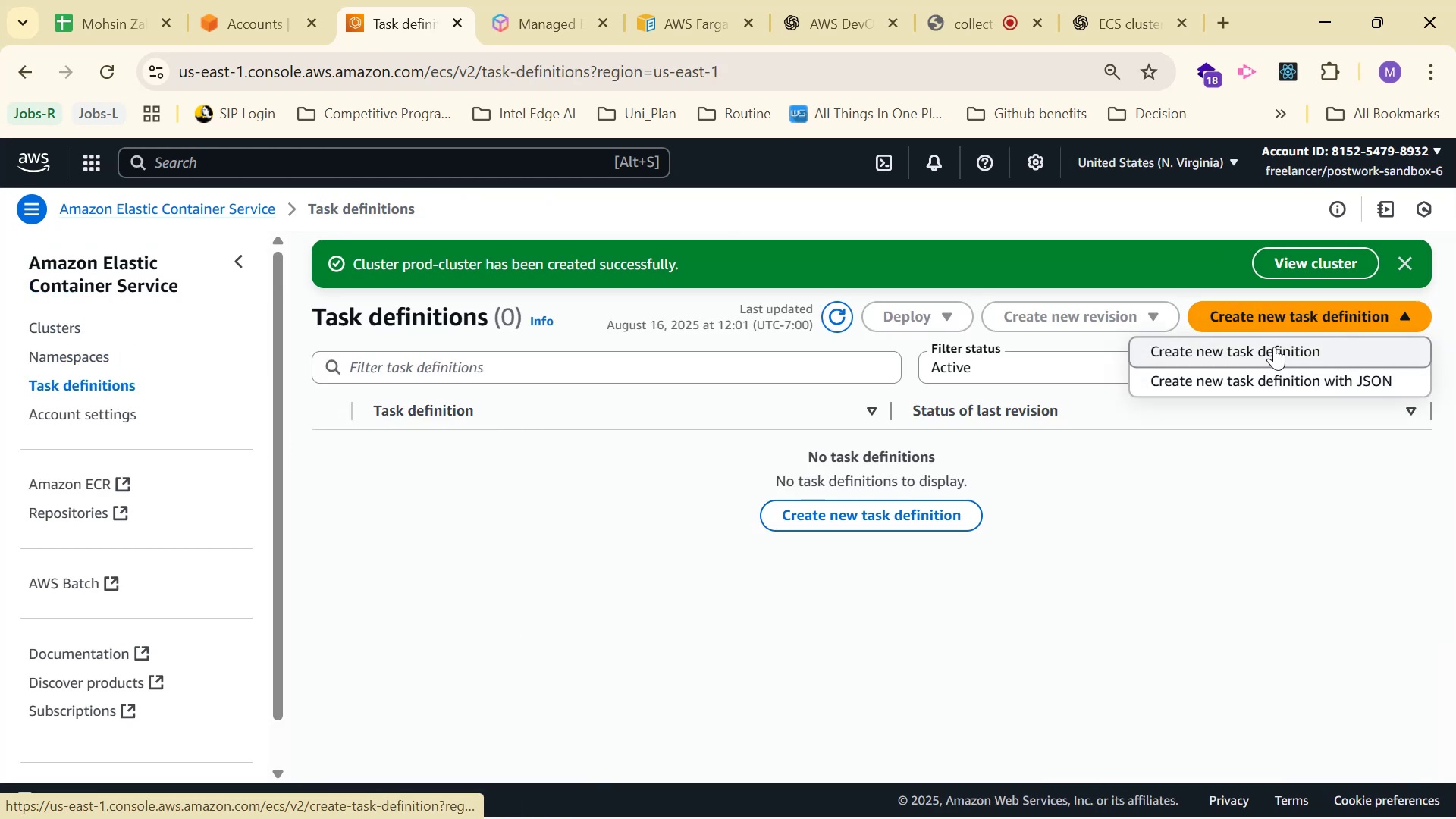 
left_click([1274, 347])
 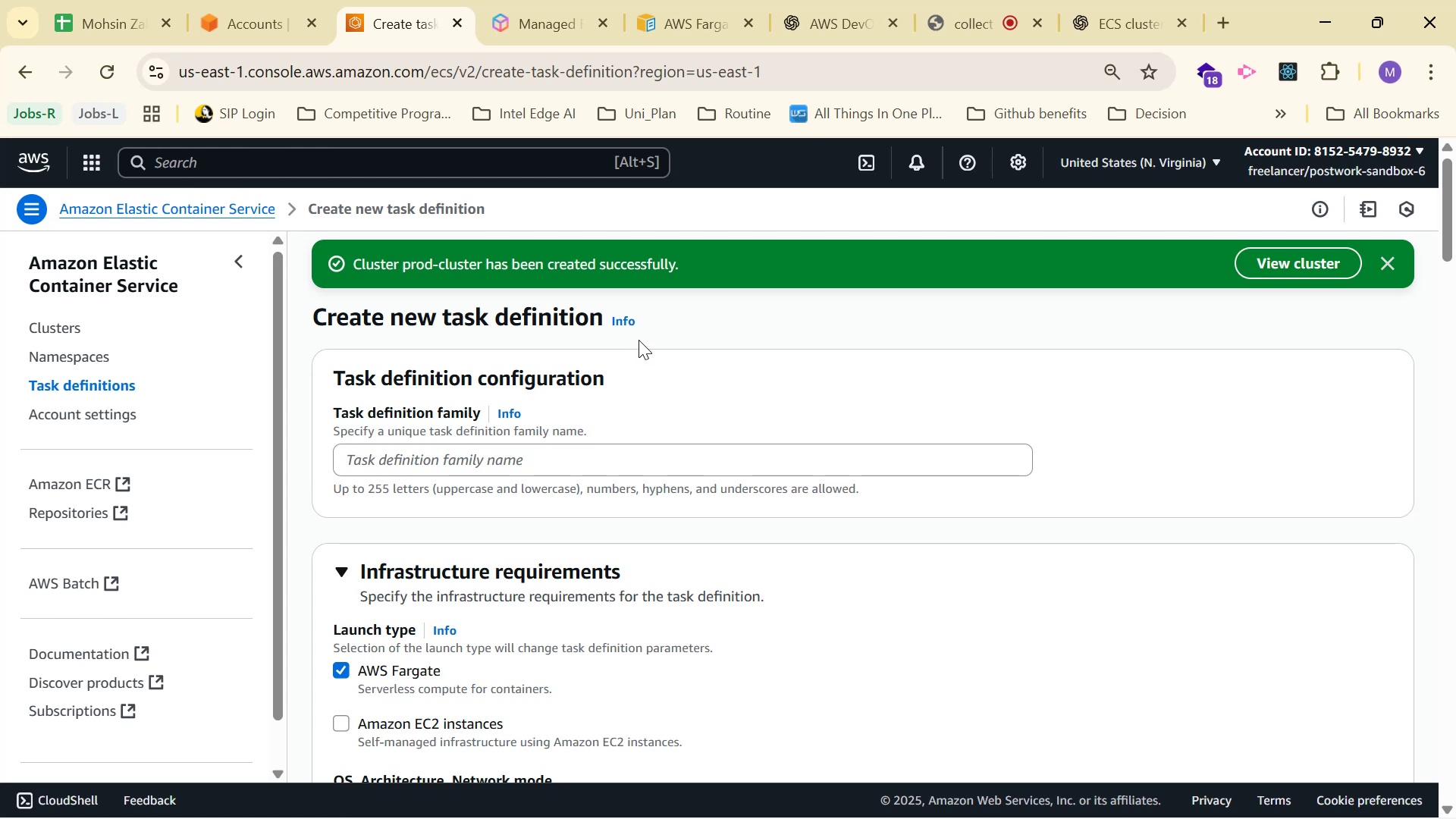 
wait(5.23)
 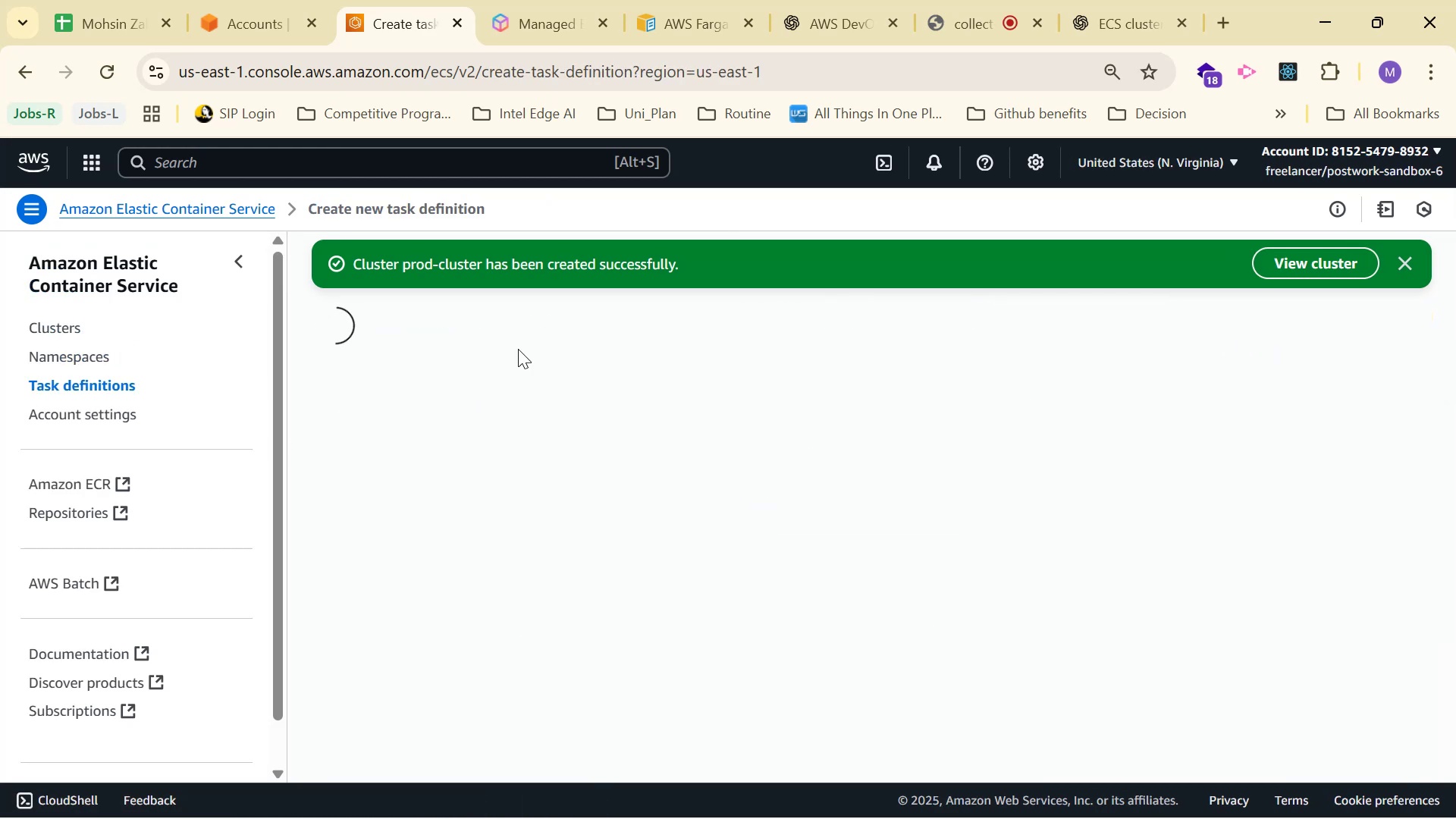 
left_click([815, 14])
 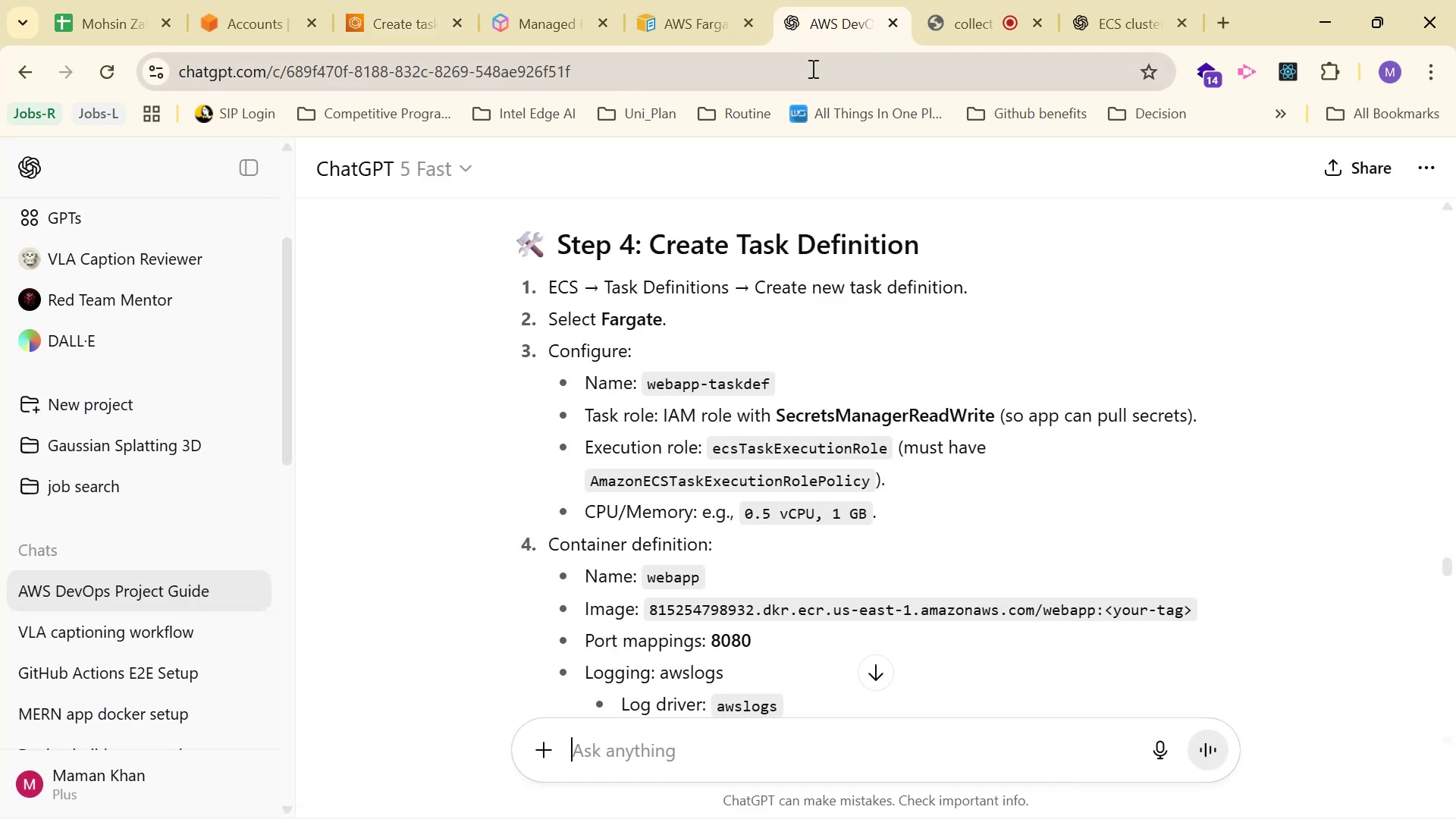 
key(Alt+Tab)
 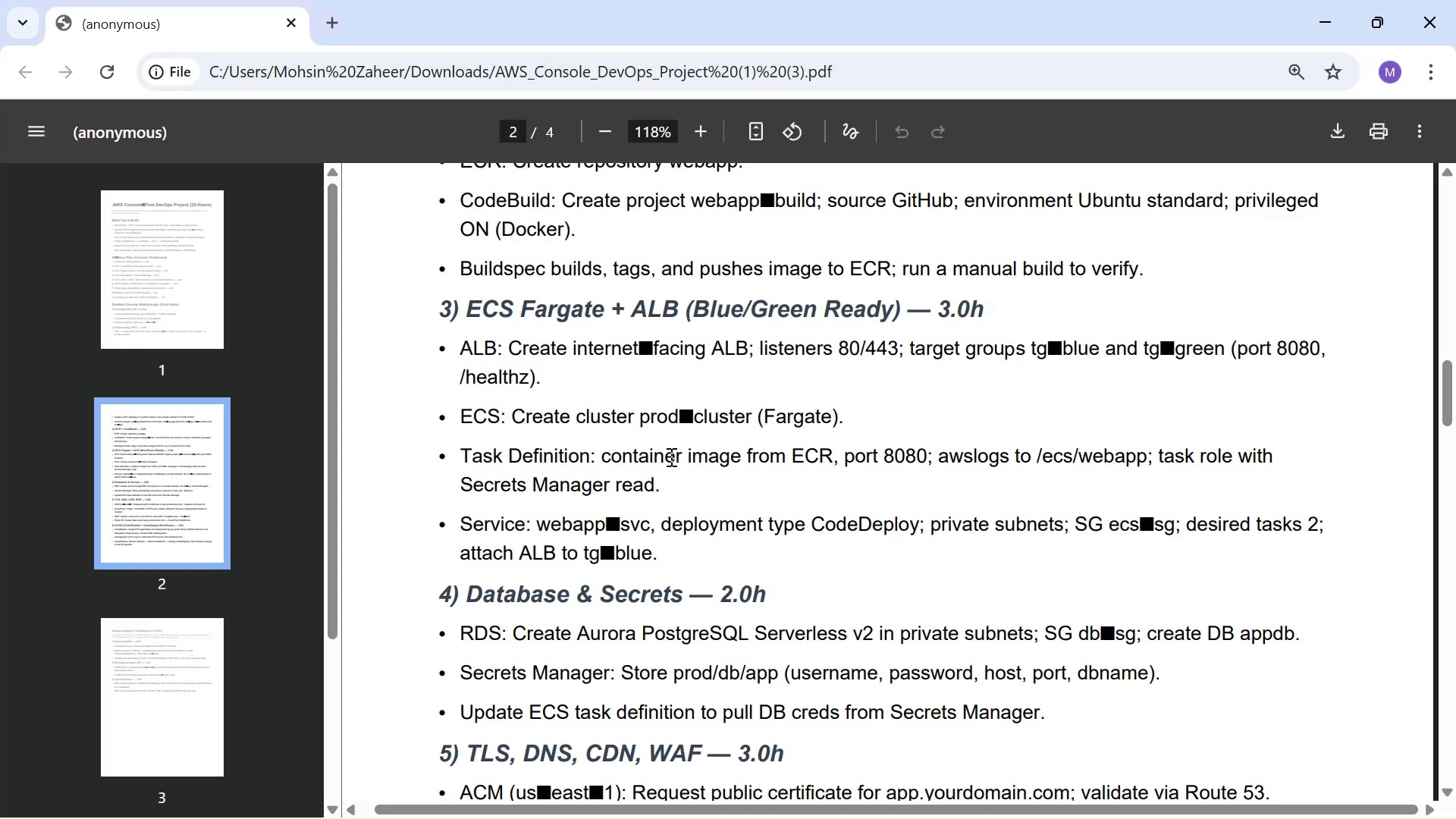 
key(Alt+AltLeft)
 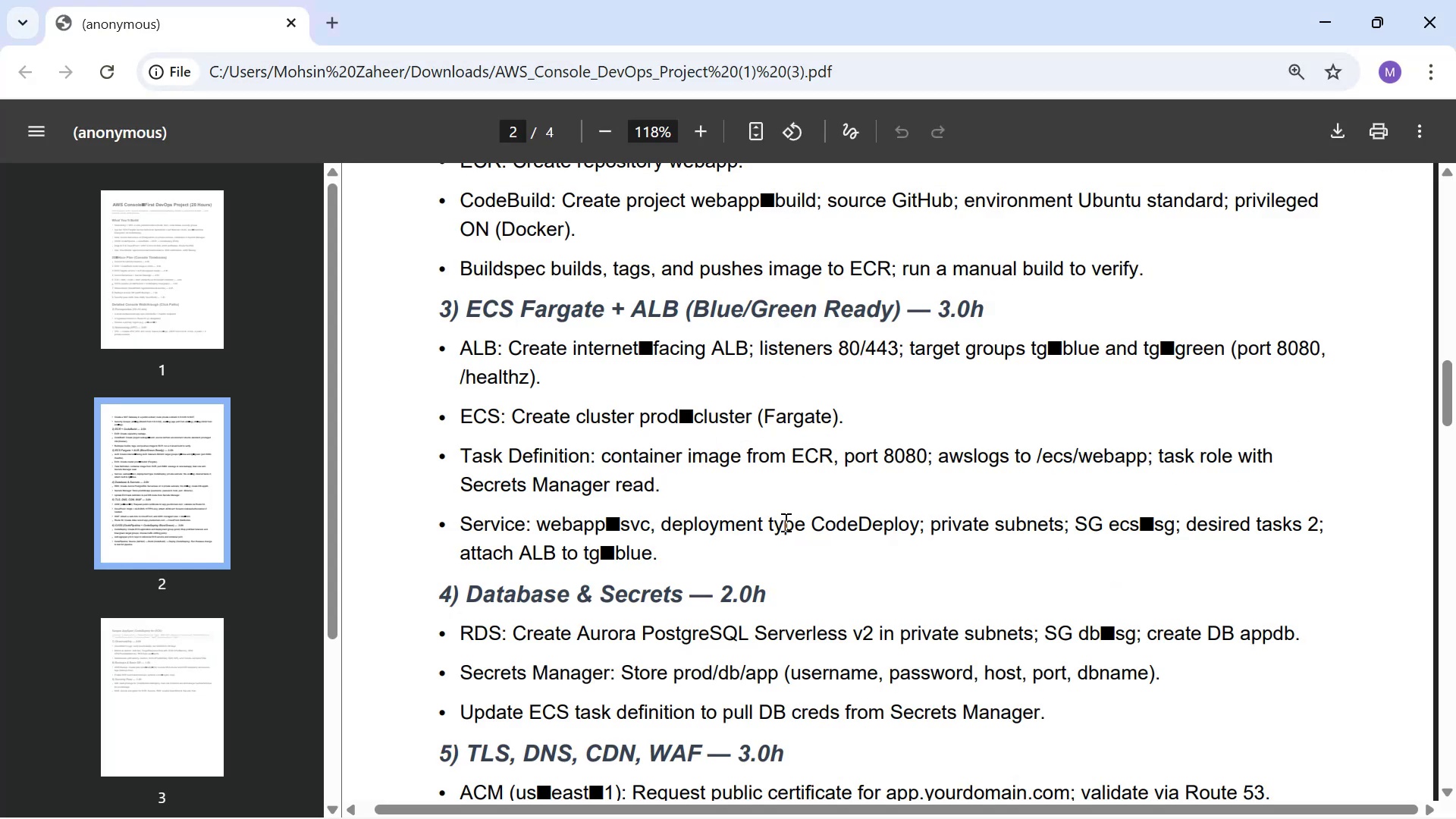 
key(Alt+Tab)
 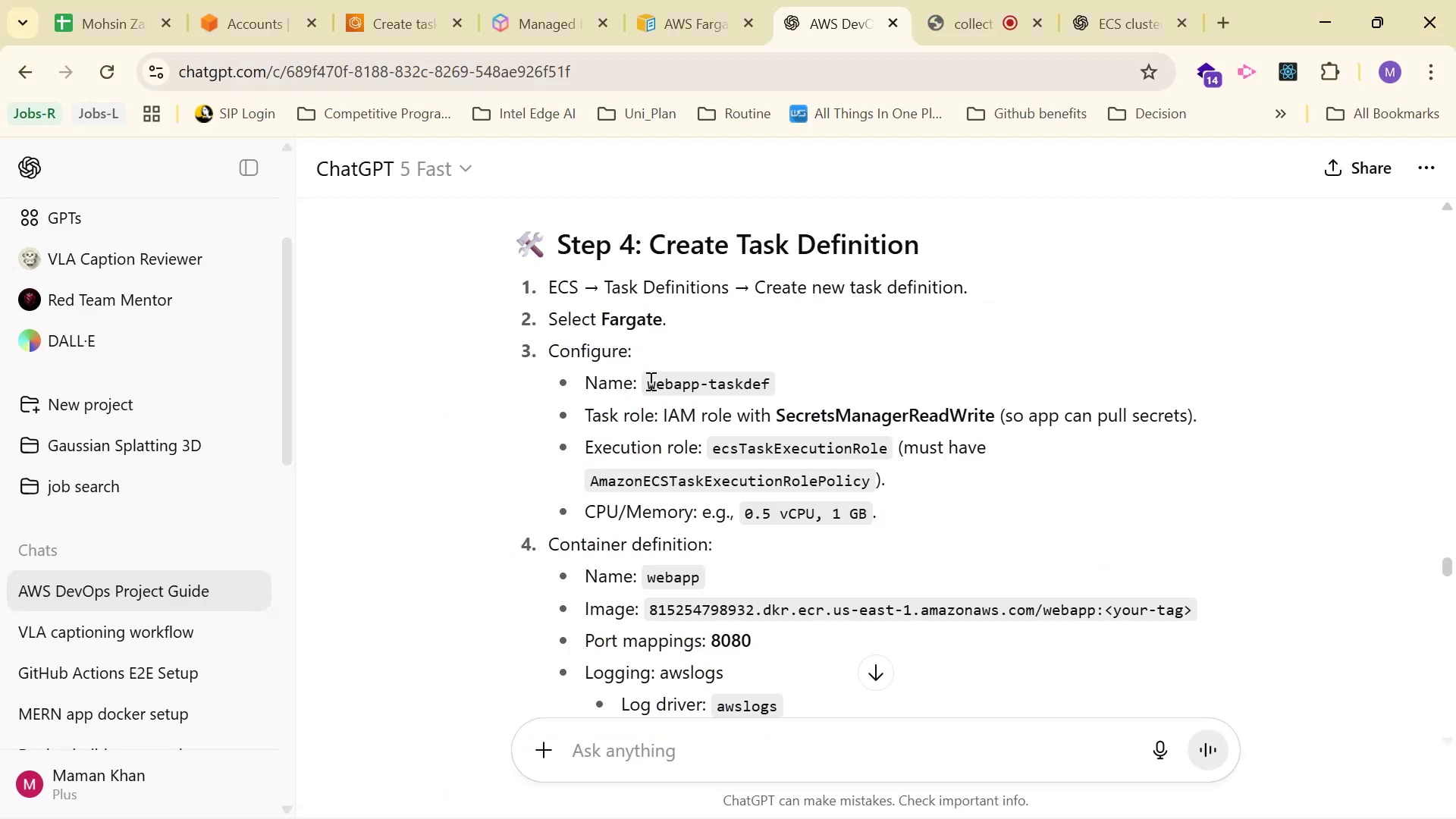 
left_click_drag(start_coordinate=[646, 381], to_coordinate=[786, 384])
 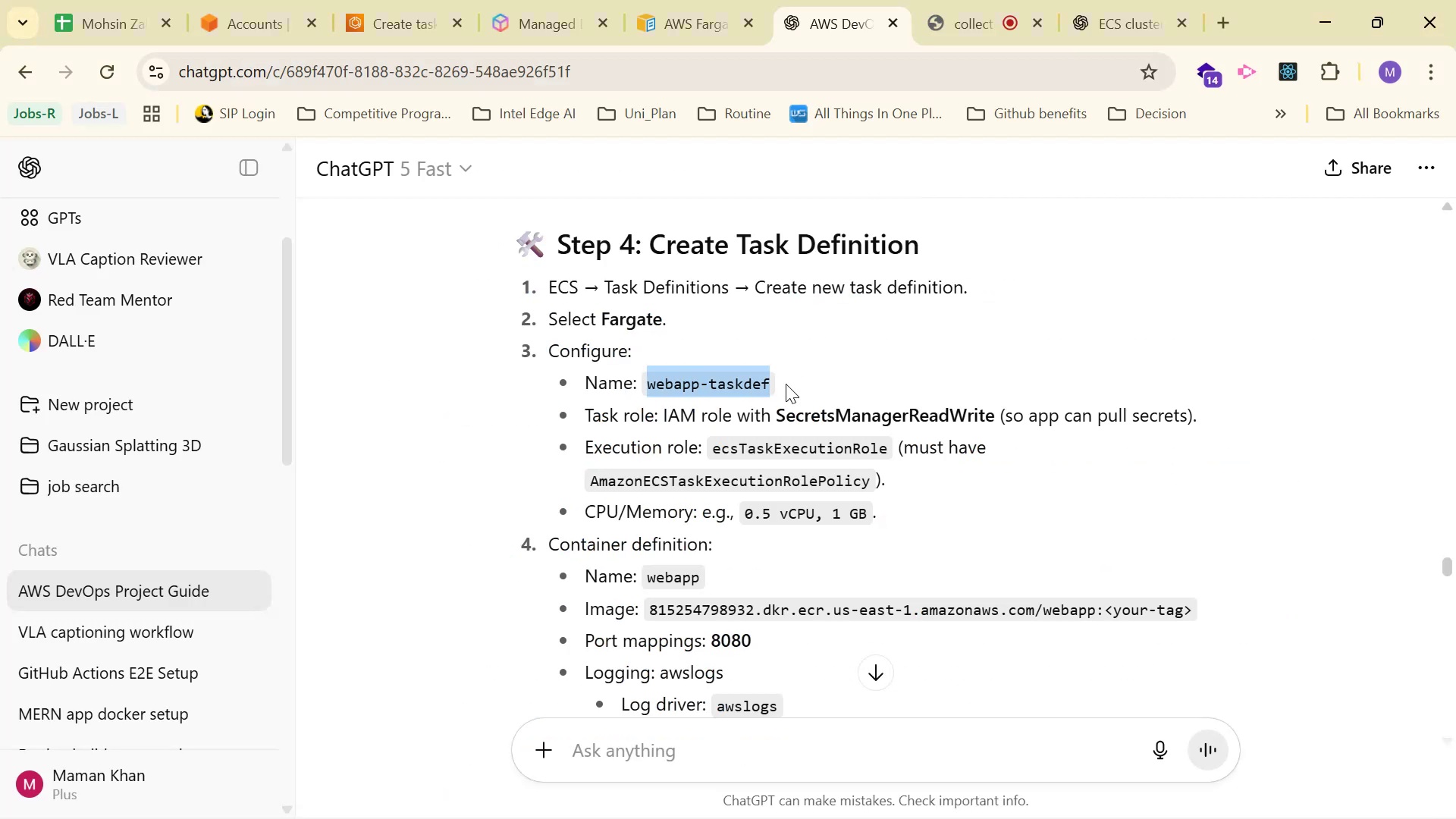 
hold_key(key=ControlLeft, duration=1.53)
 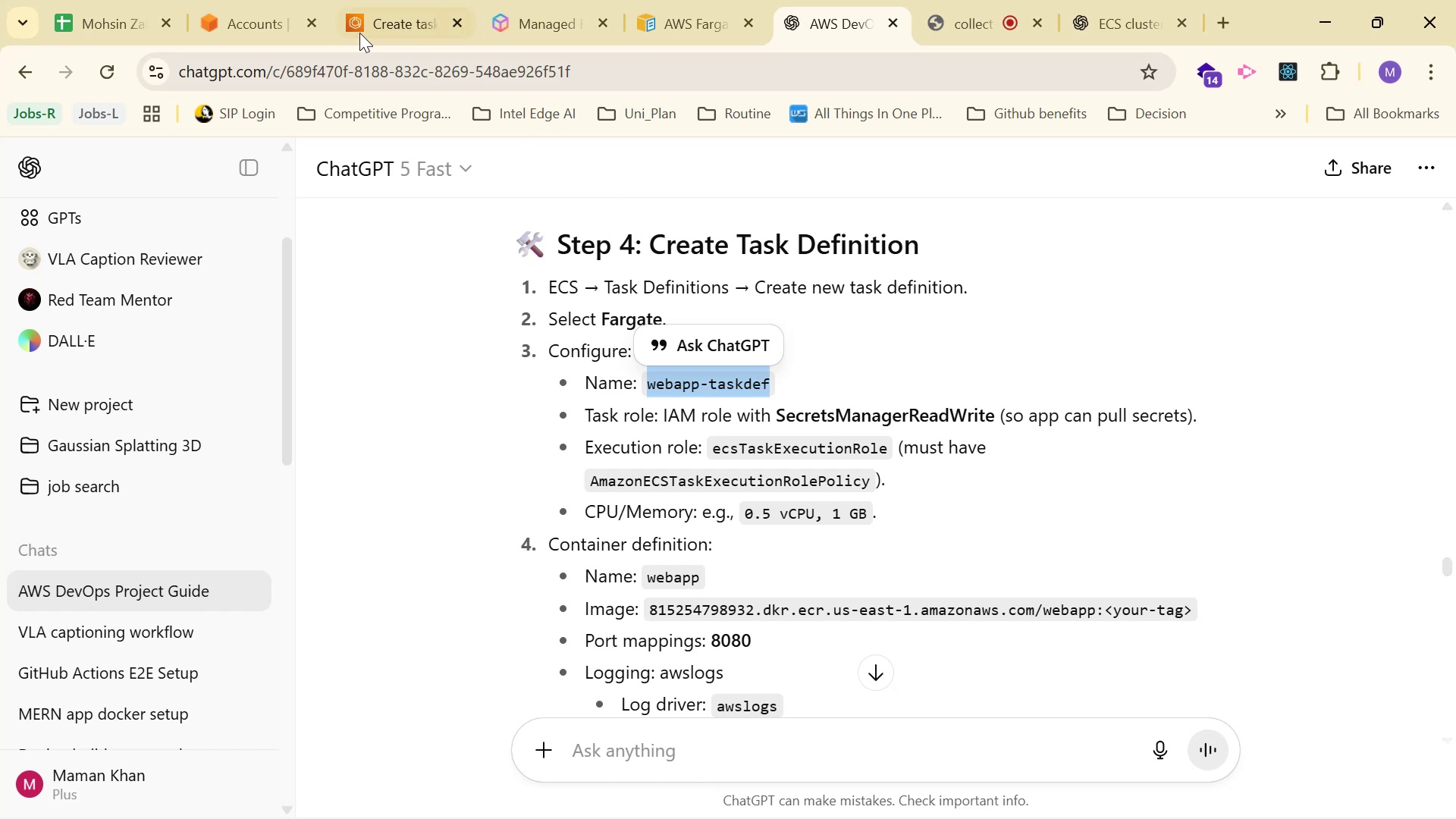 
key(Control+C)
 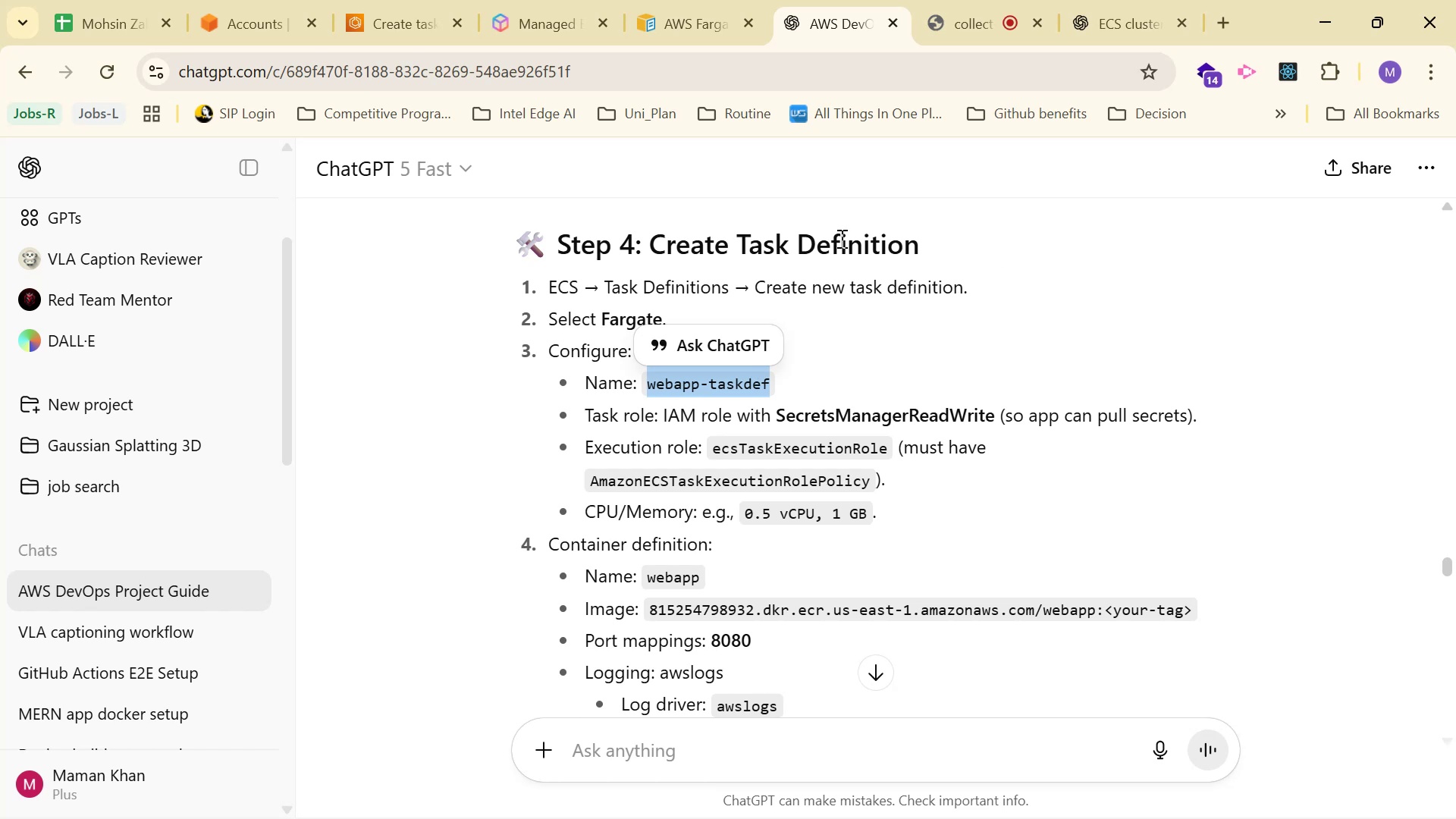 
key(Control+C)
 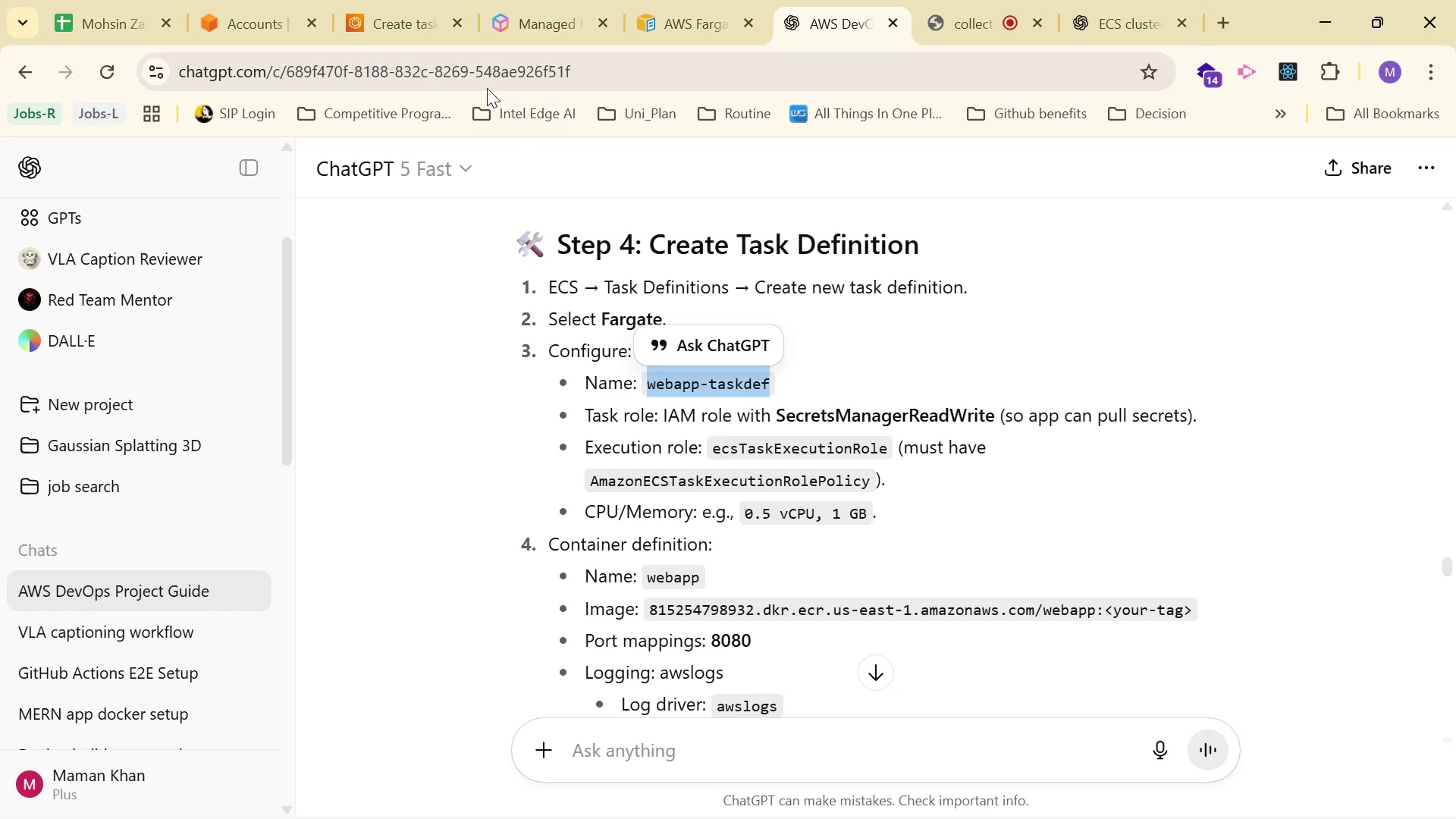 
key(Control+C)
 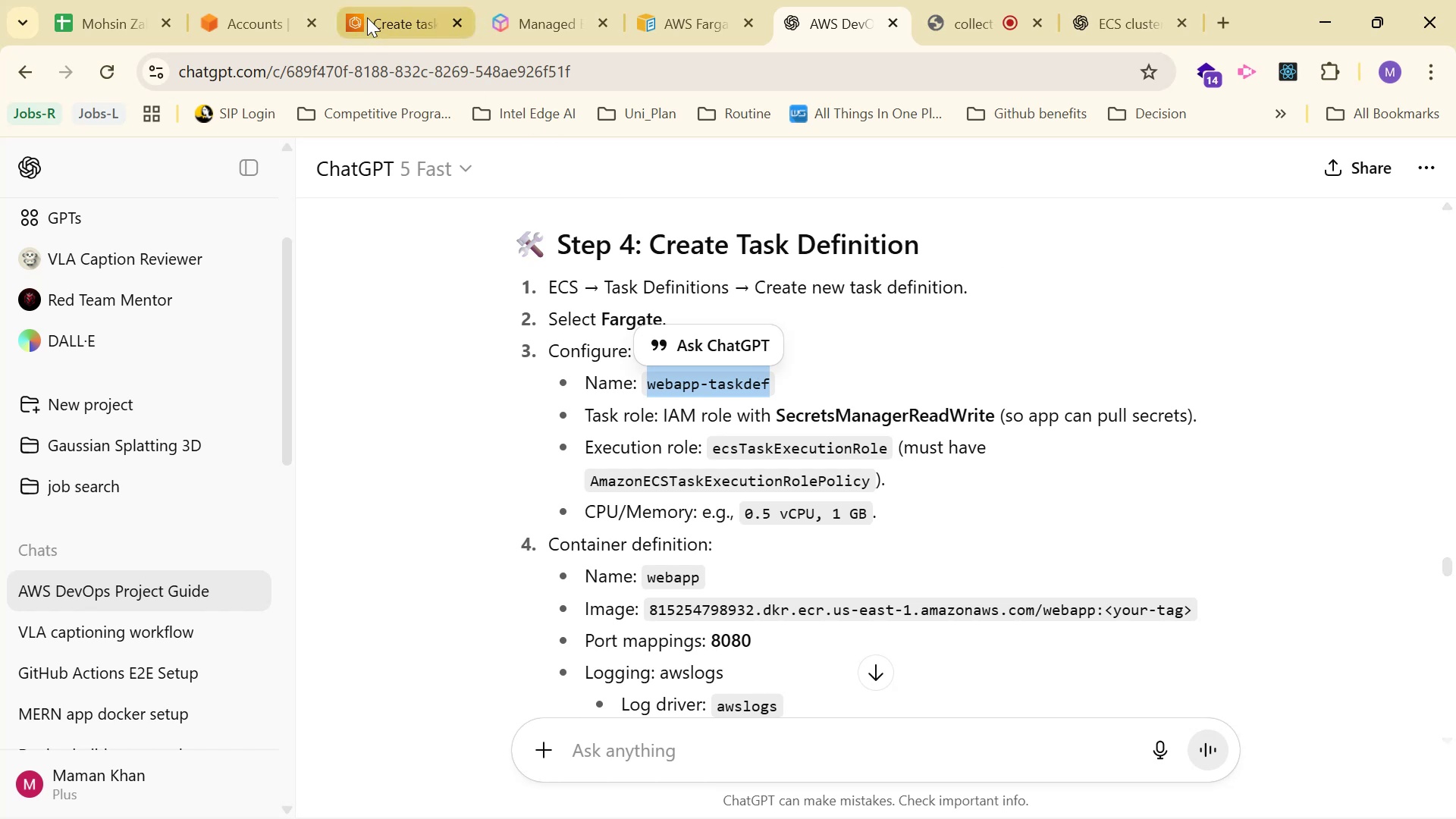 
left_click([369, 17])
 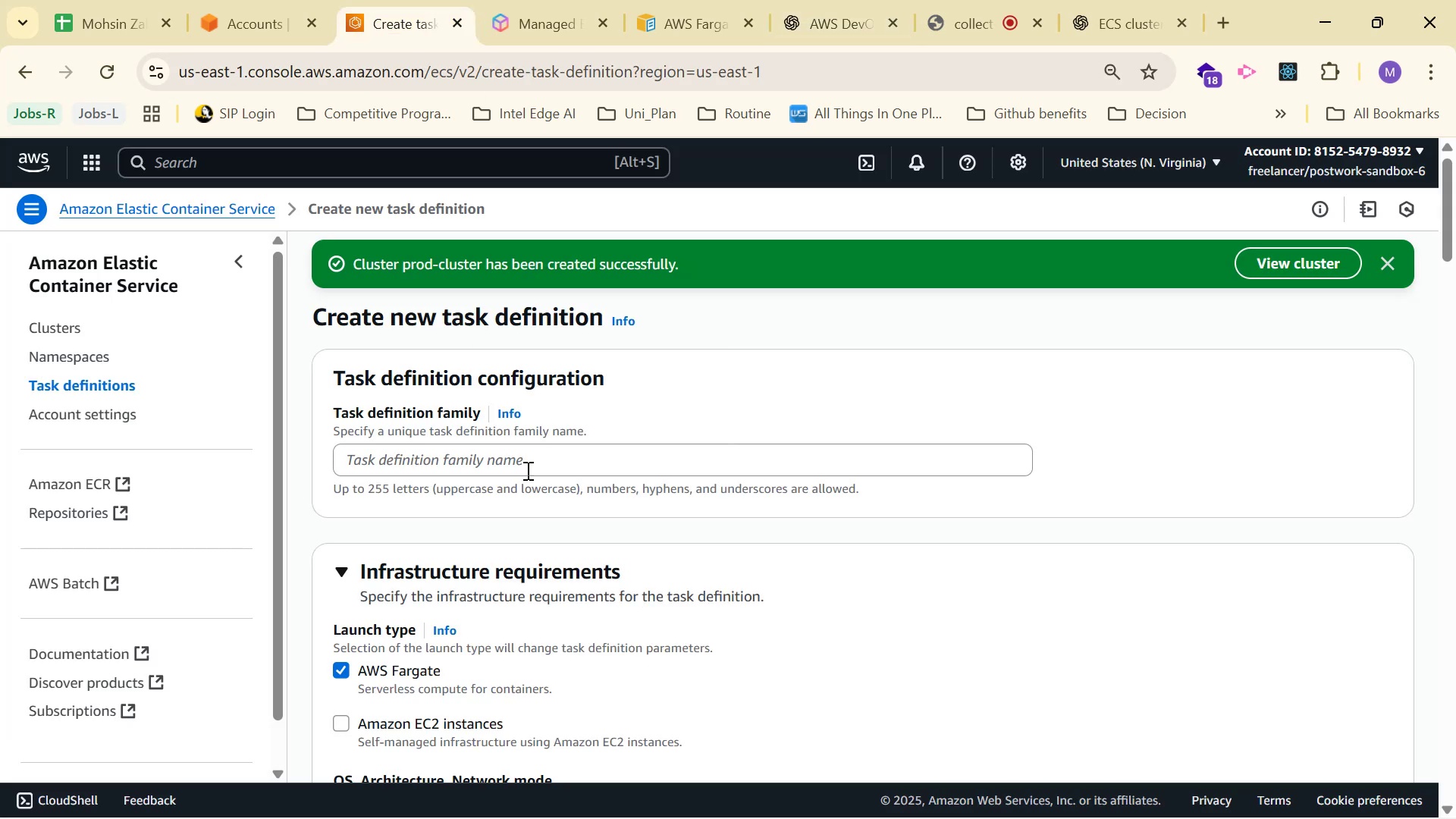 
left_click([526, 470])
 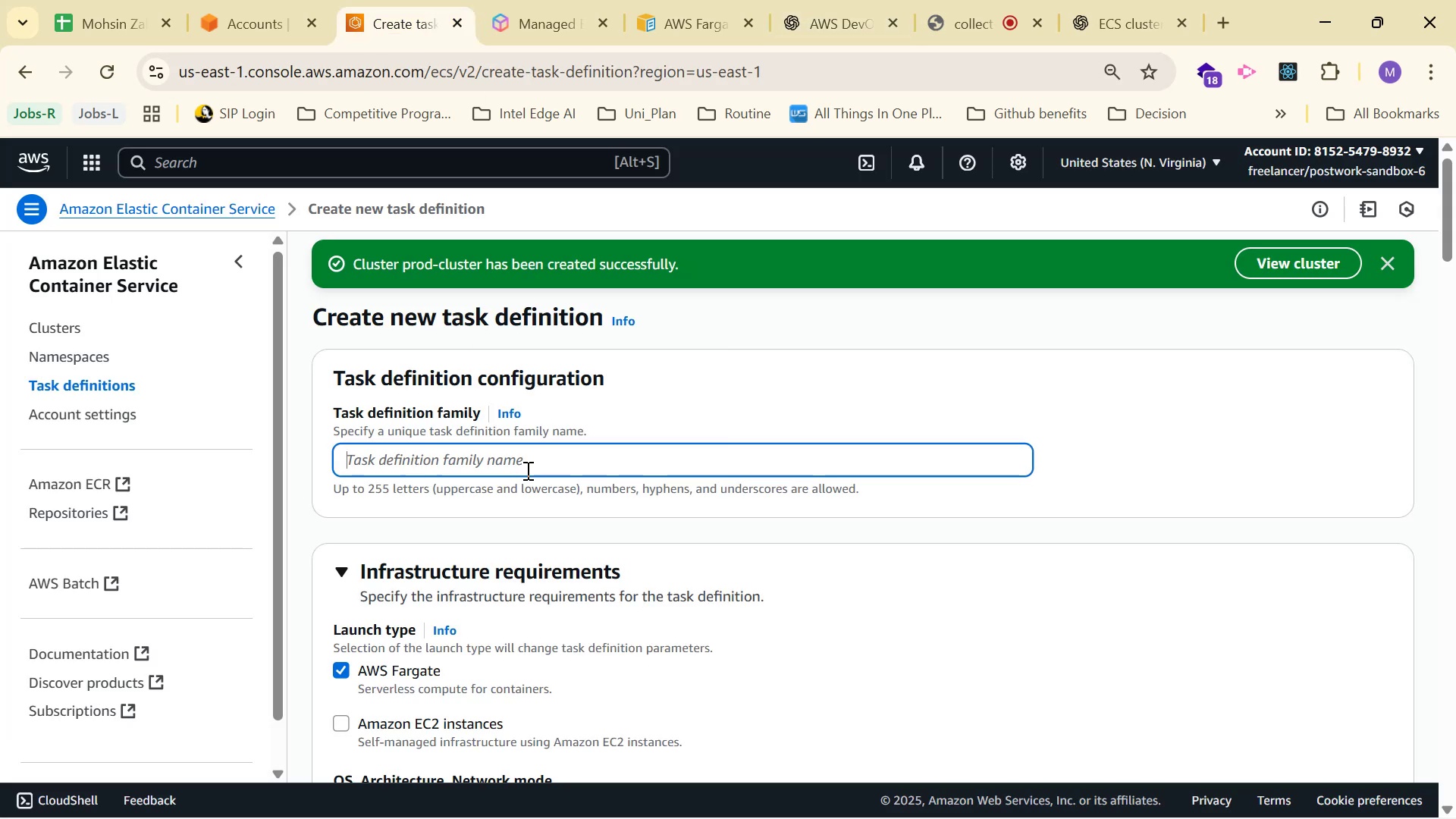 
key(Control+V)
 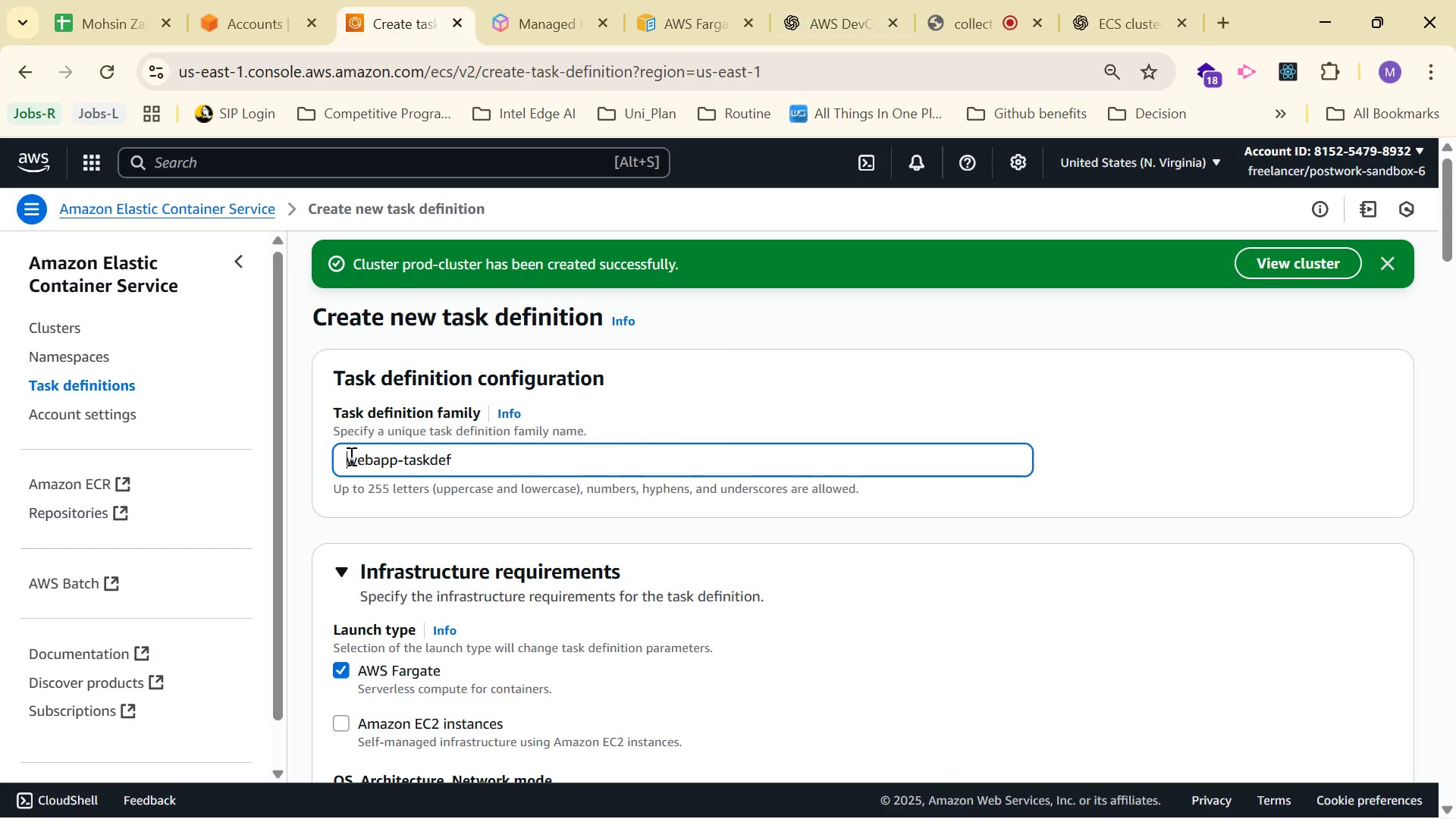 
key(Backspace)
 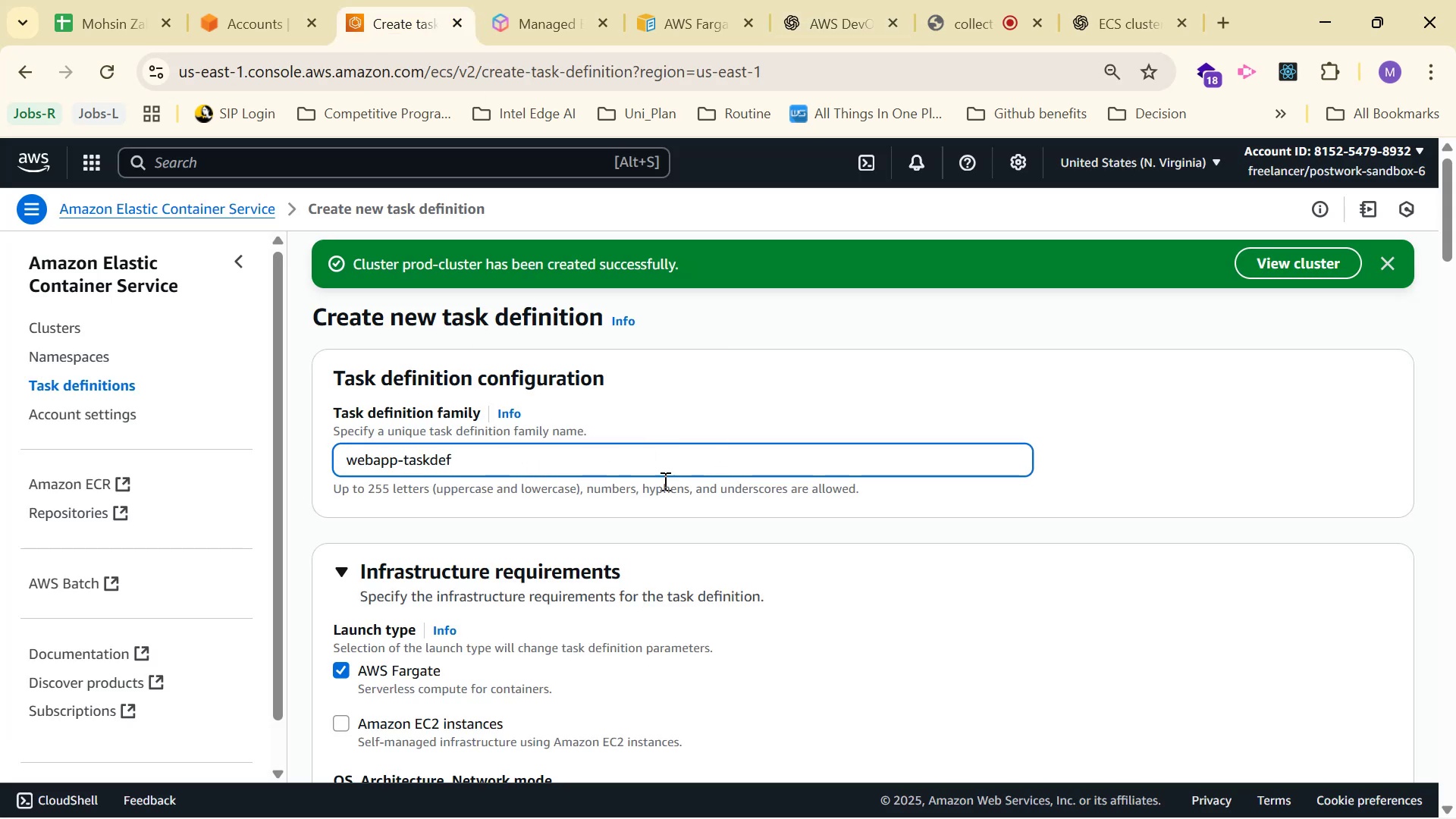 
key(Backspace)
 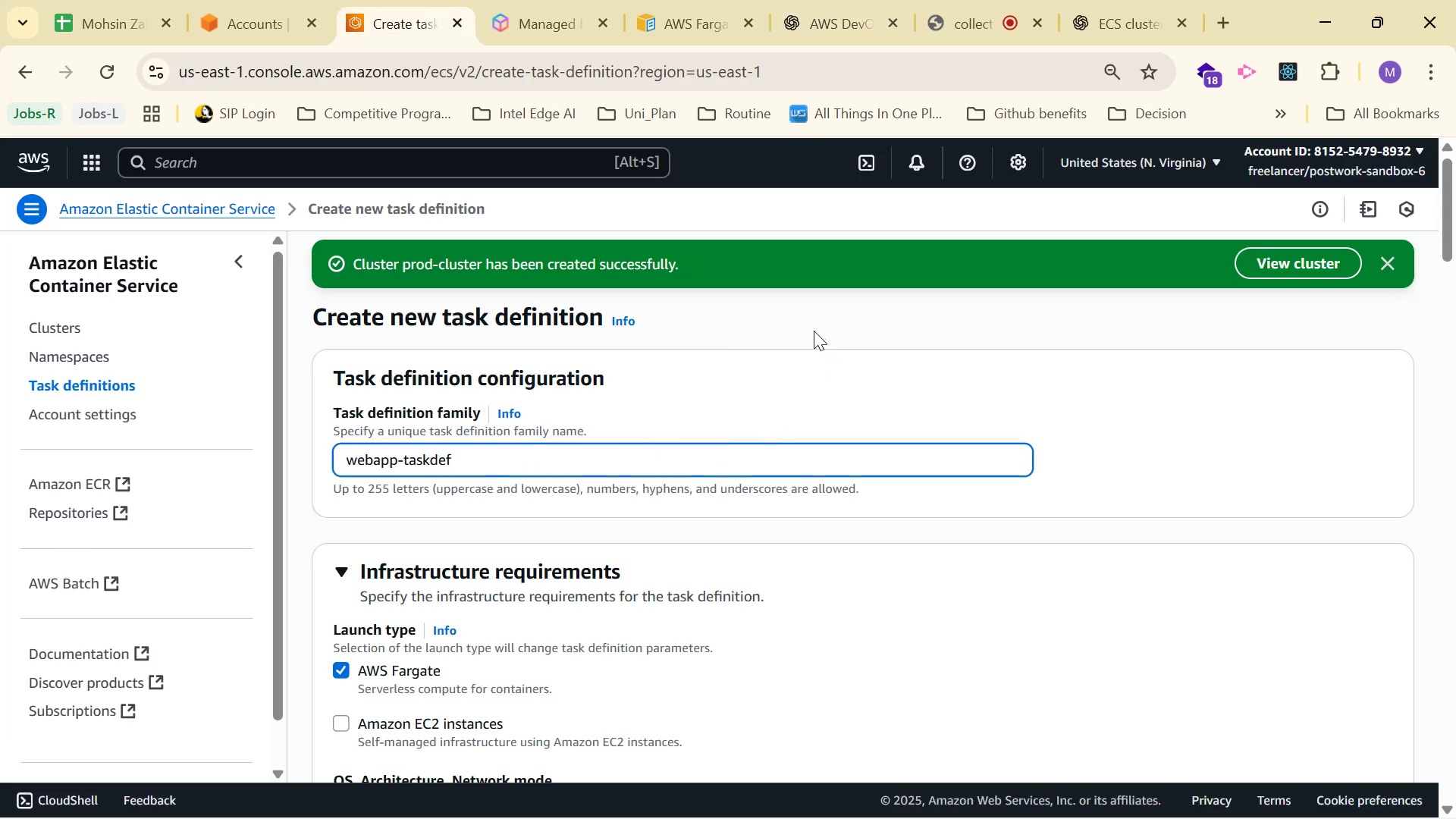 
scroll: coordinate [723, 451], scroll_direction: down, amount: 3.0
 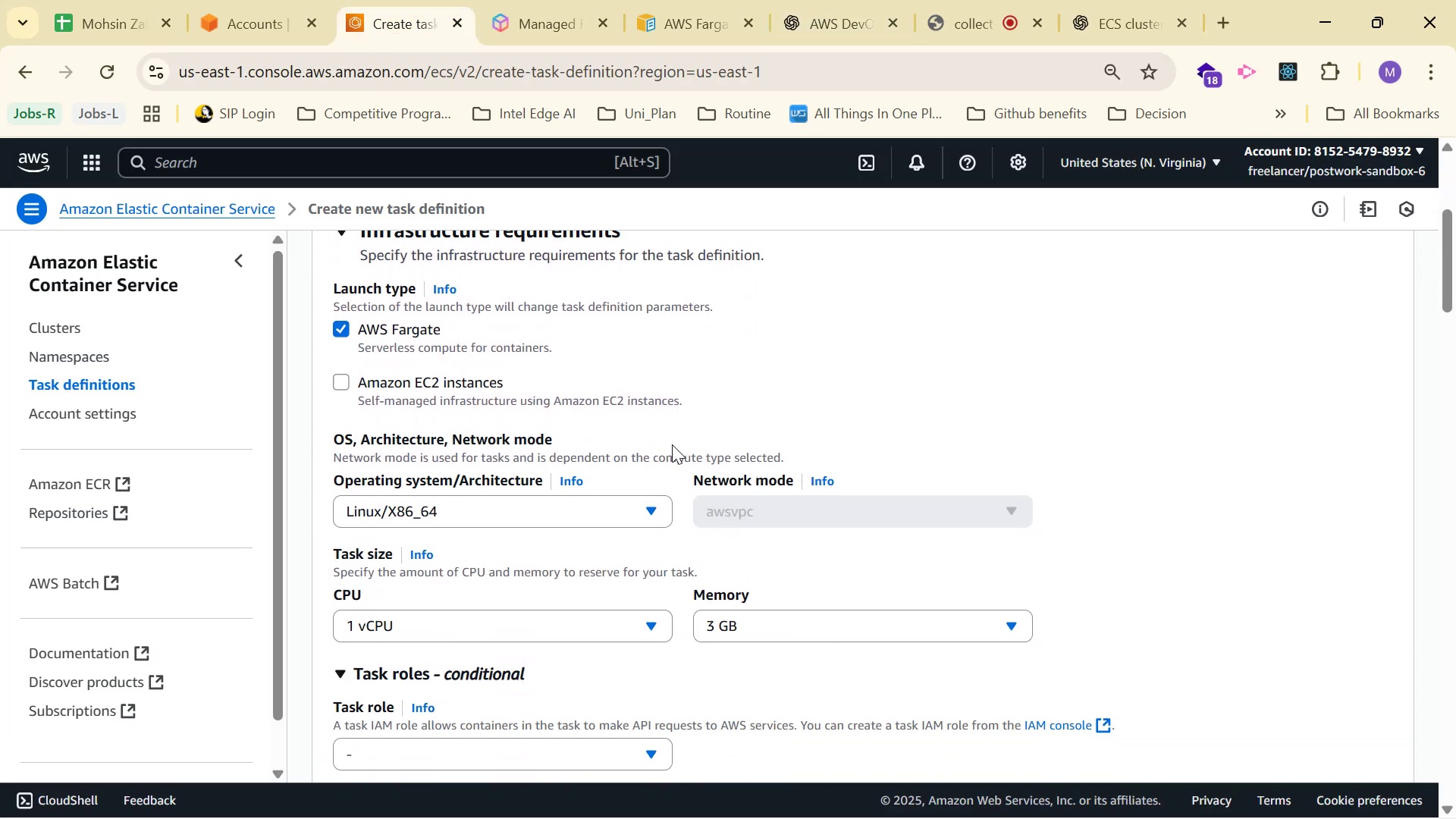 
scroll: coordinate [608, 467], scroll_direction: up, amount: 1.0
 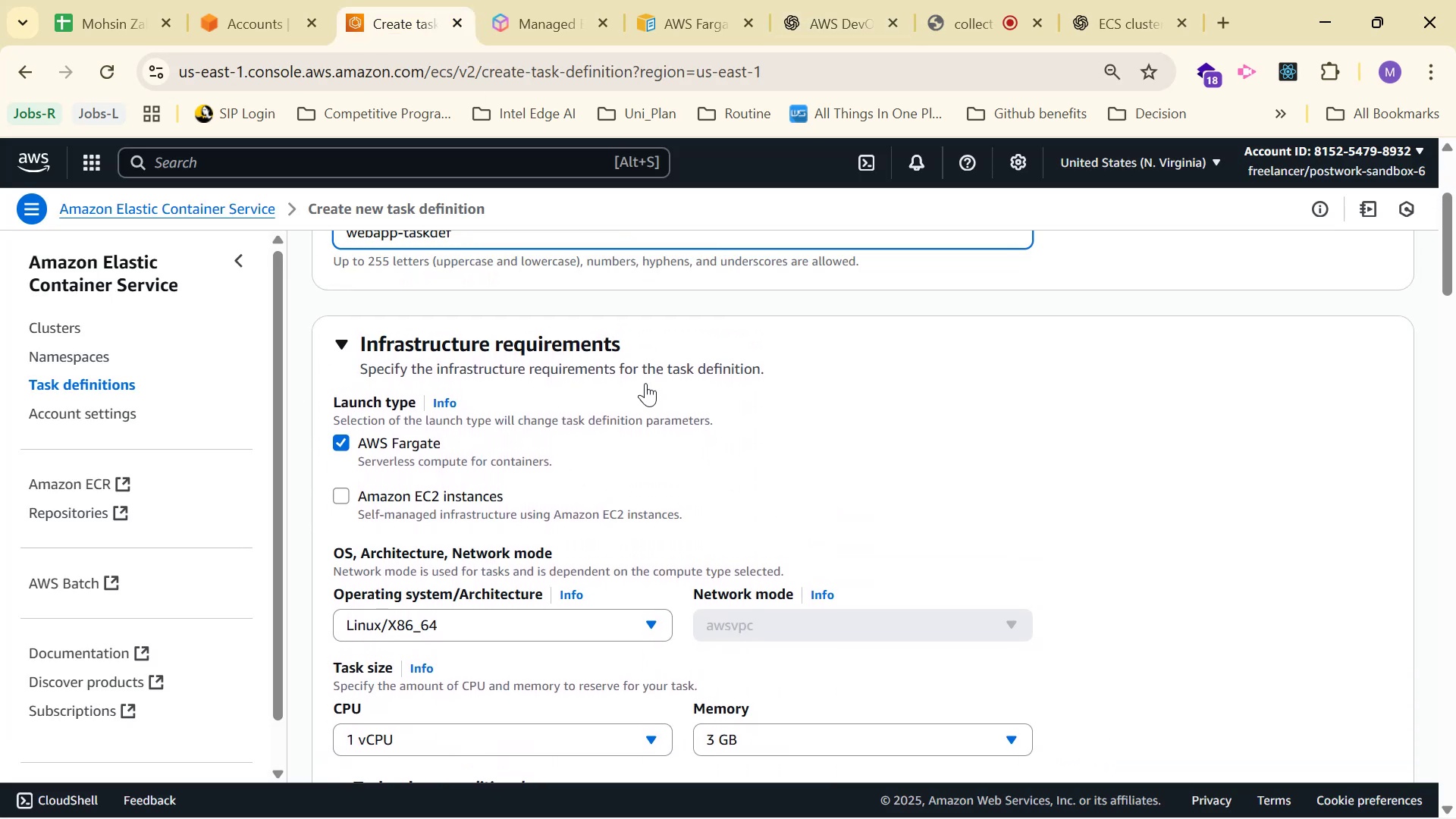 
scroll: coordinate [608, 439], scroll_direction: down, amount: 2.0
 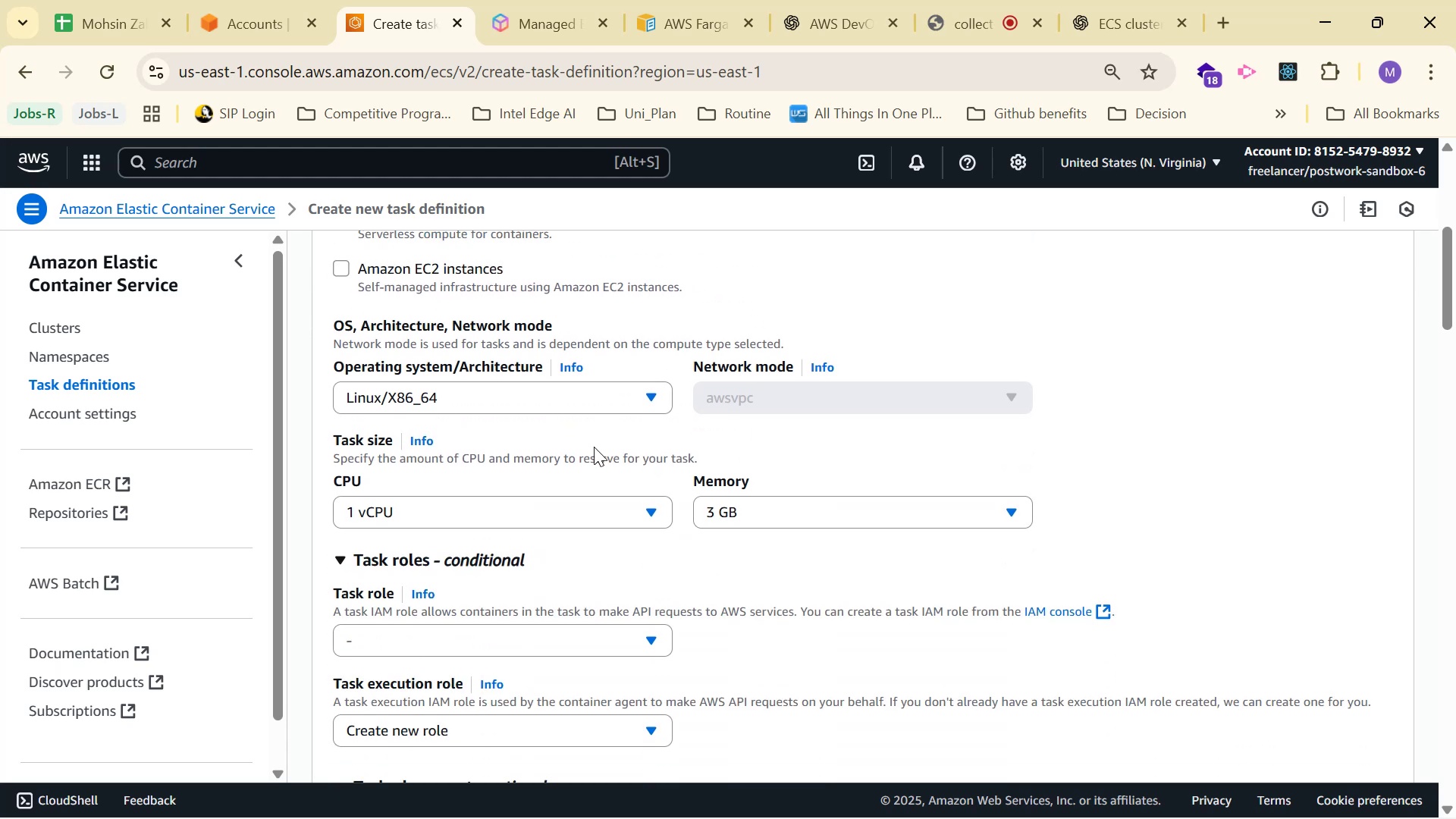 
scroll: coordinate [623, 431], scroll_direction: up, amount: 2.0
 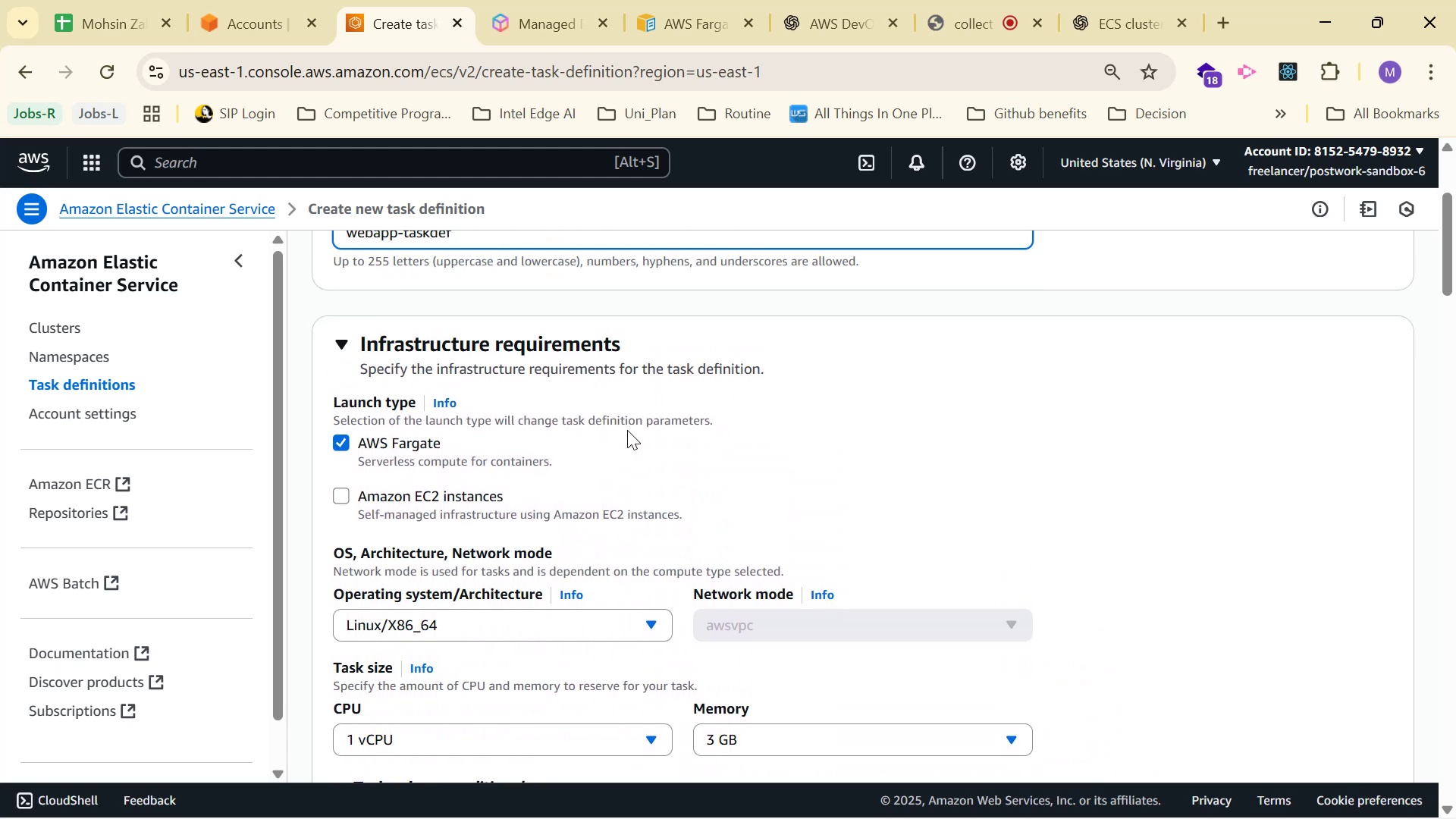 
scroll: coordinate [632, 419], scroll_direction: down, amount: 1.0
 